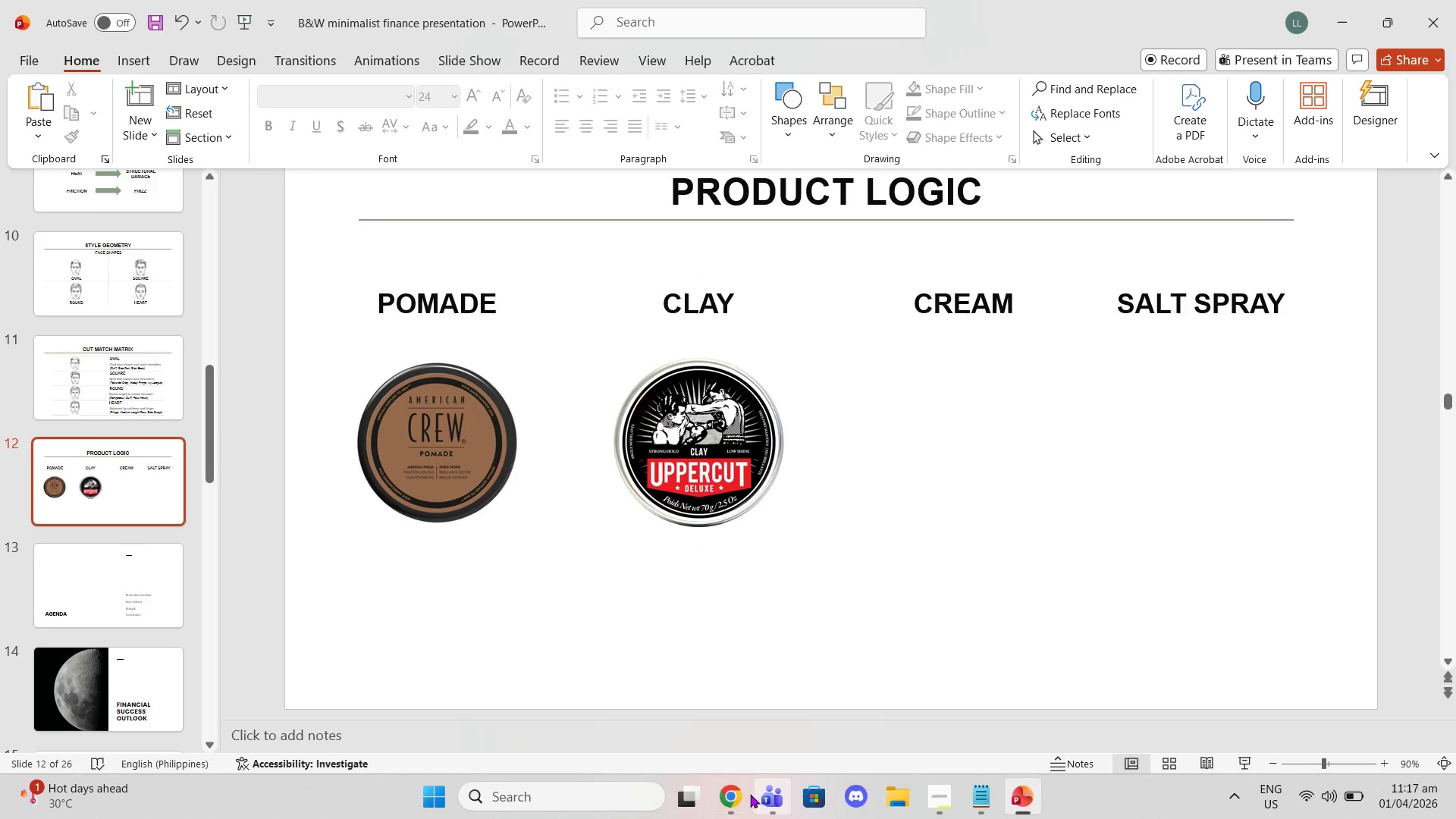 
left_click([738, 792])
 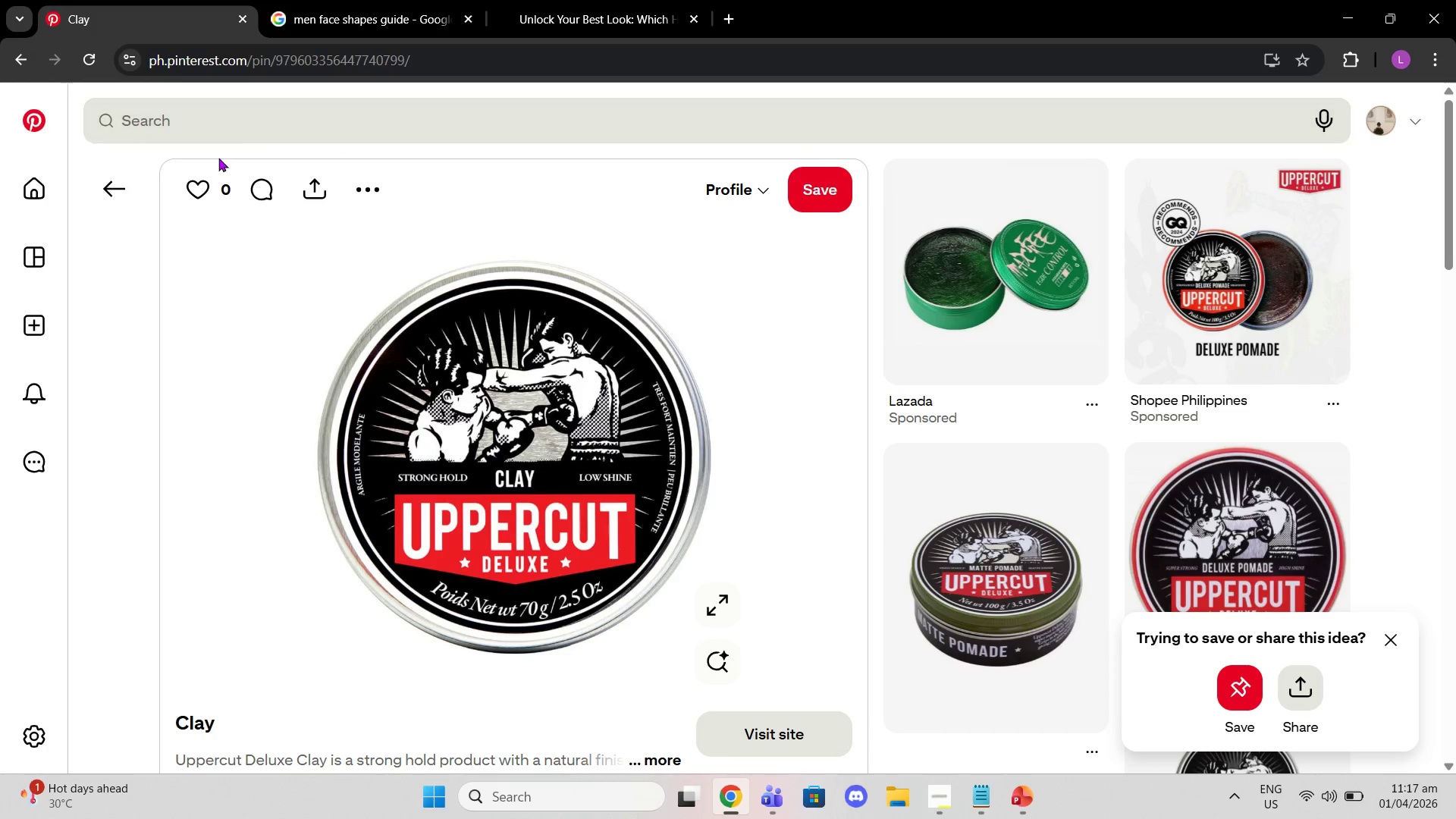 
left_click([160, 133])
 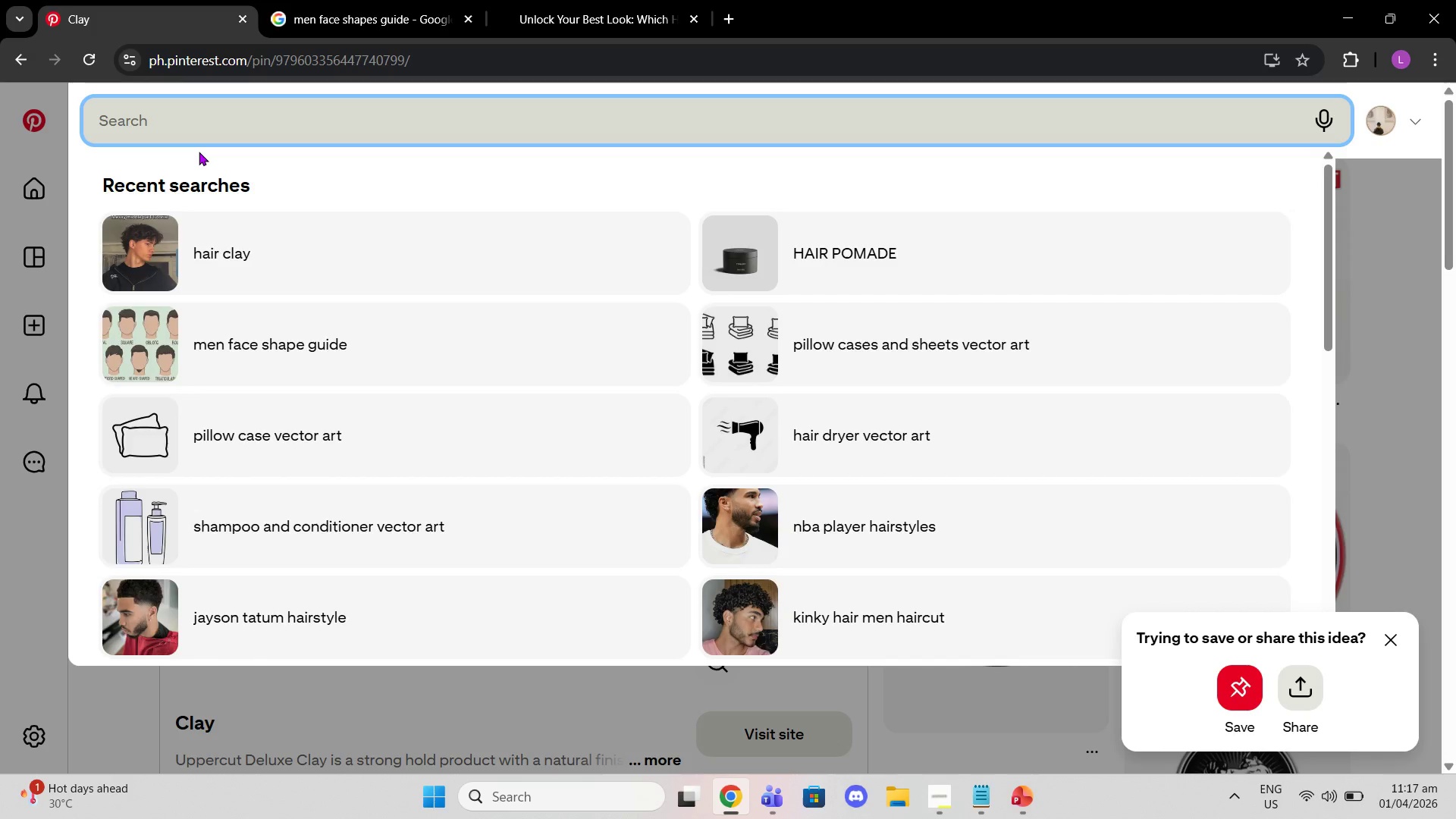 
type(HAIR CREAM)
 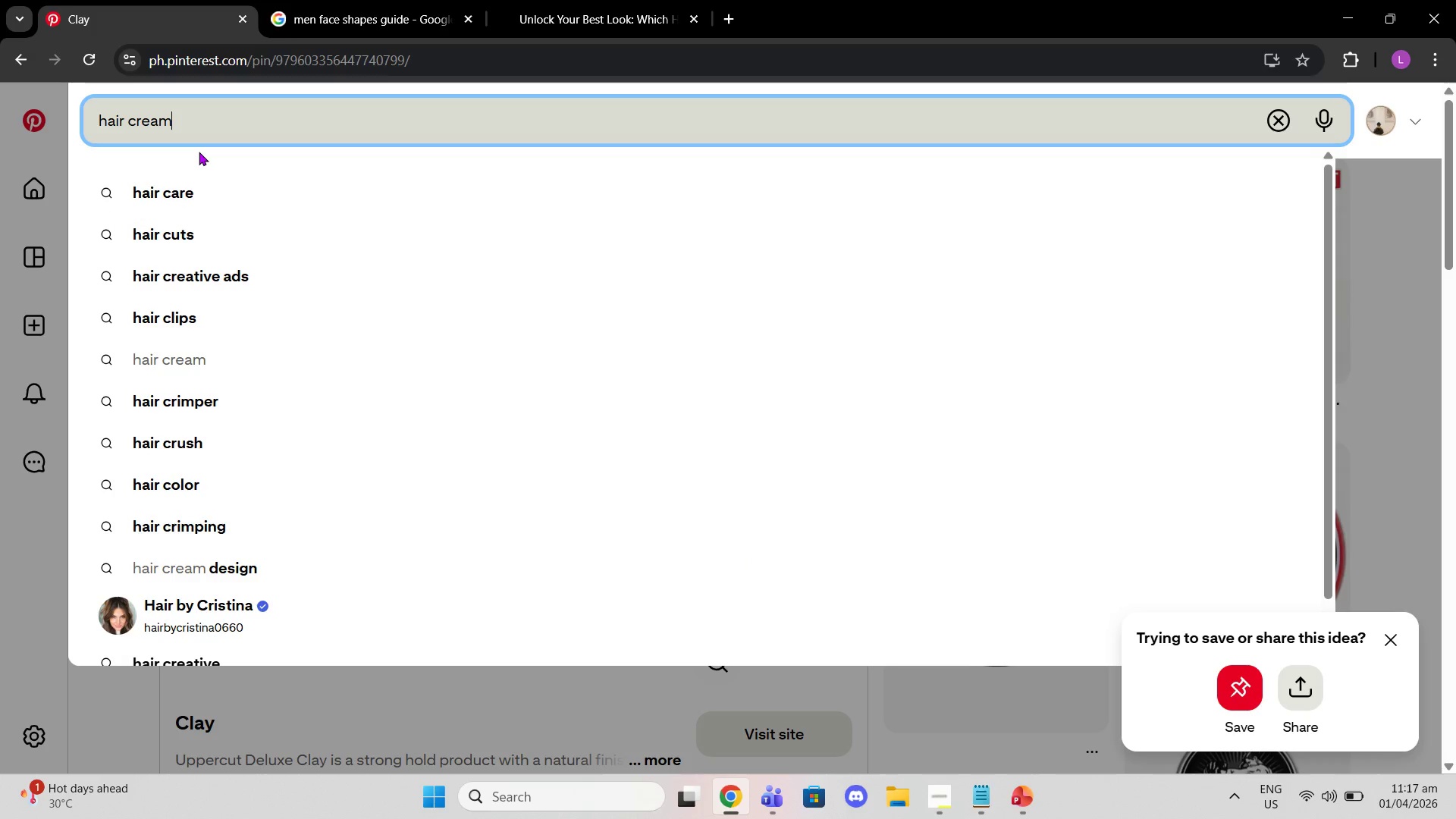 
key(Enter)
 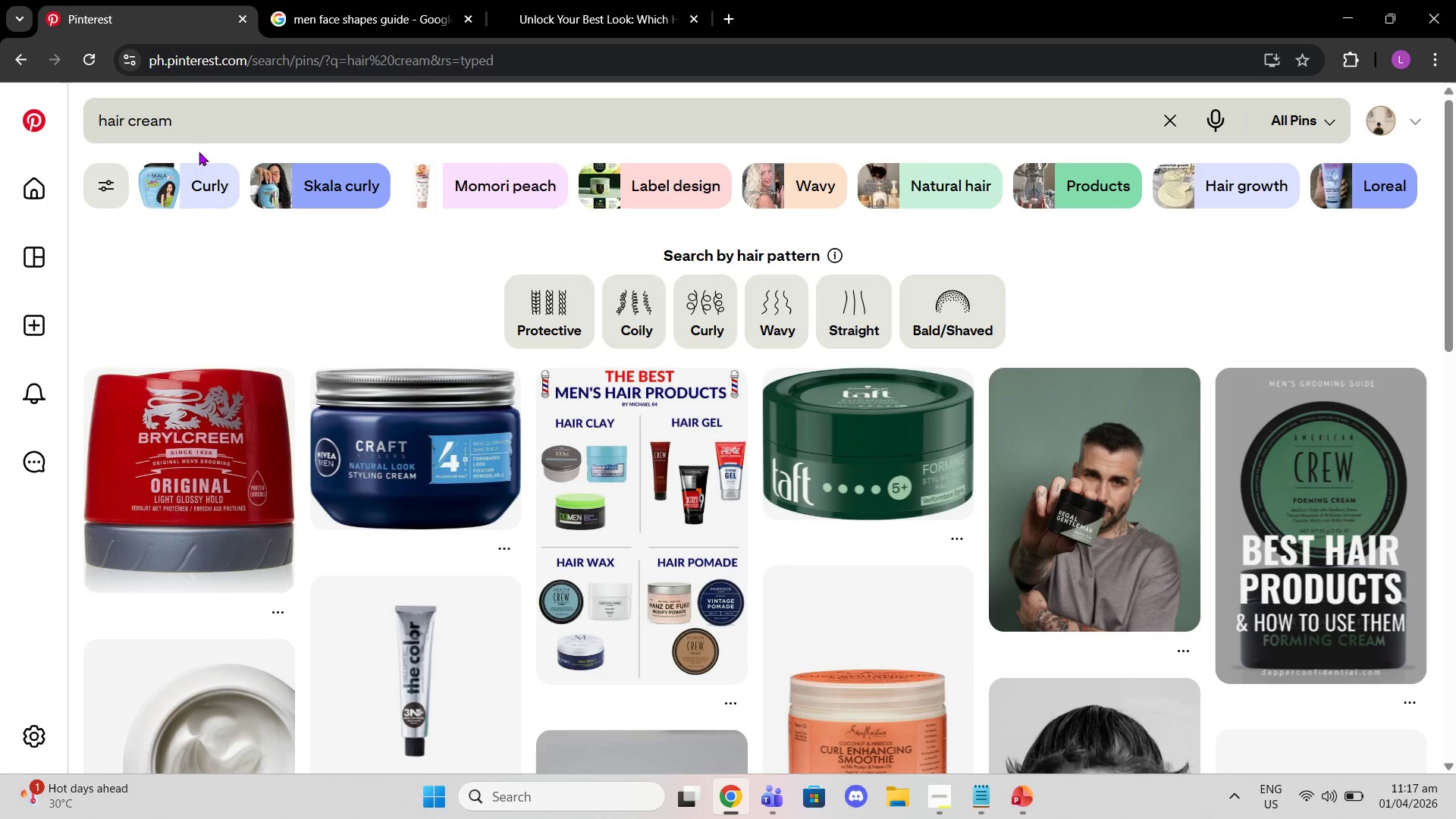 
wait(5.12)
 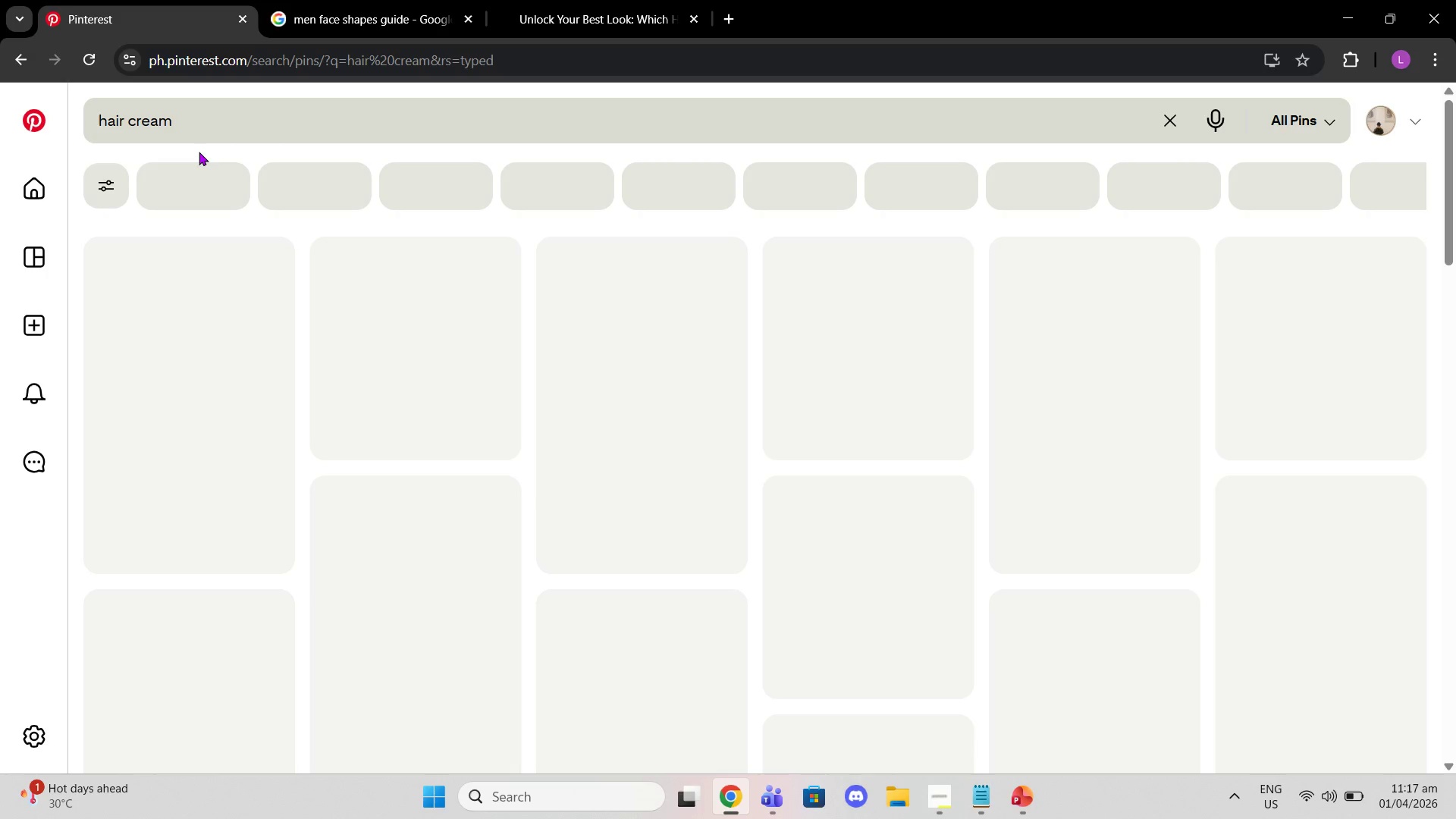 
scroll: coordinate [768, 397], scroll_direction: down, amount: 16.0
 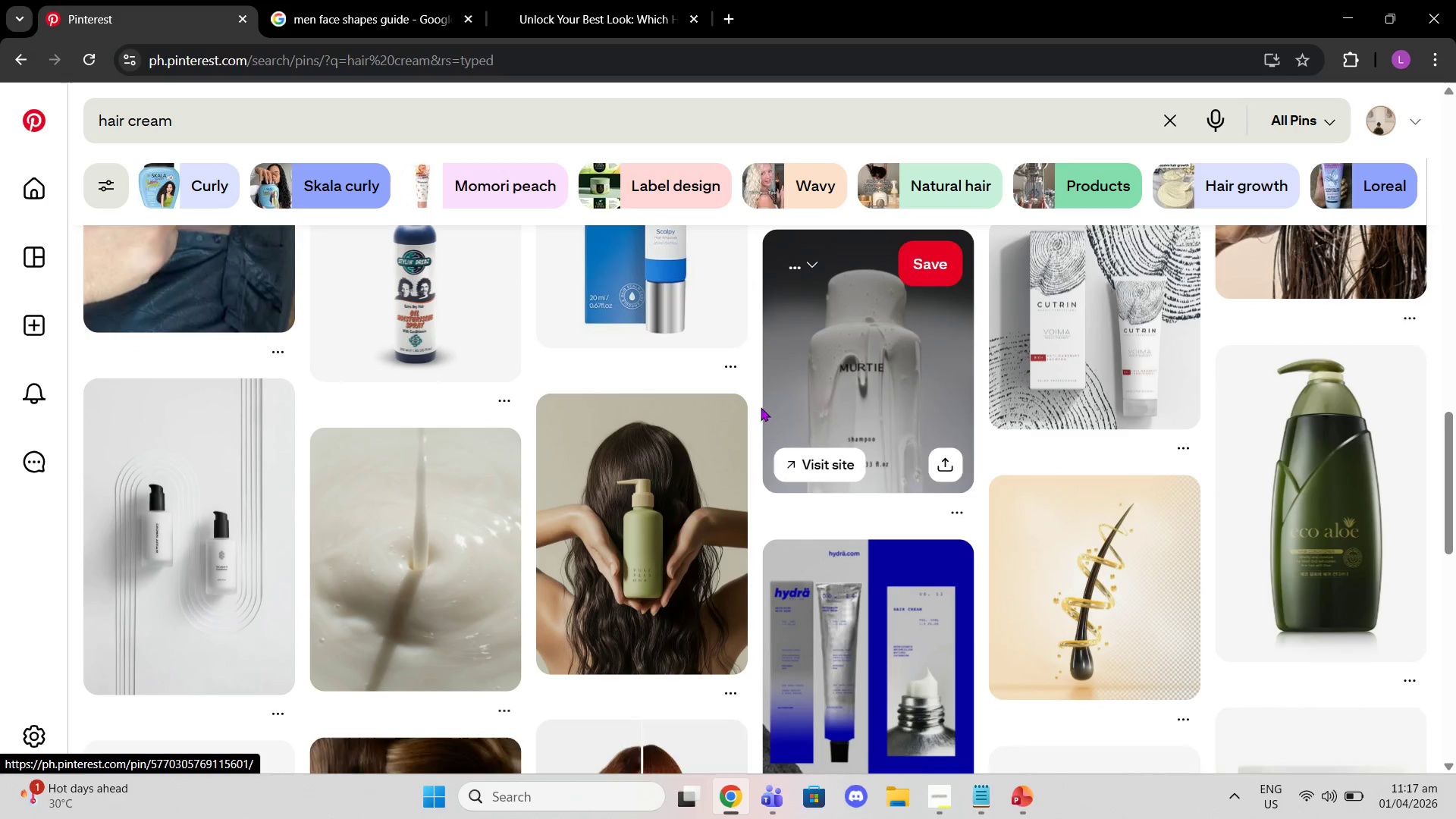 
scroll: coordinate [908, 393], scroll_direction: up, amount: 17.0
 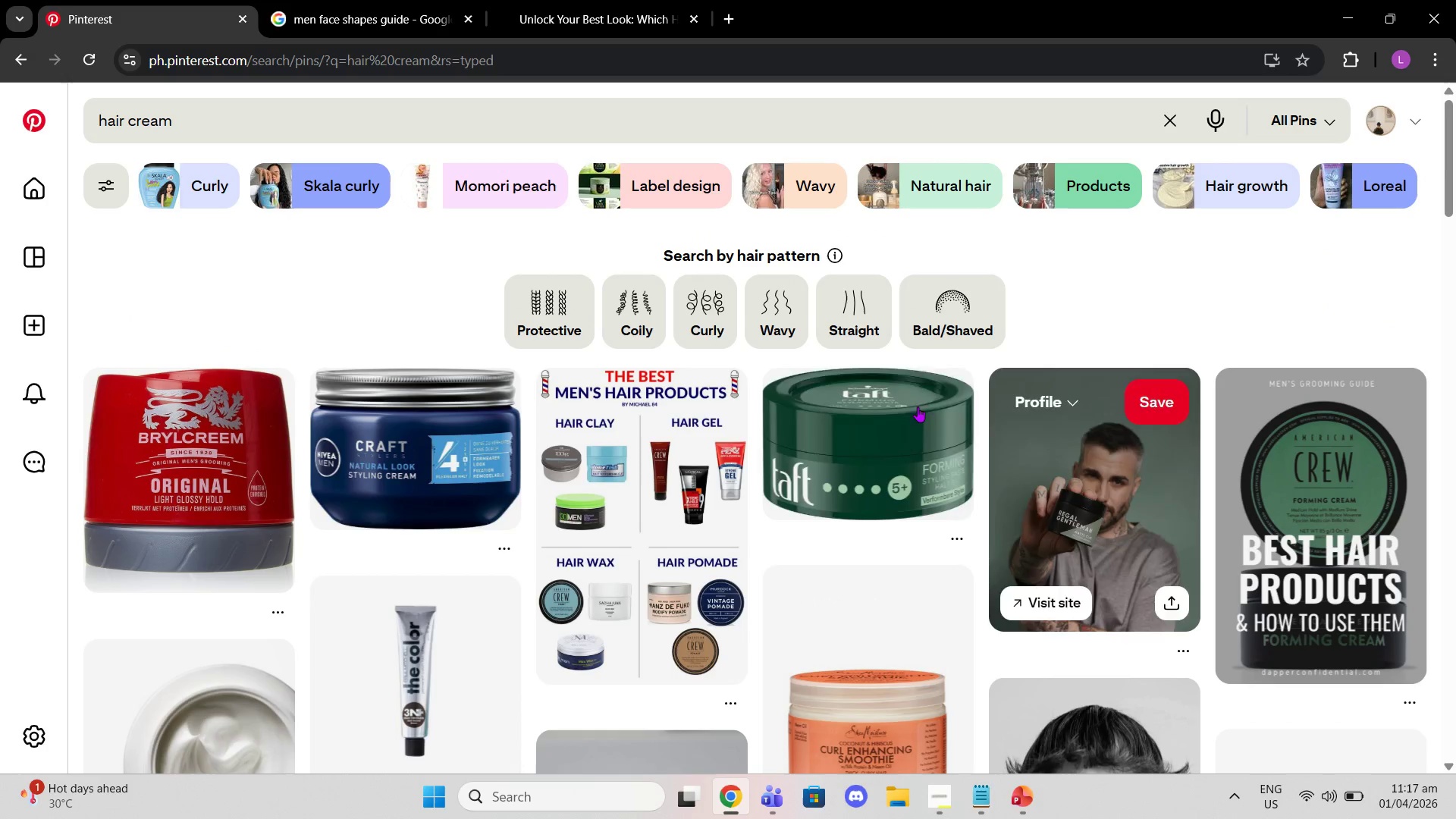 
scroll: coordinate [664, 426], scroll_direction: down, amount: 16.0
 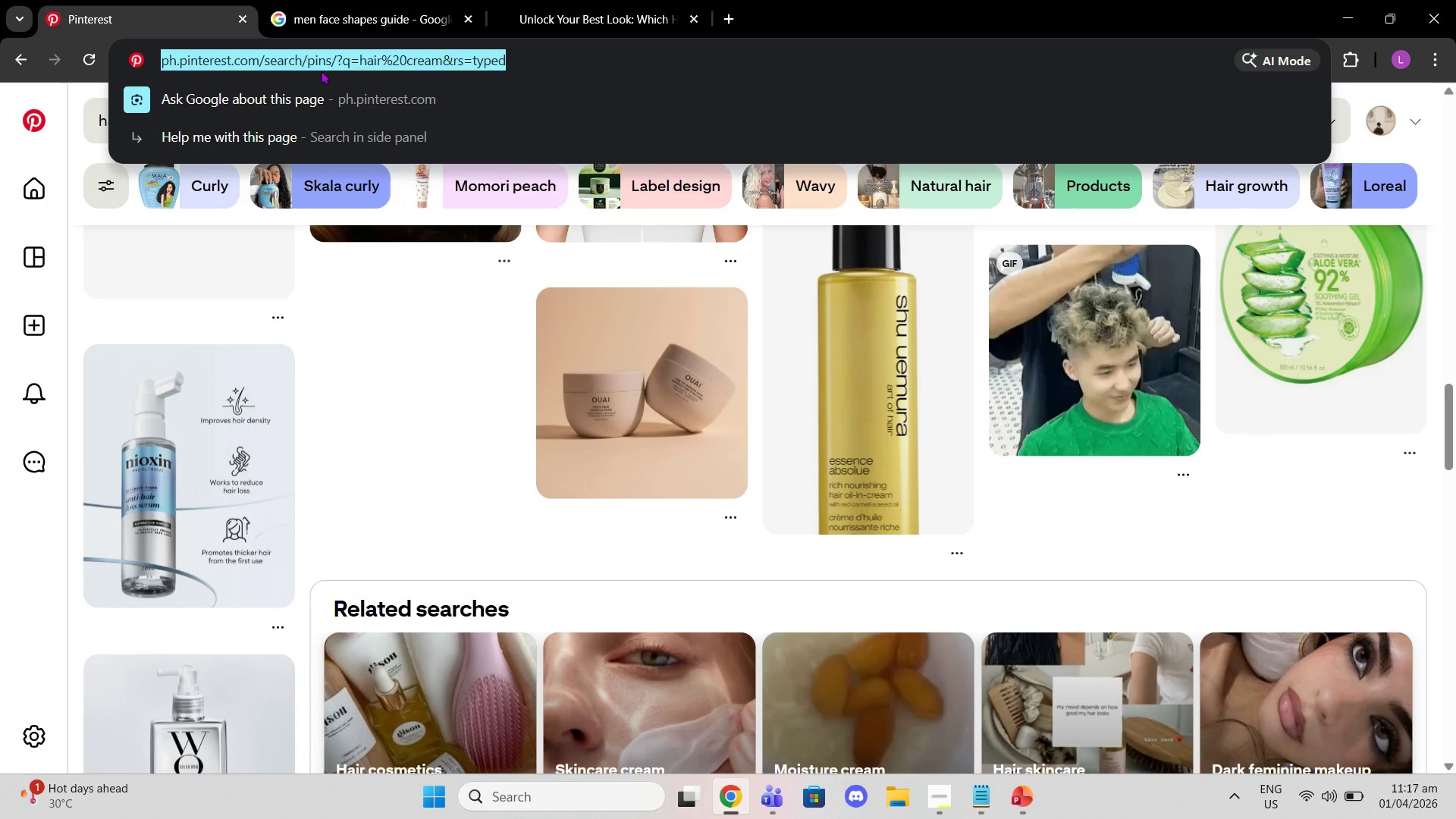 
type(HAIR CREAM MEN)
key(Backspace)
 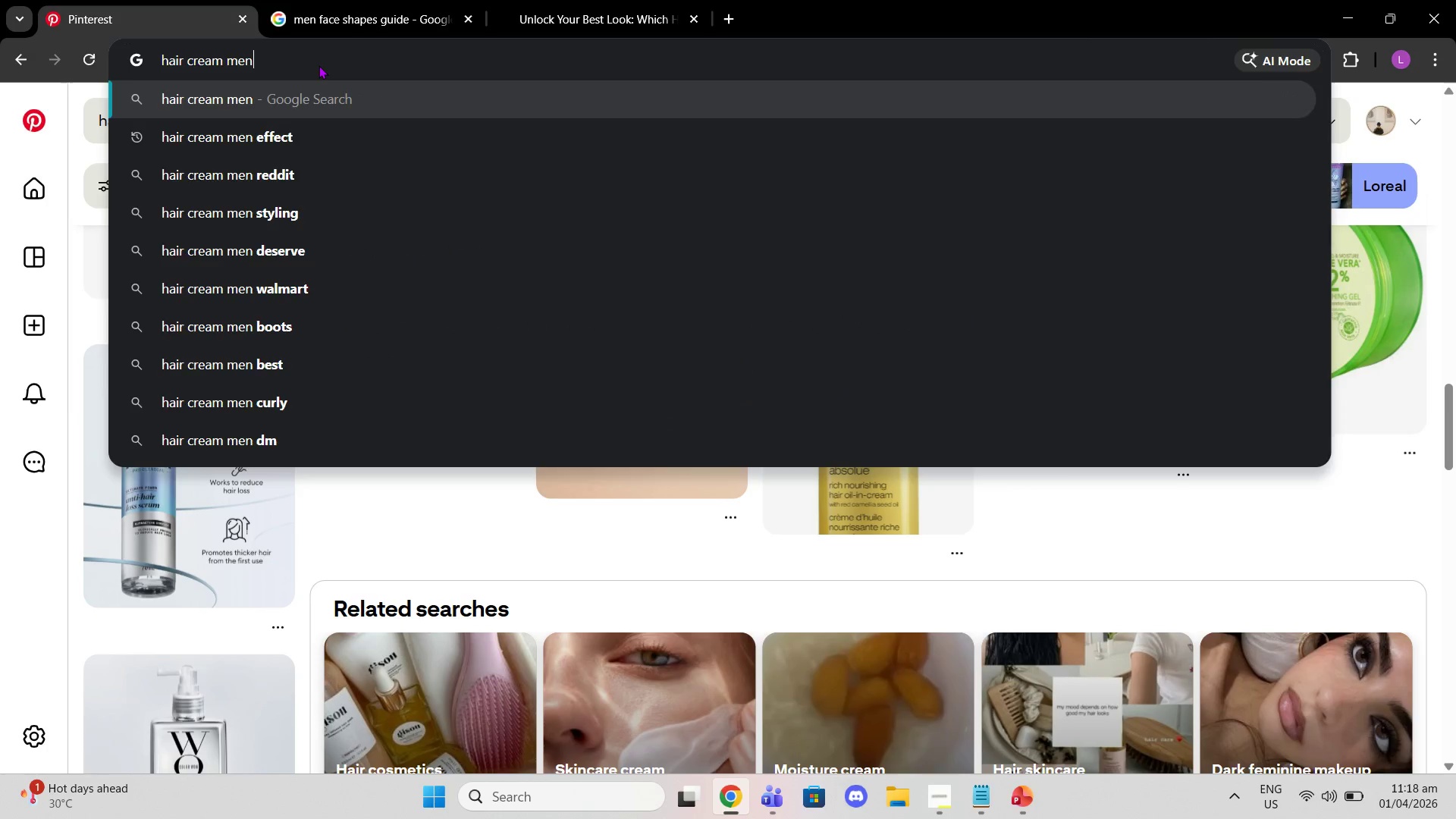 
key(Enter)
 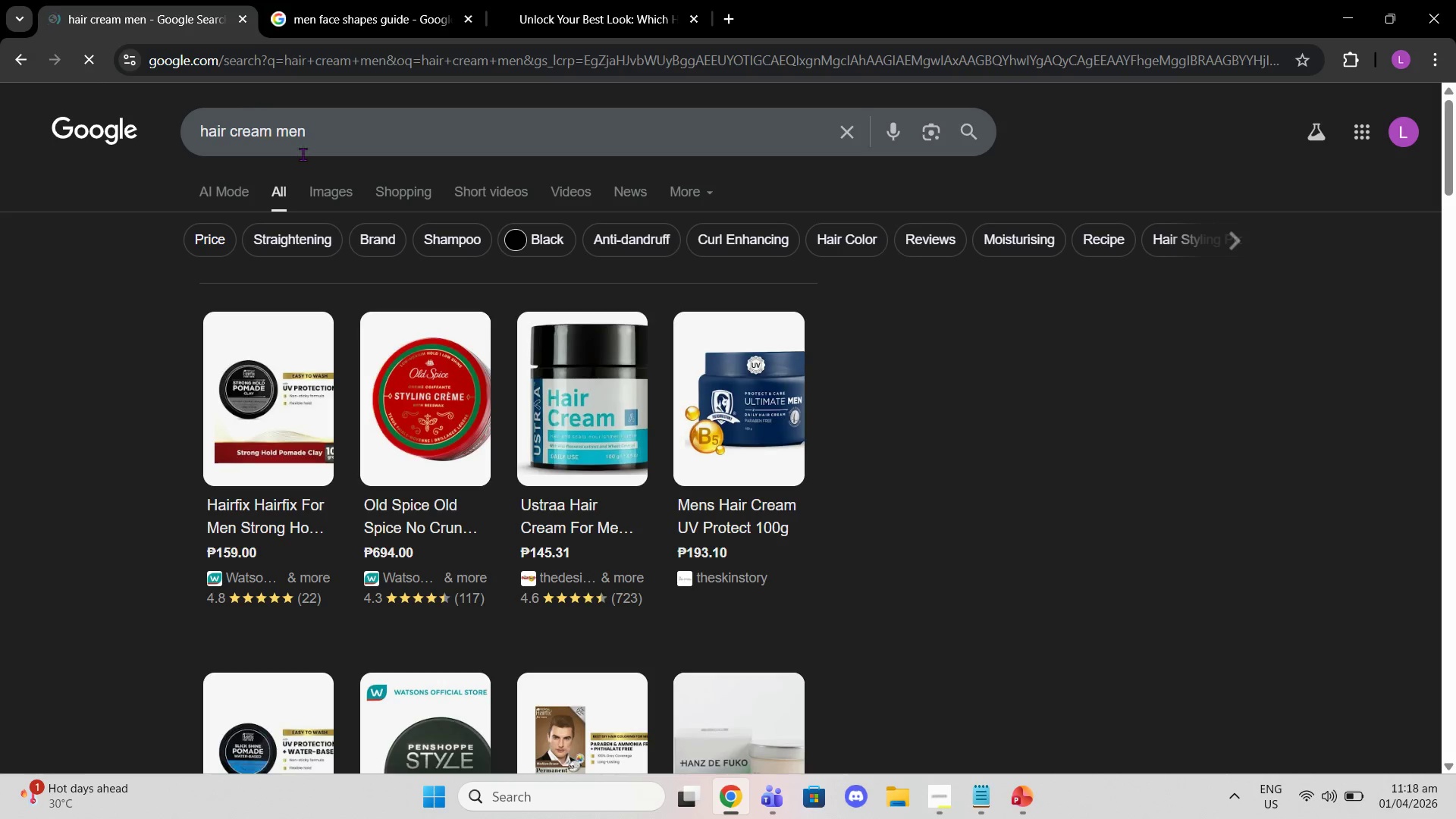 
left_click([331, 189])
 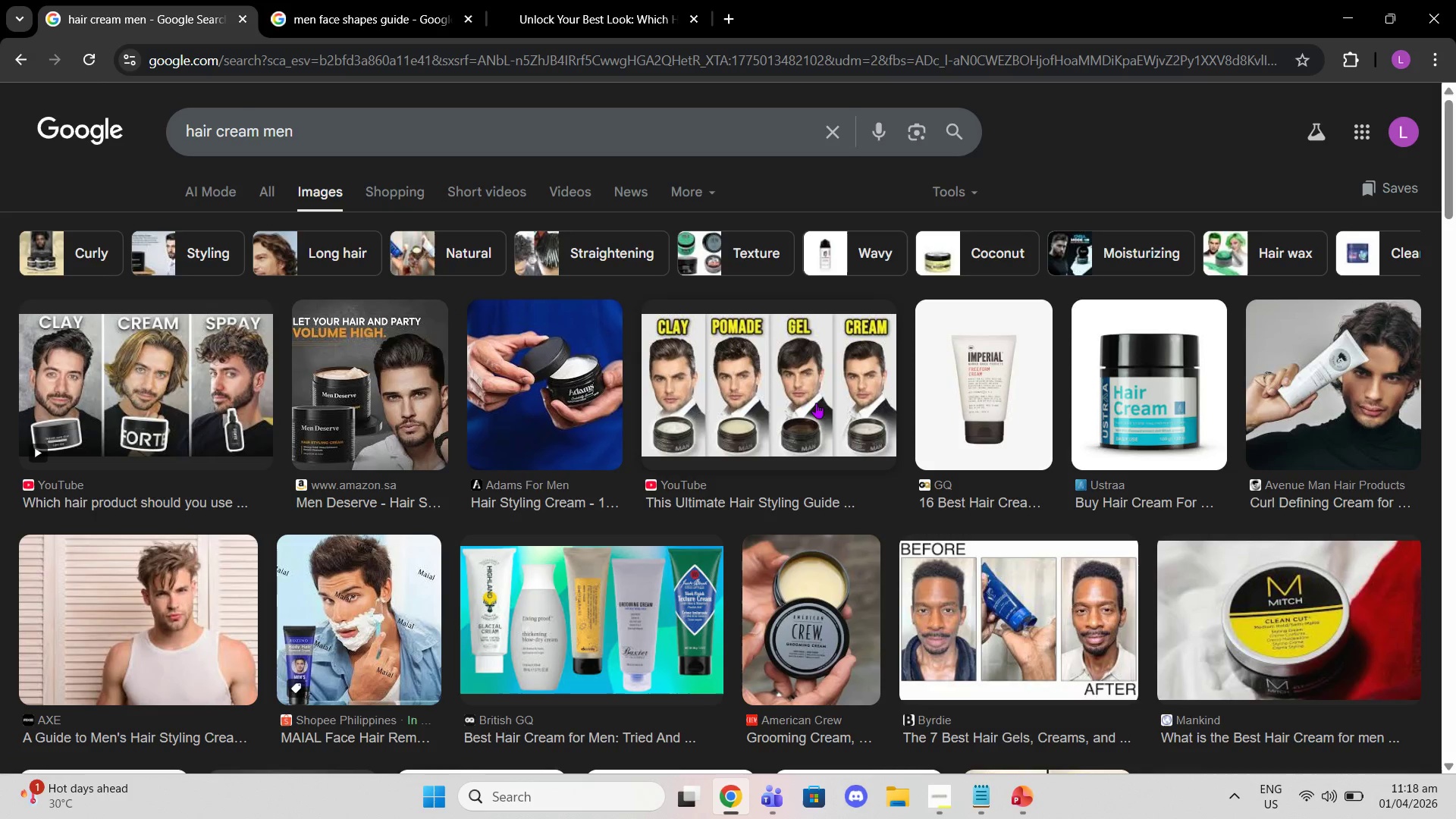 
wait(5.98)
 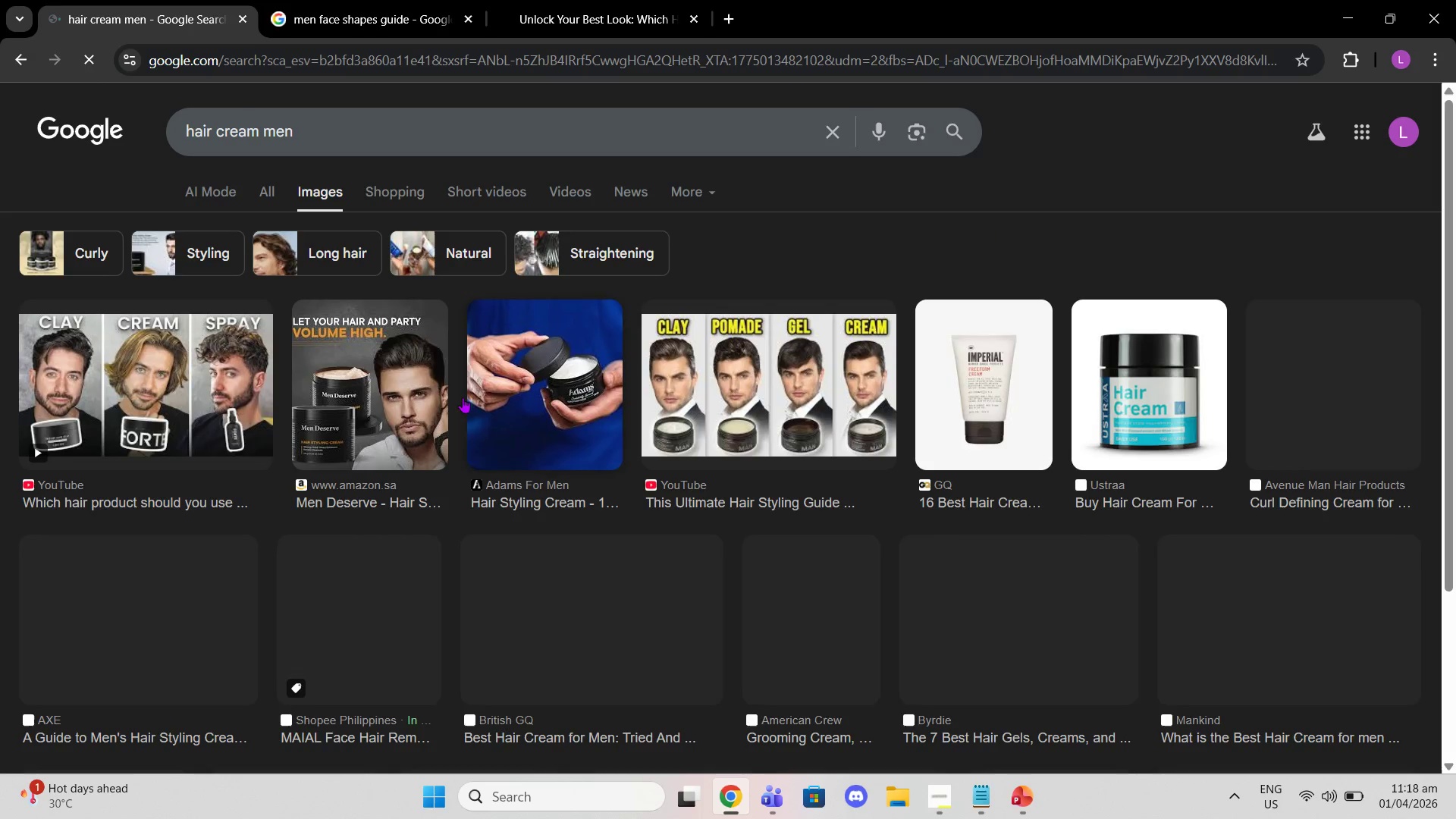 
scroll: coordinate [595, 372], scroll_direction: down, amount: 16.0
 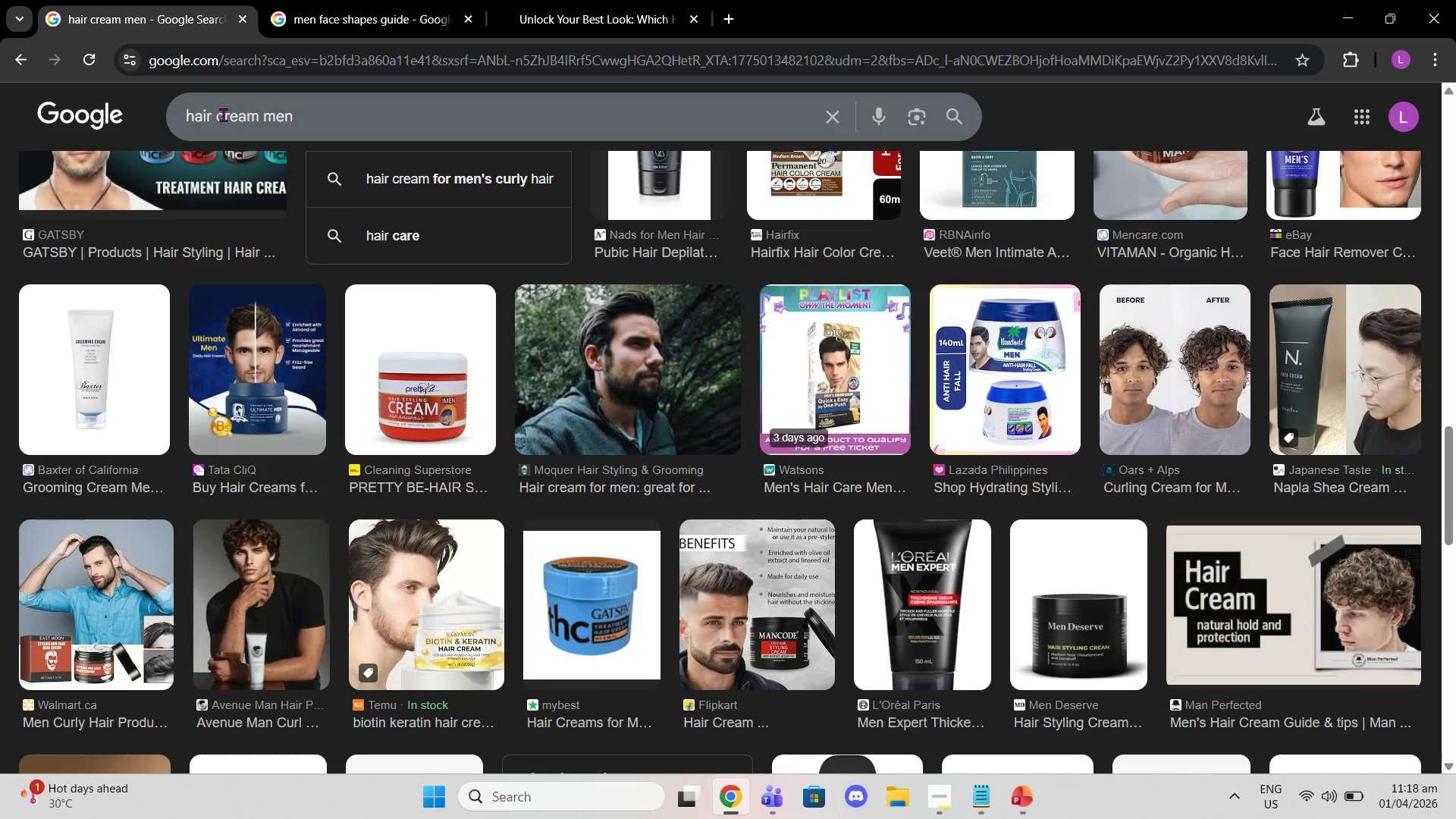 
left_click([217, 115])
 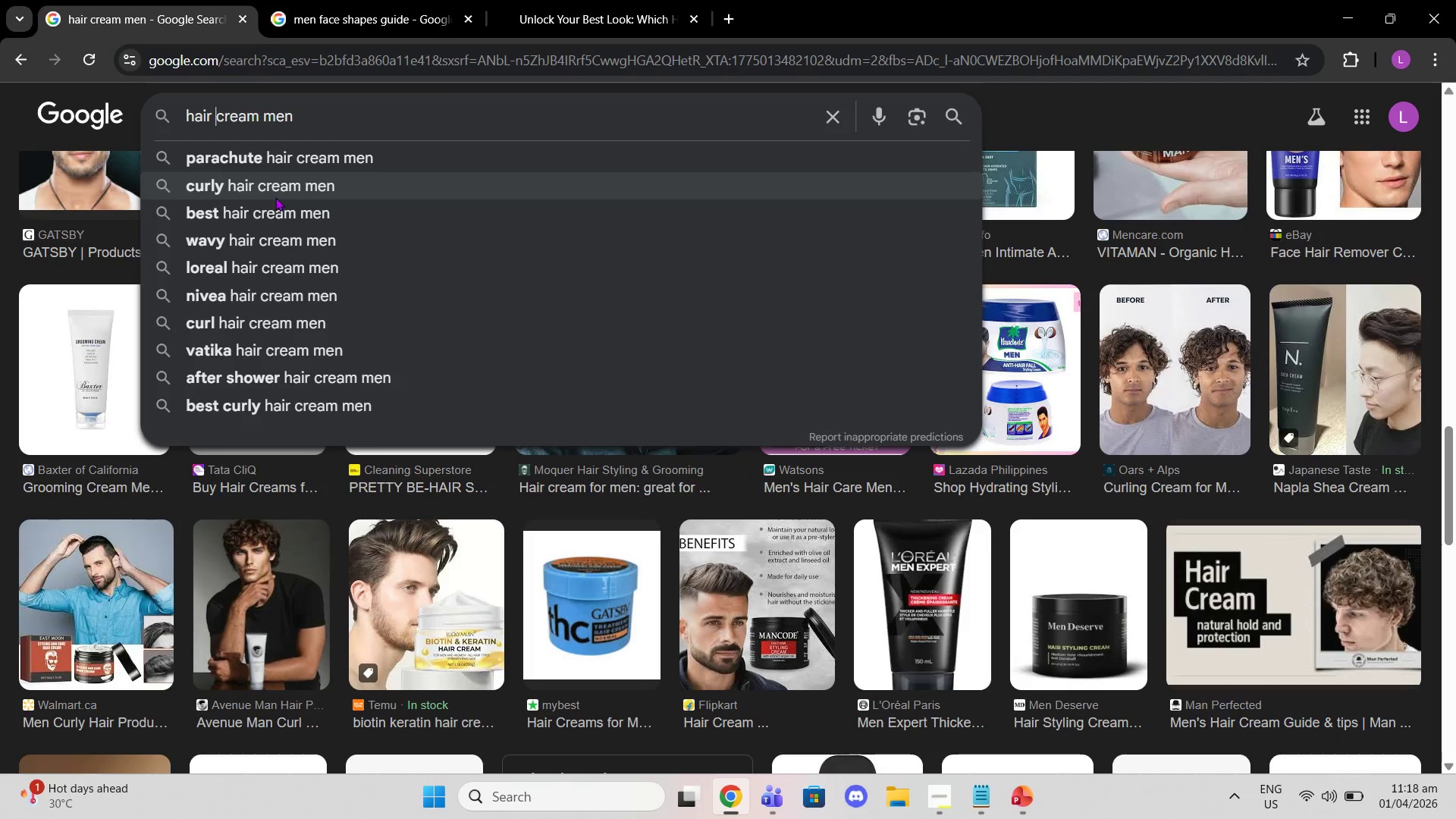 
type(STYLING )
 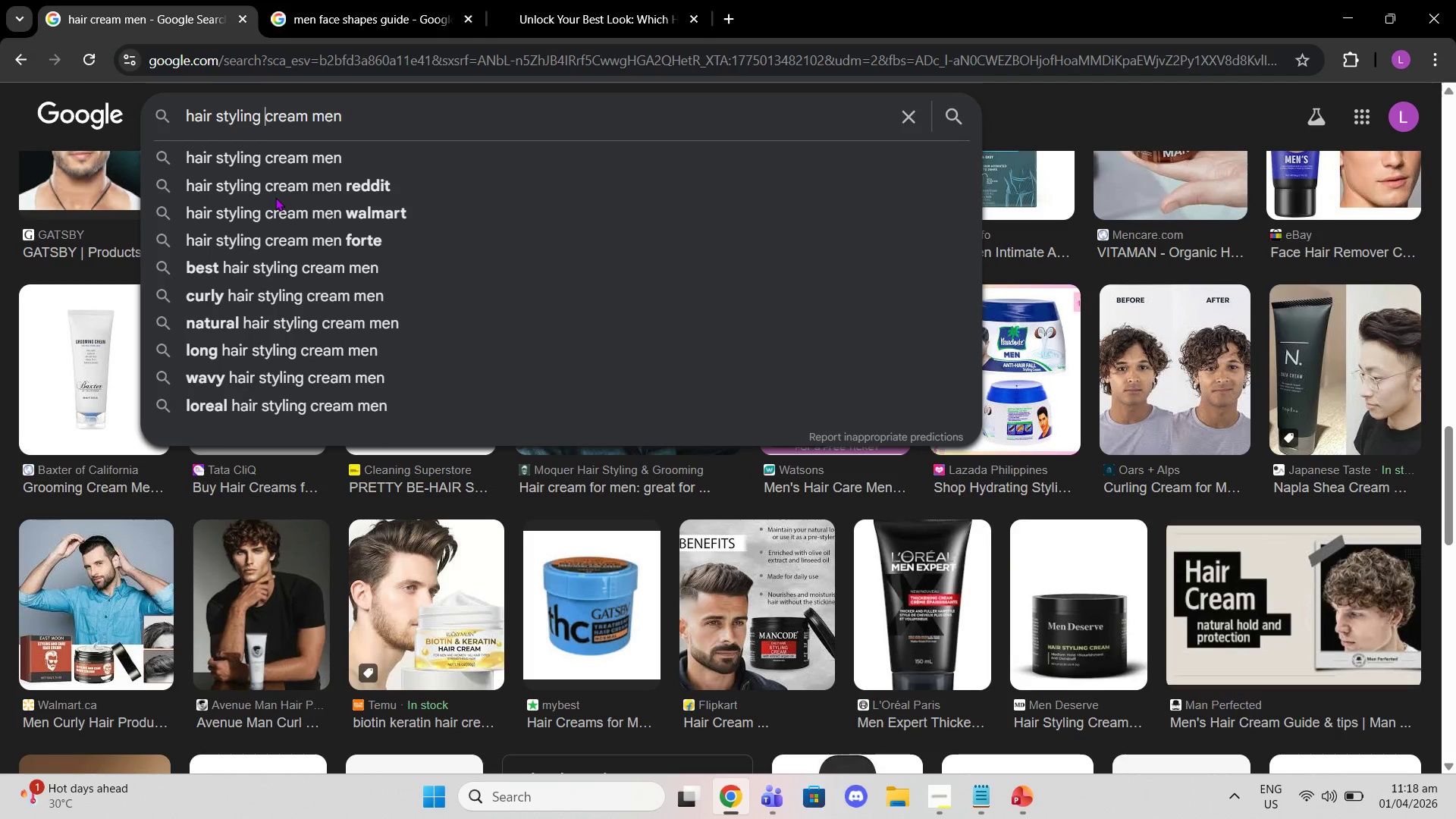 
key(Enter)
 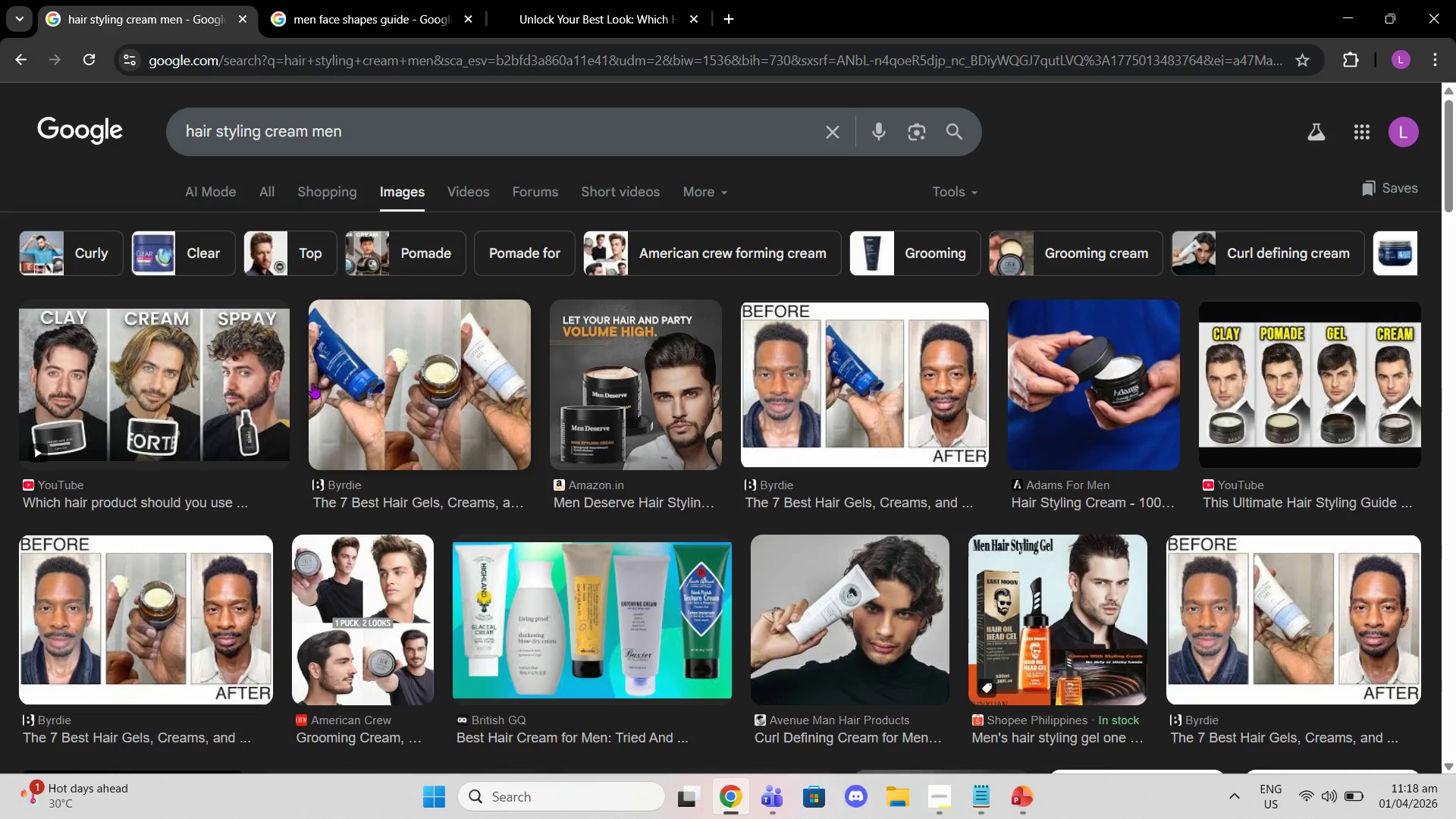 
wait(5.09)
 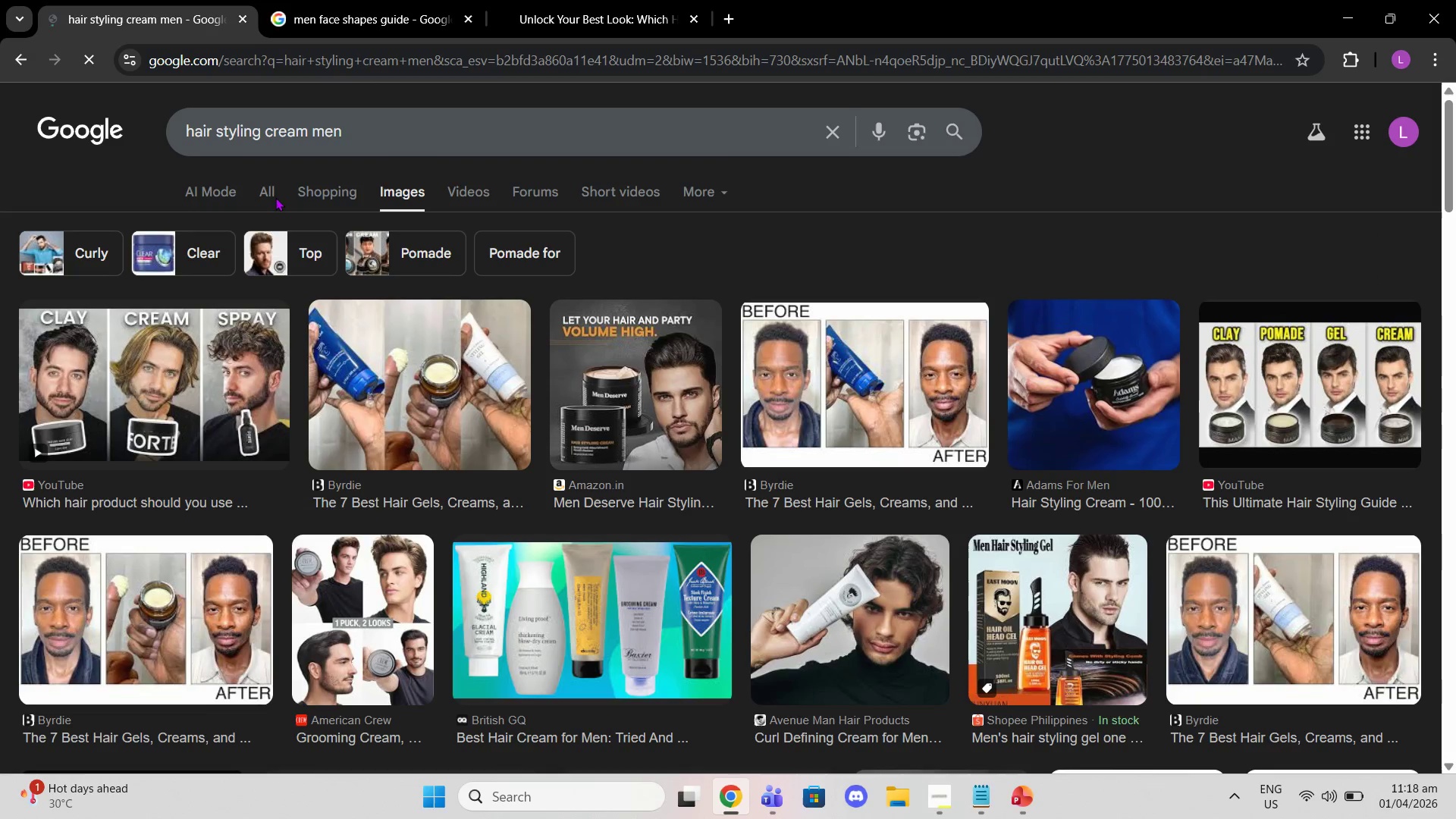 
scroll: coordinate [995, 557], scroll_direction: down, amount: 7.0
 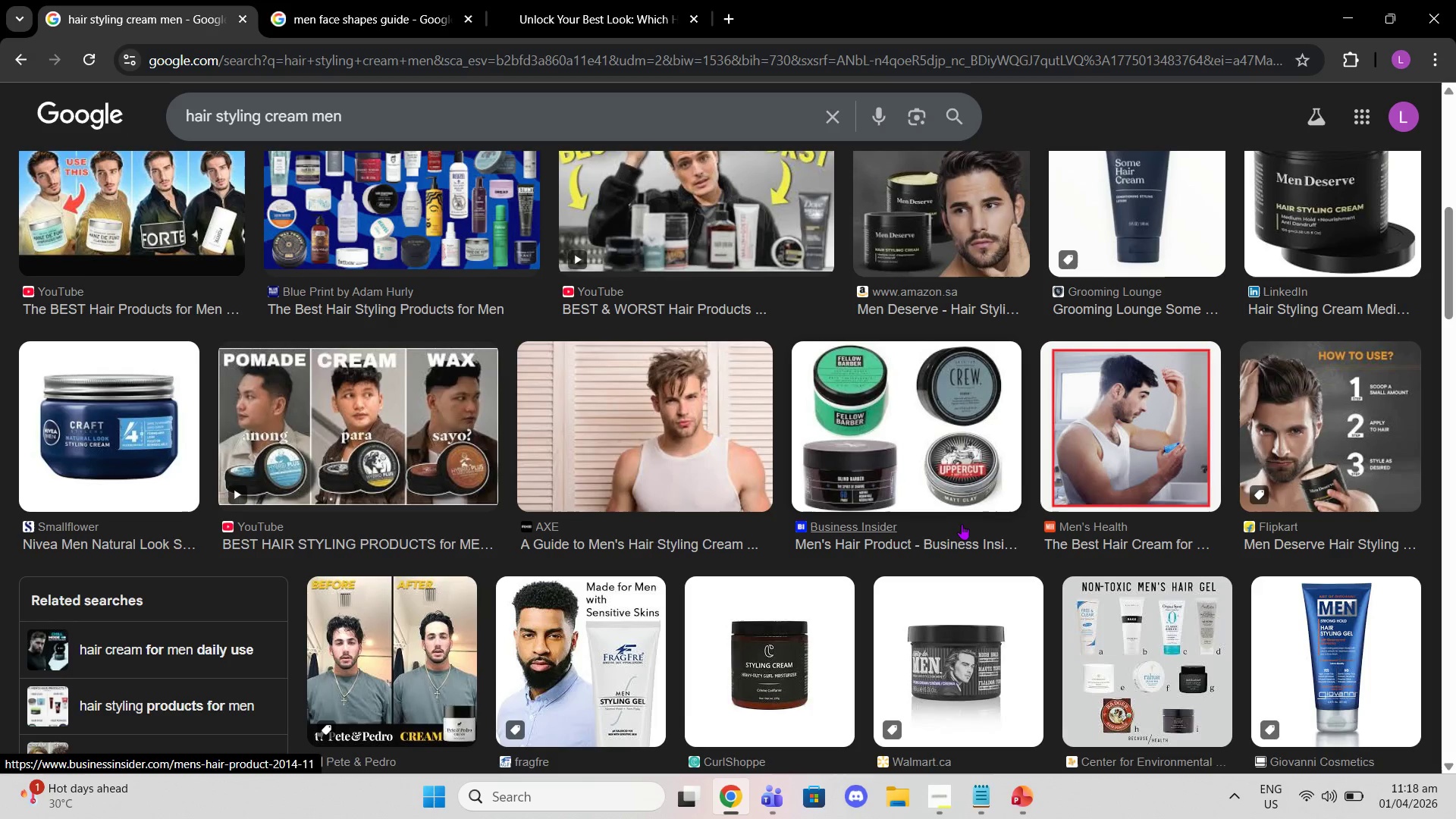 
scroll: coordinate [962, 511], scroll_direction: up, amount: 2.0
 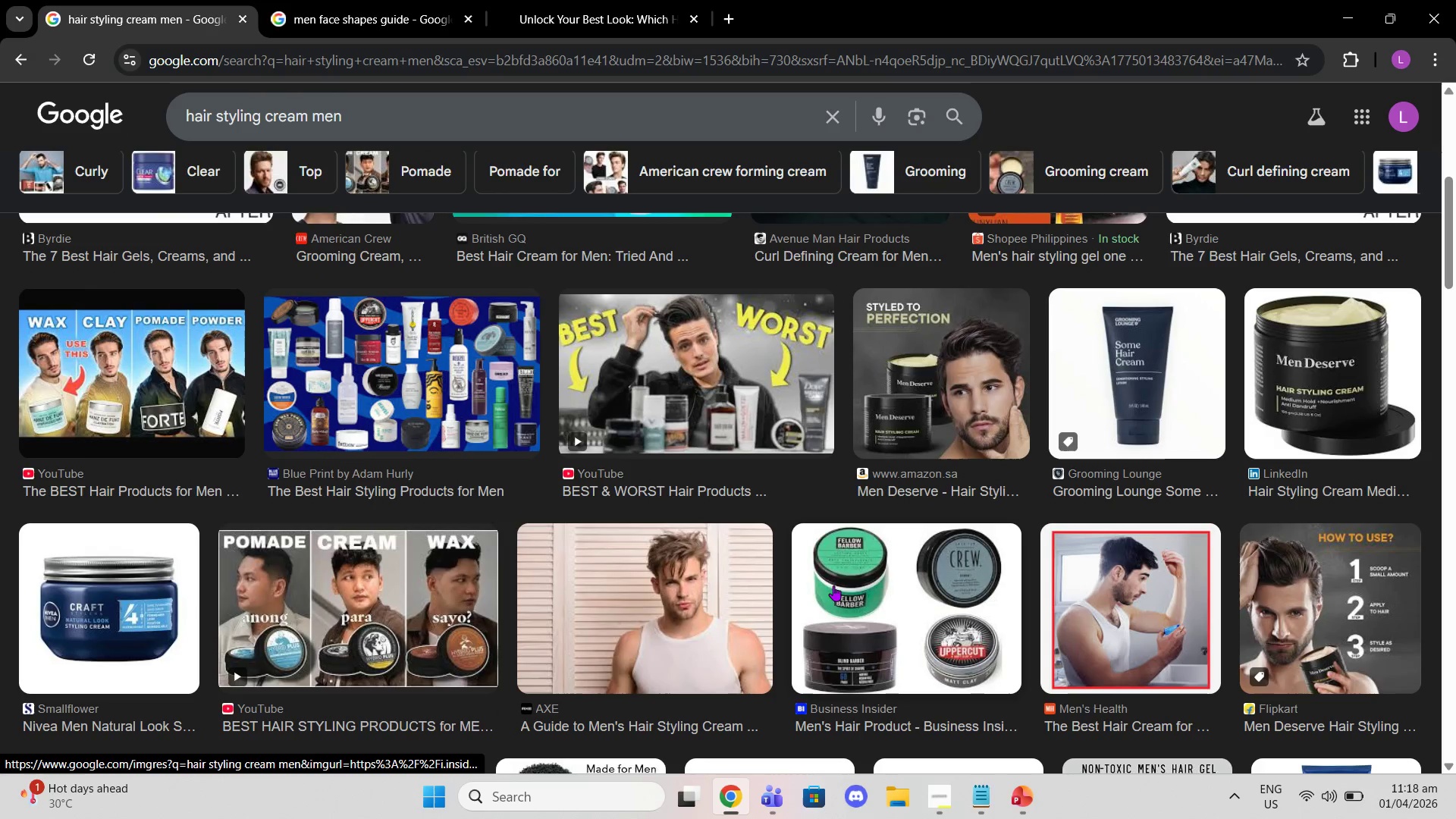 
mouse_move([1083, 356])
 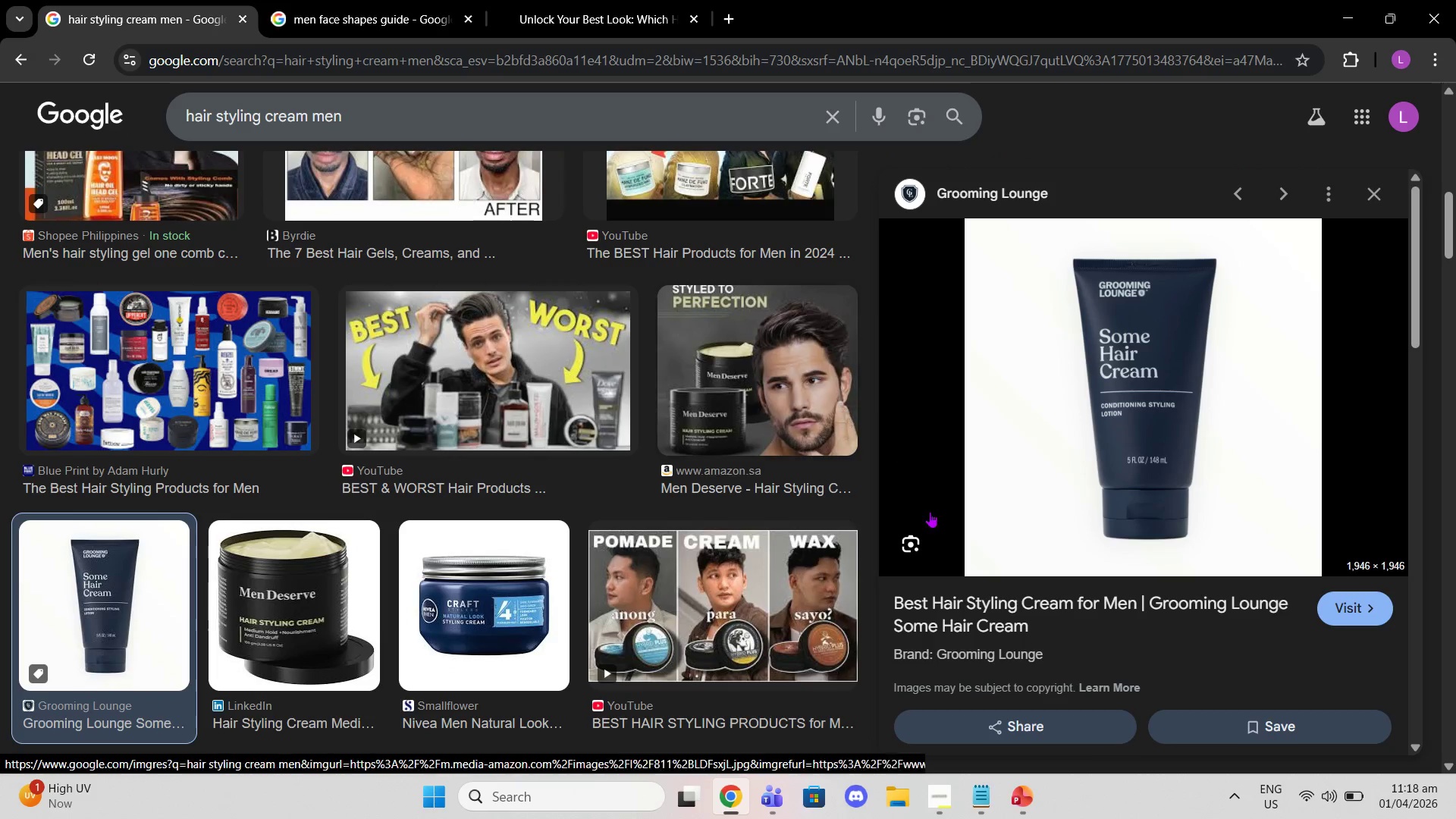 
wait(7.02)
 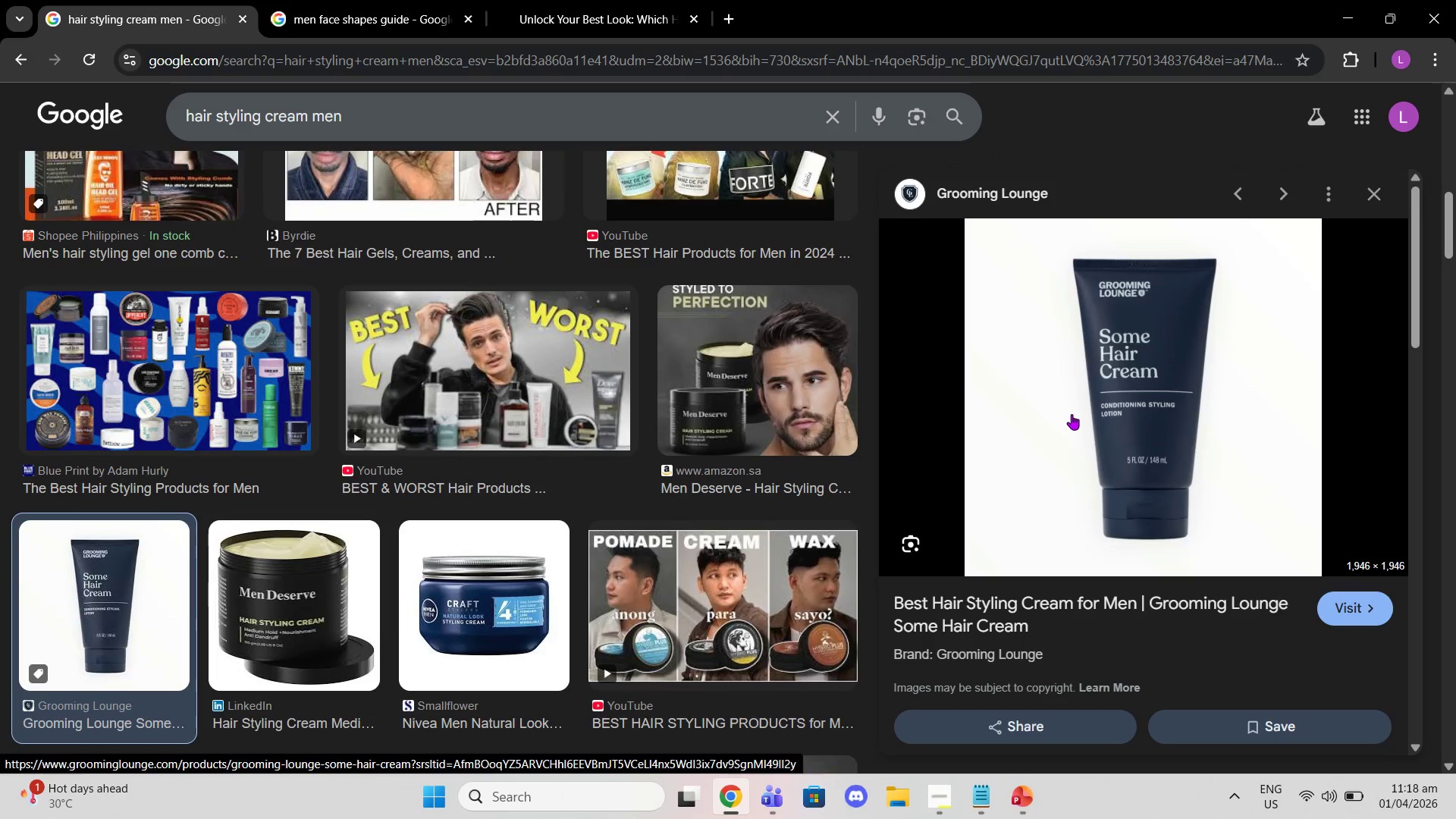 
scroll: coordinate [898, 461], scroll_direction: down, amount: 3.0
 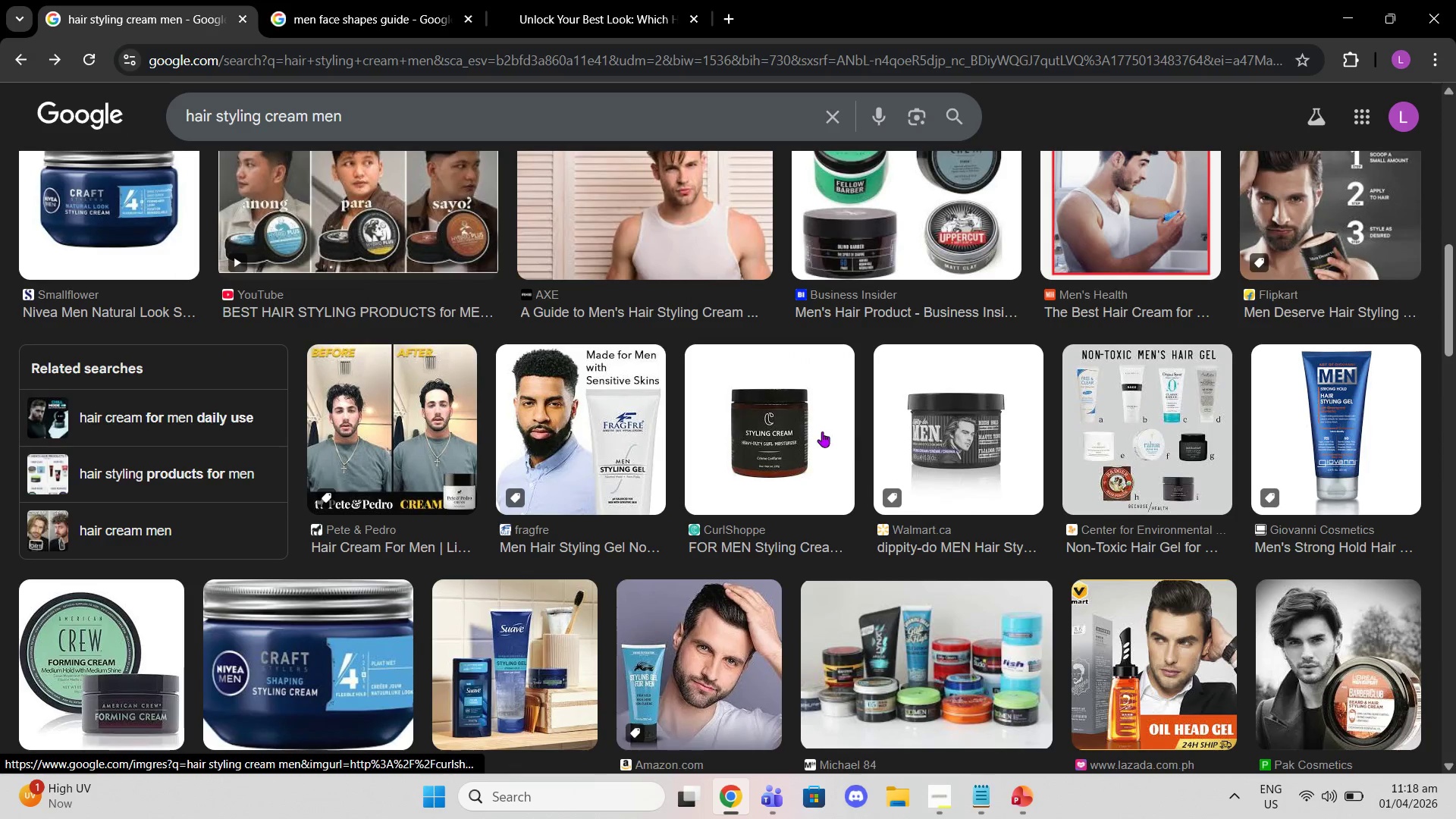 
left_click_drag(start_coordinate=[813, 425], to_coordinate=[812, 431])
 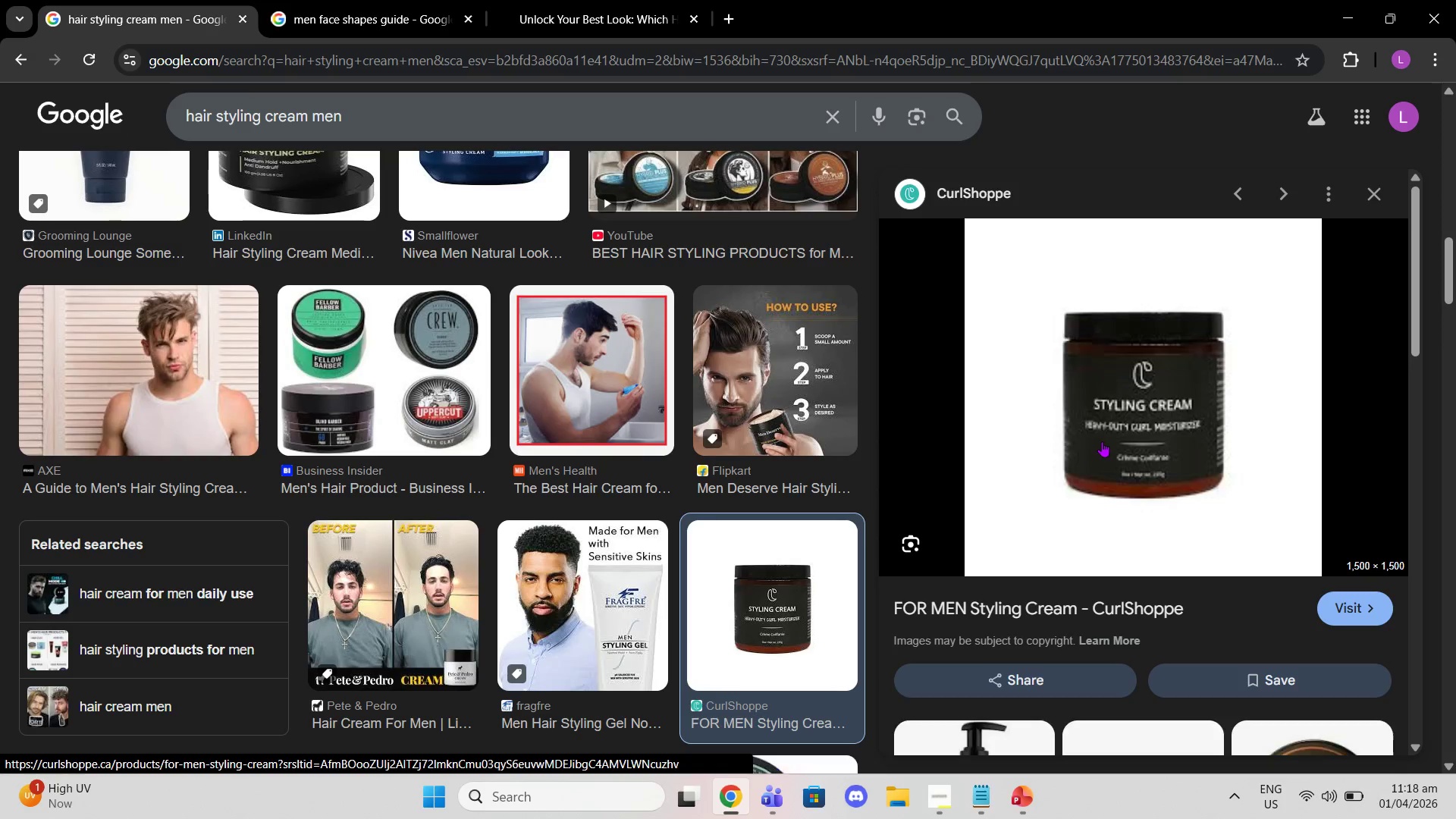 
right_click([1103, 441])
 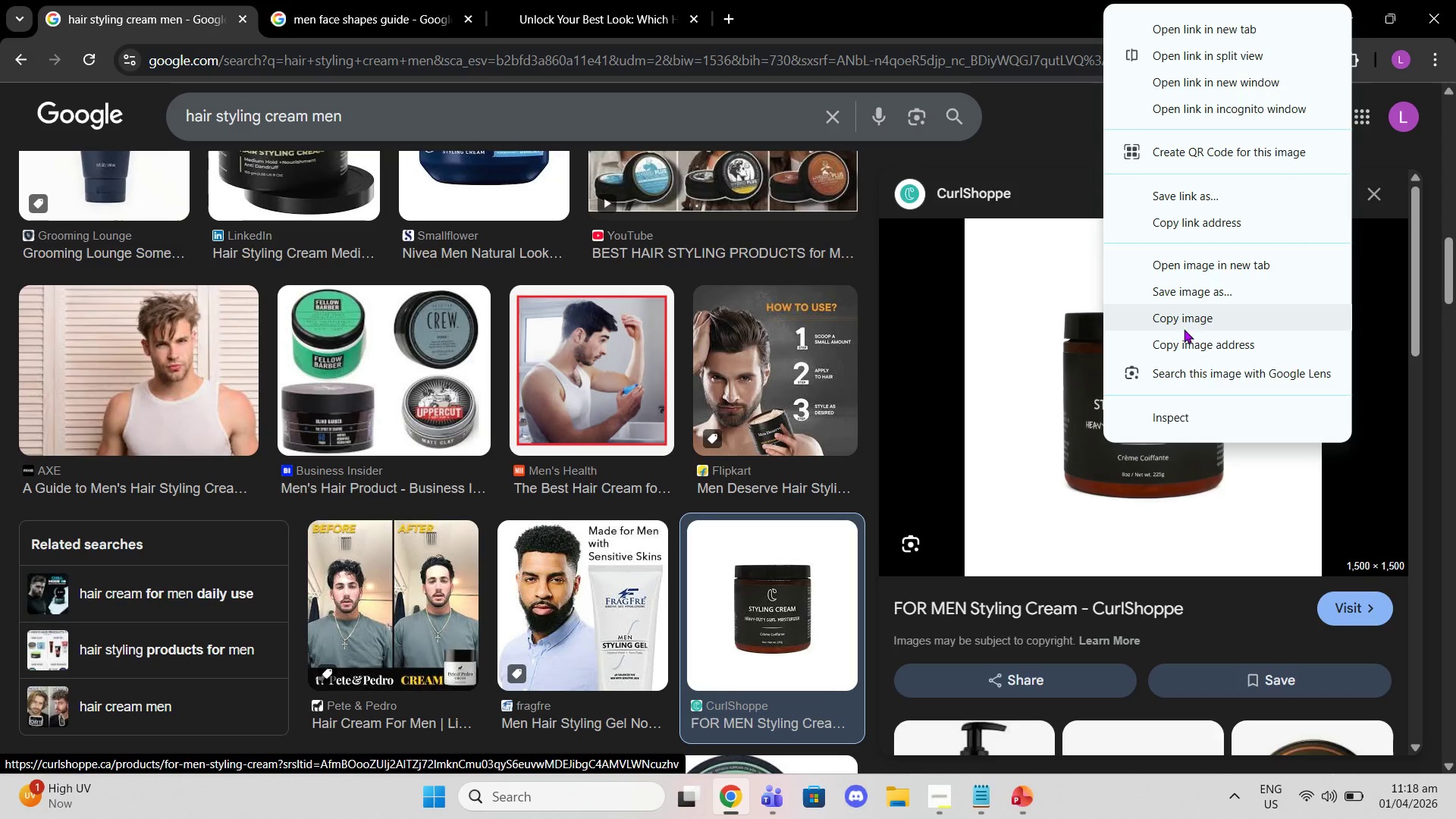 
left_click([1183, 325])
 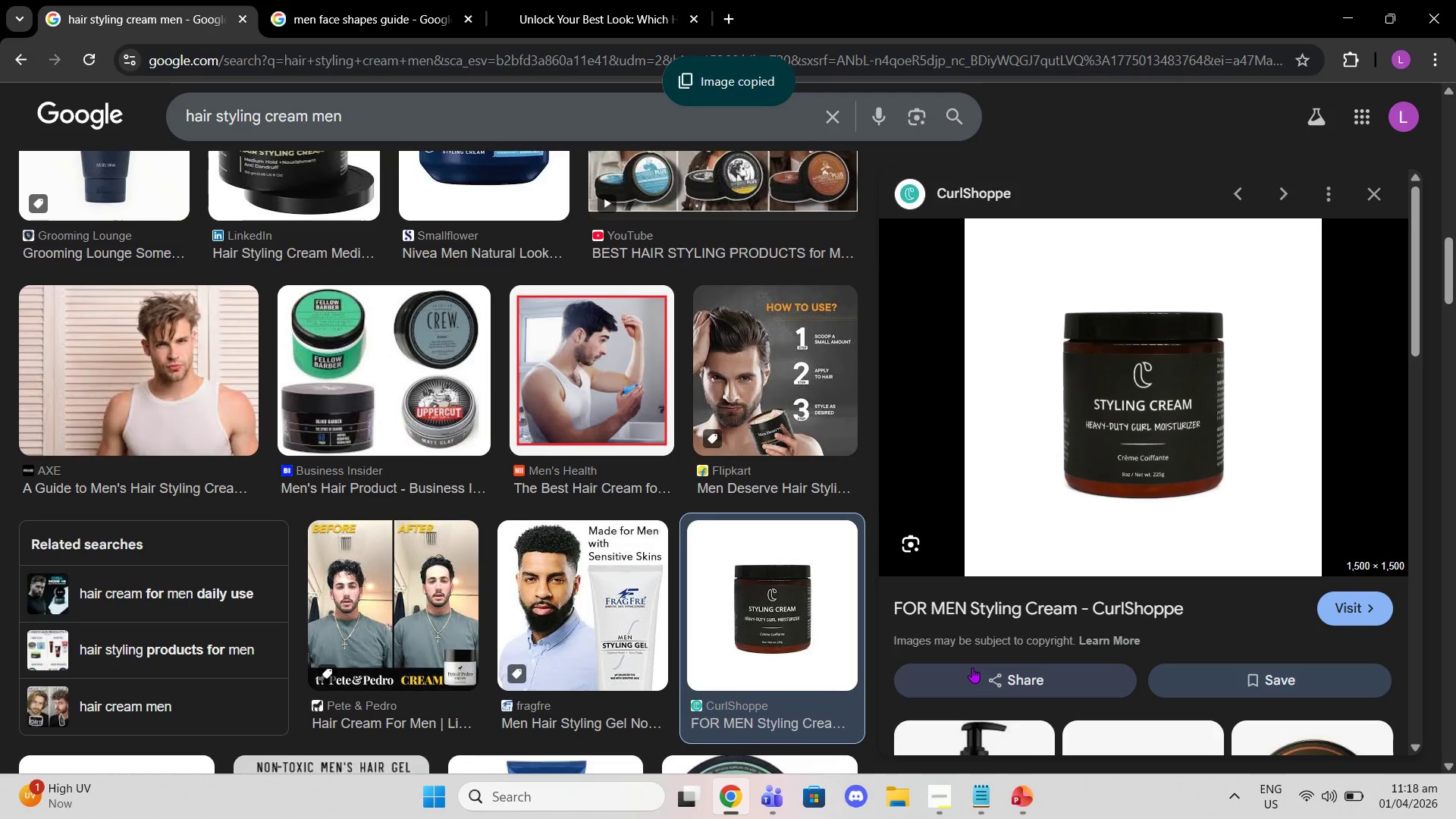 
left_click([1022, 795])
 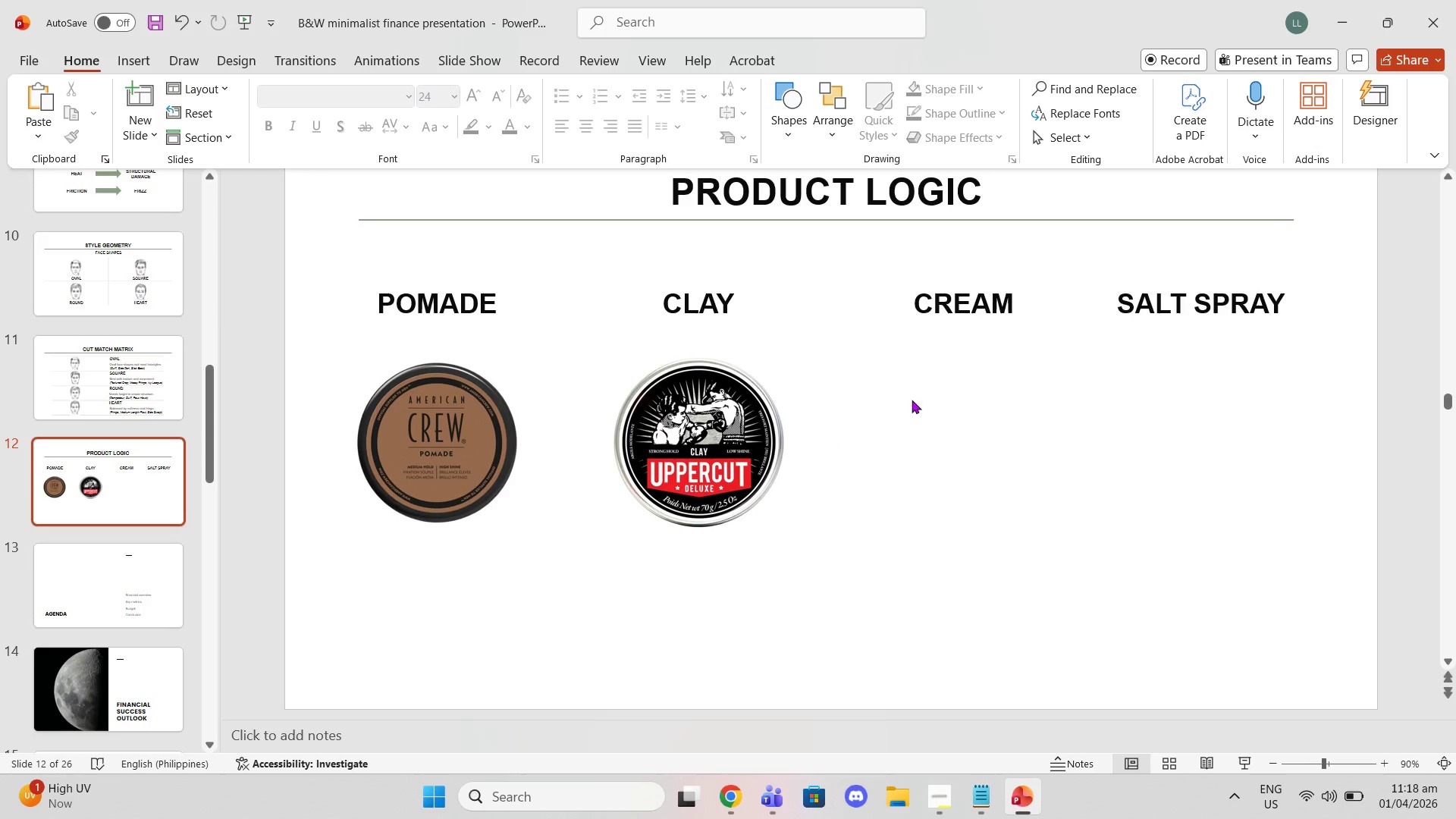 
key(Control+V)
 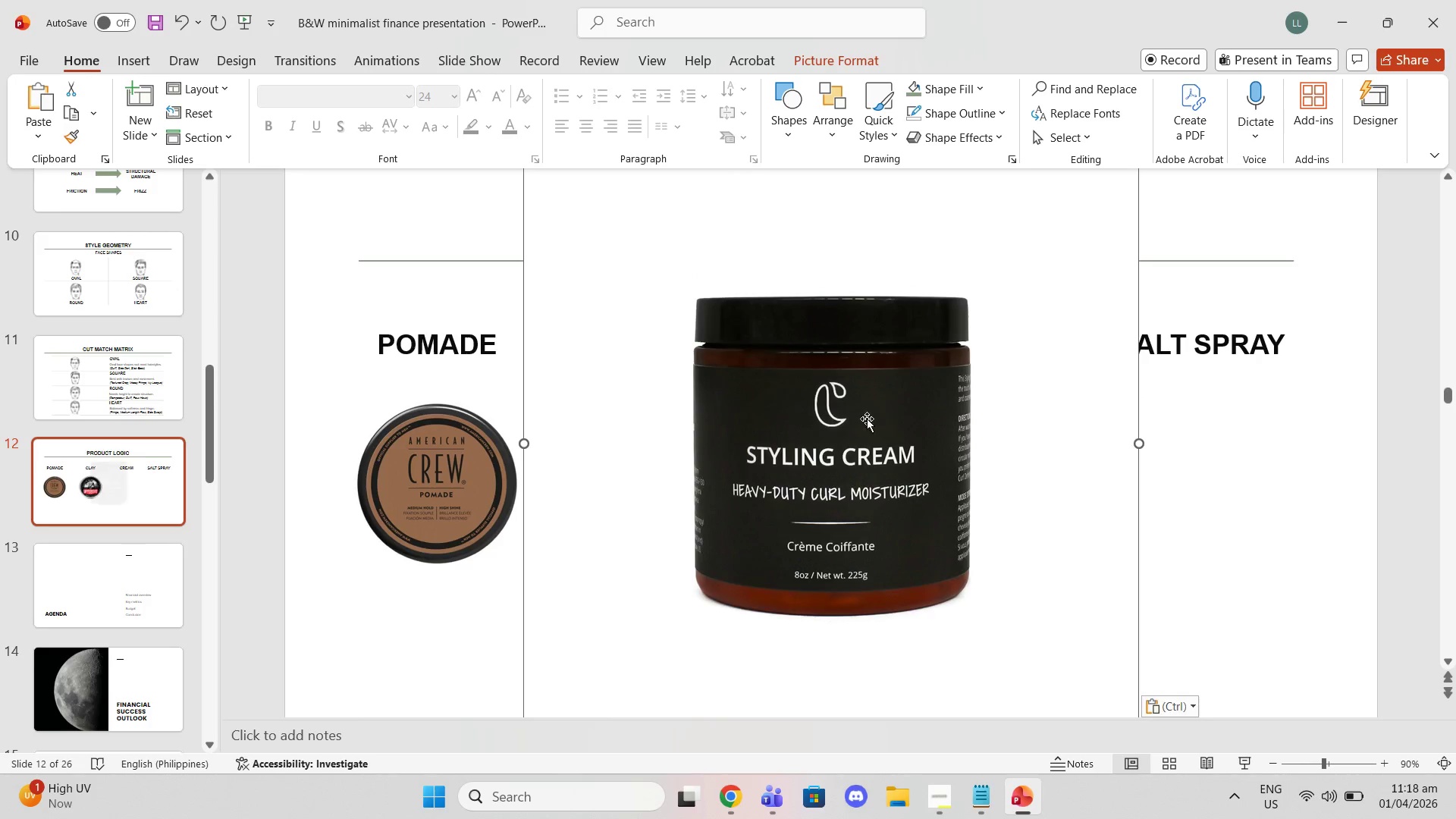 
left_click_drag(start_coordinate=[790, 405], to_coordinate=[950, 529])
 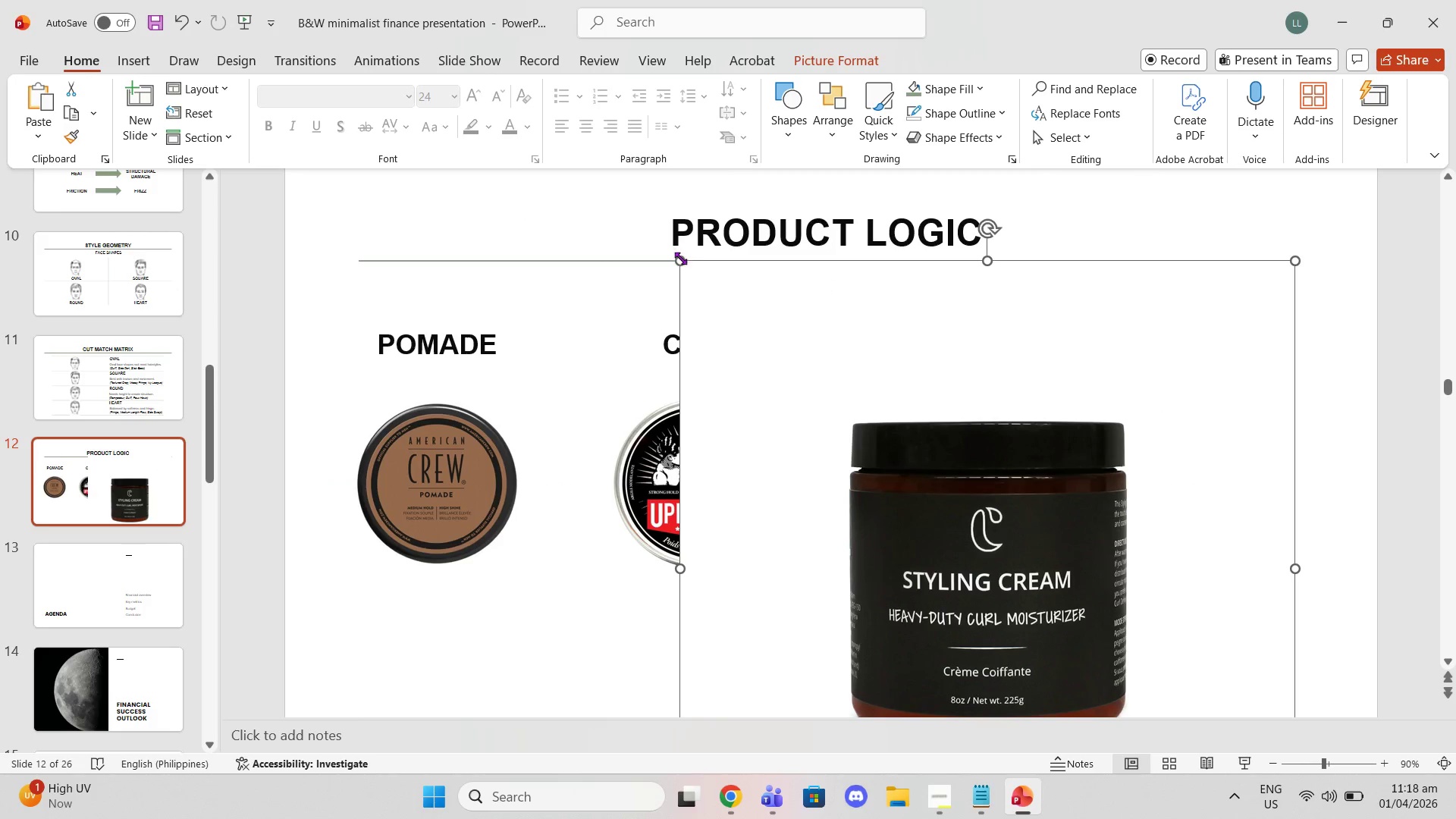 
left_click_drag(start_coordinate=[680, 265], to_coordinate=[987, 585])
 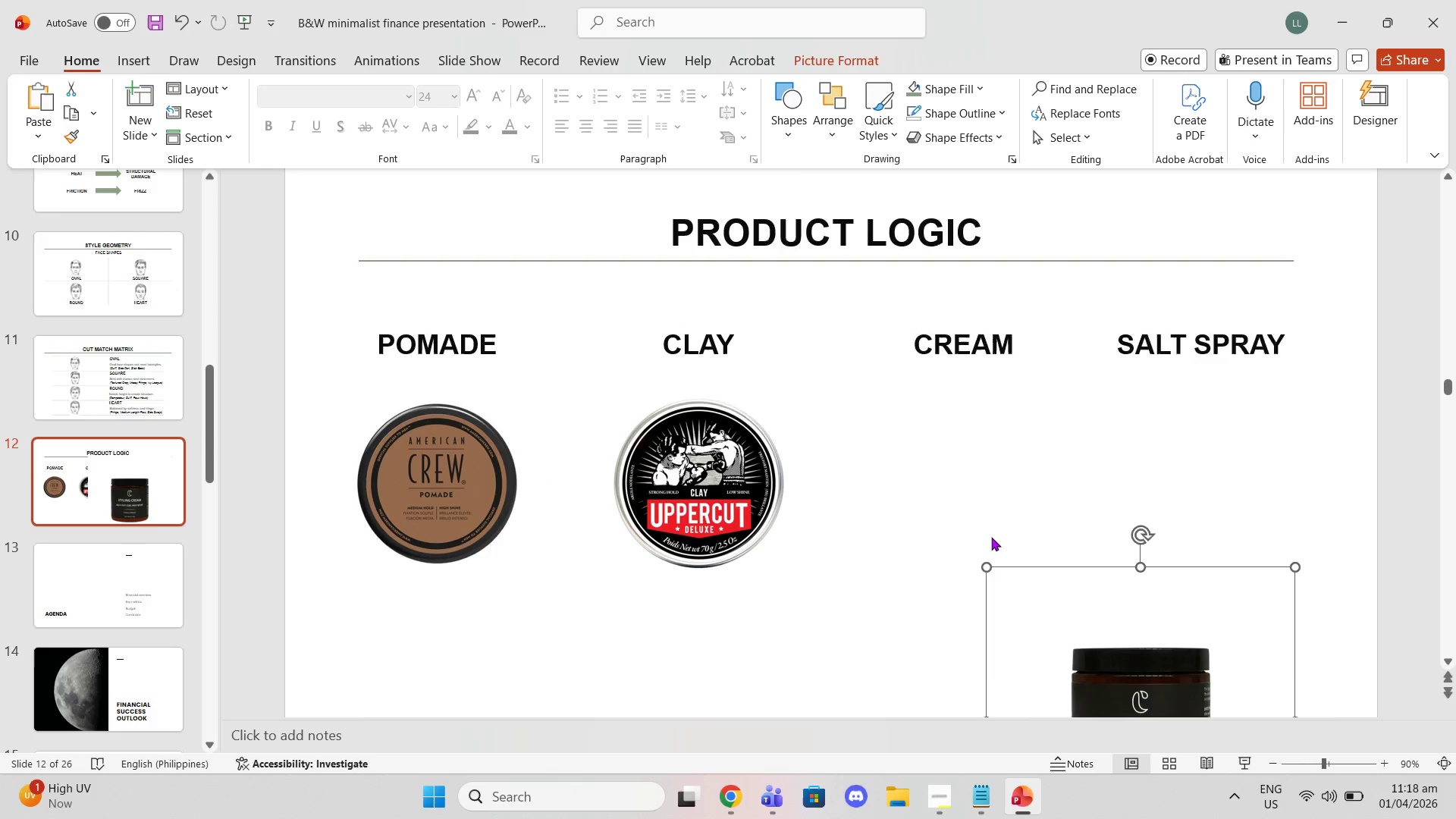 
left_click_drag(start_coordinate=[1139, 588], to_coordinate=[960, 349])
 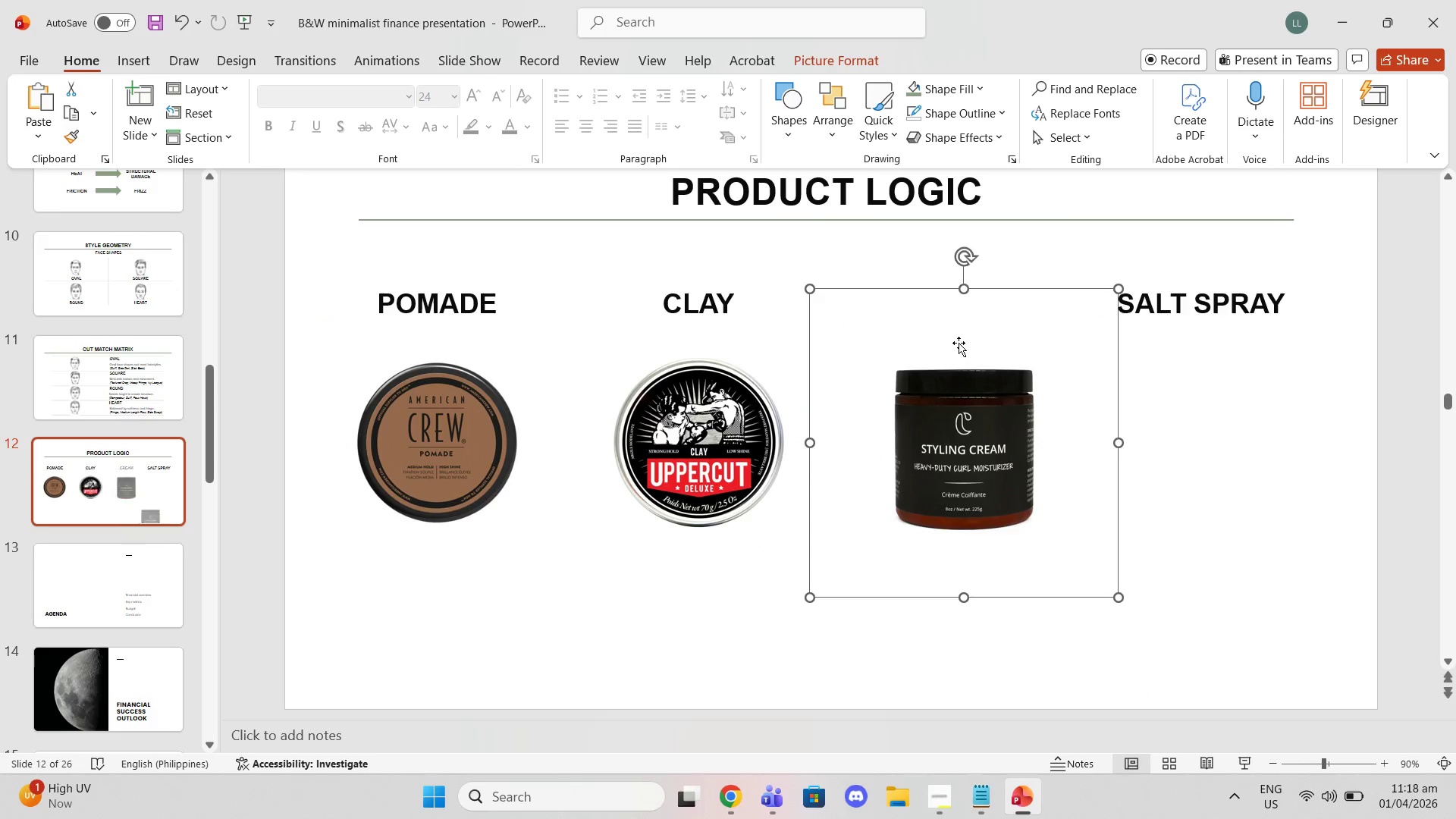 
scroll: coordinate [991, 537], scroll_direction: down, amount: 2.0
 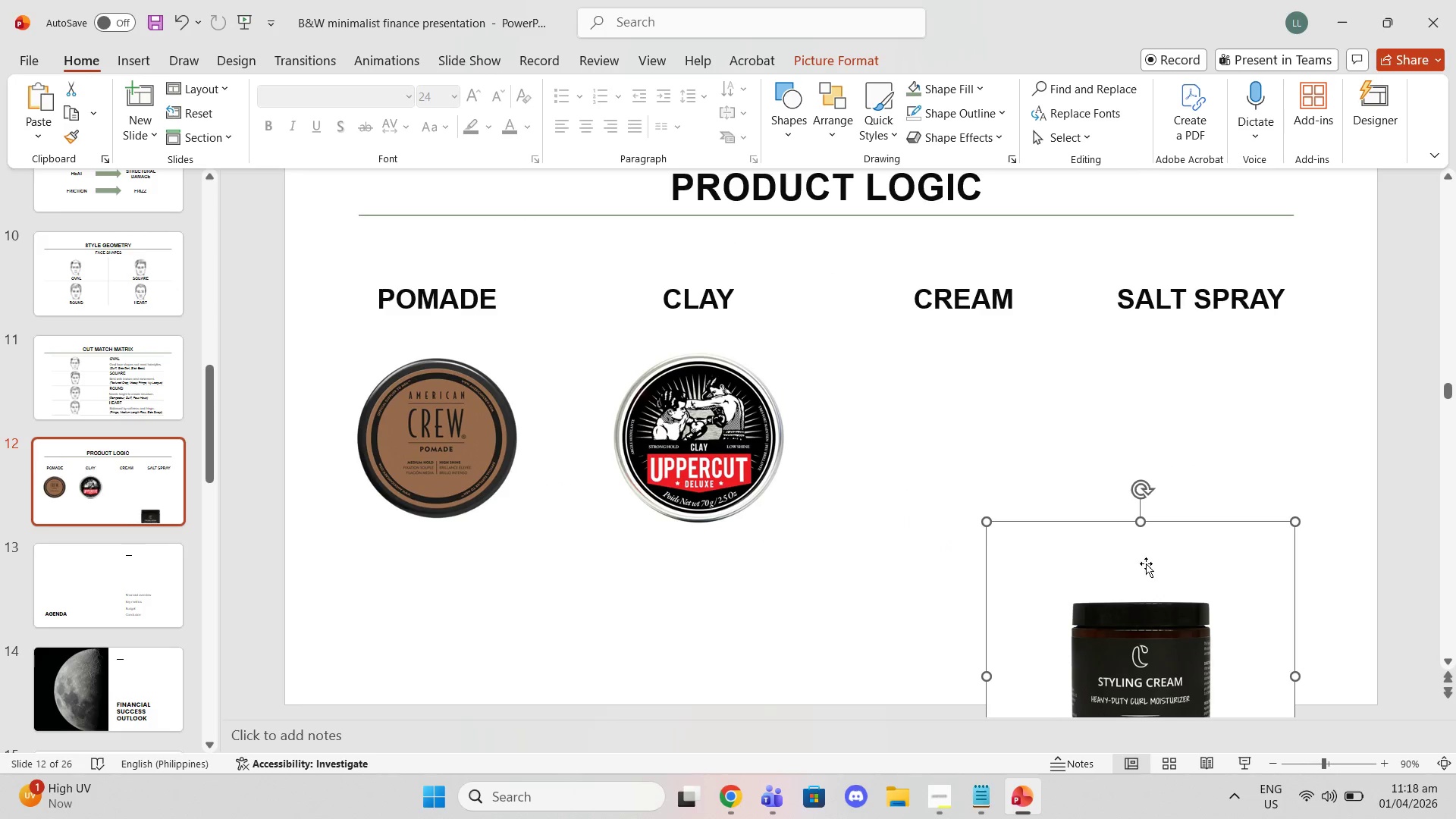 
right_click([959, 343])
 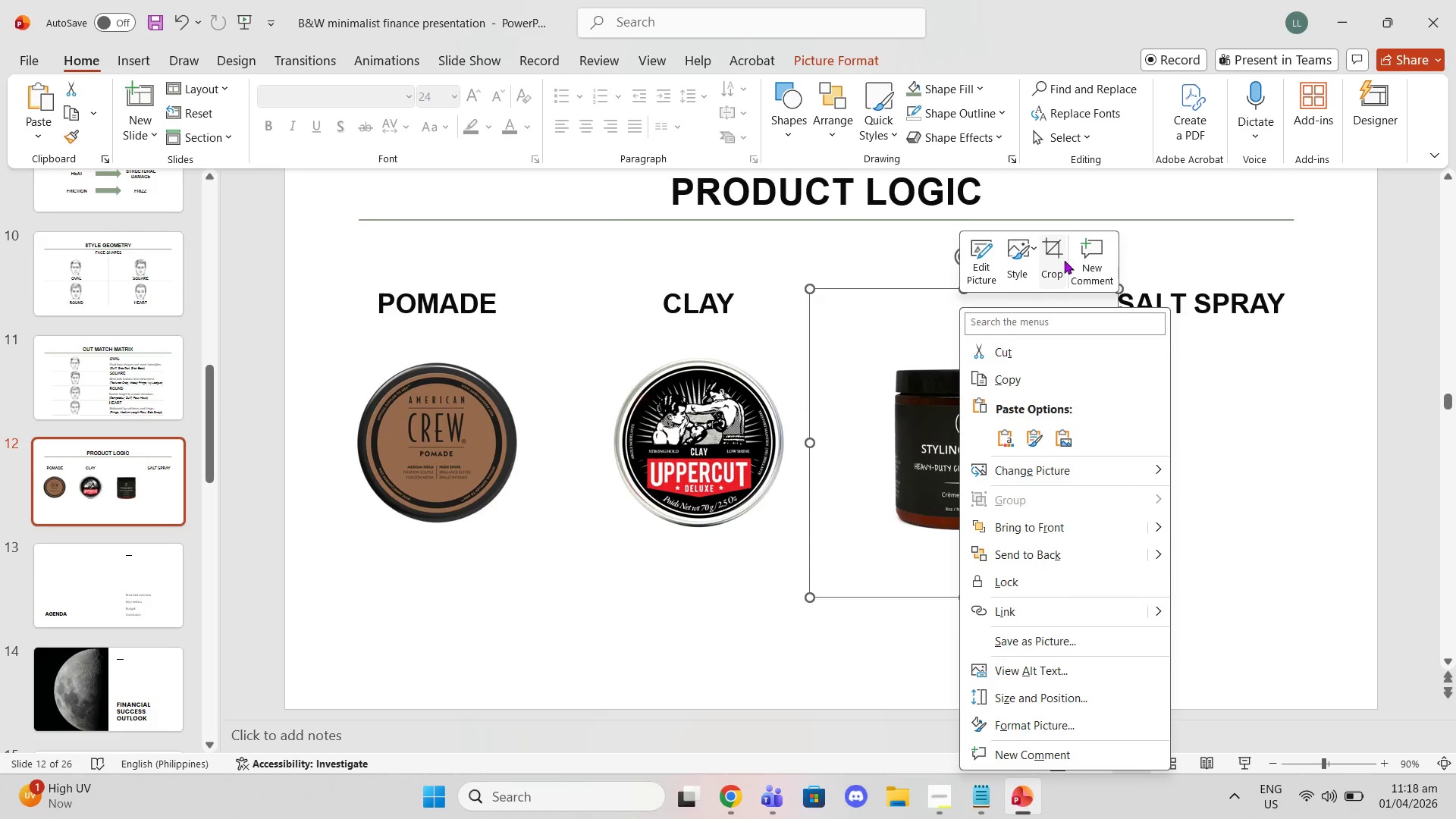 
left_click([1044, 259])
 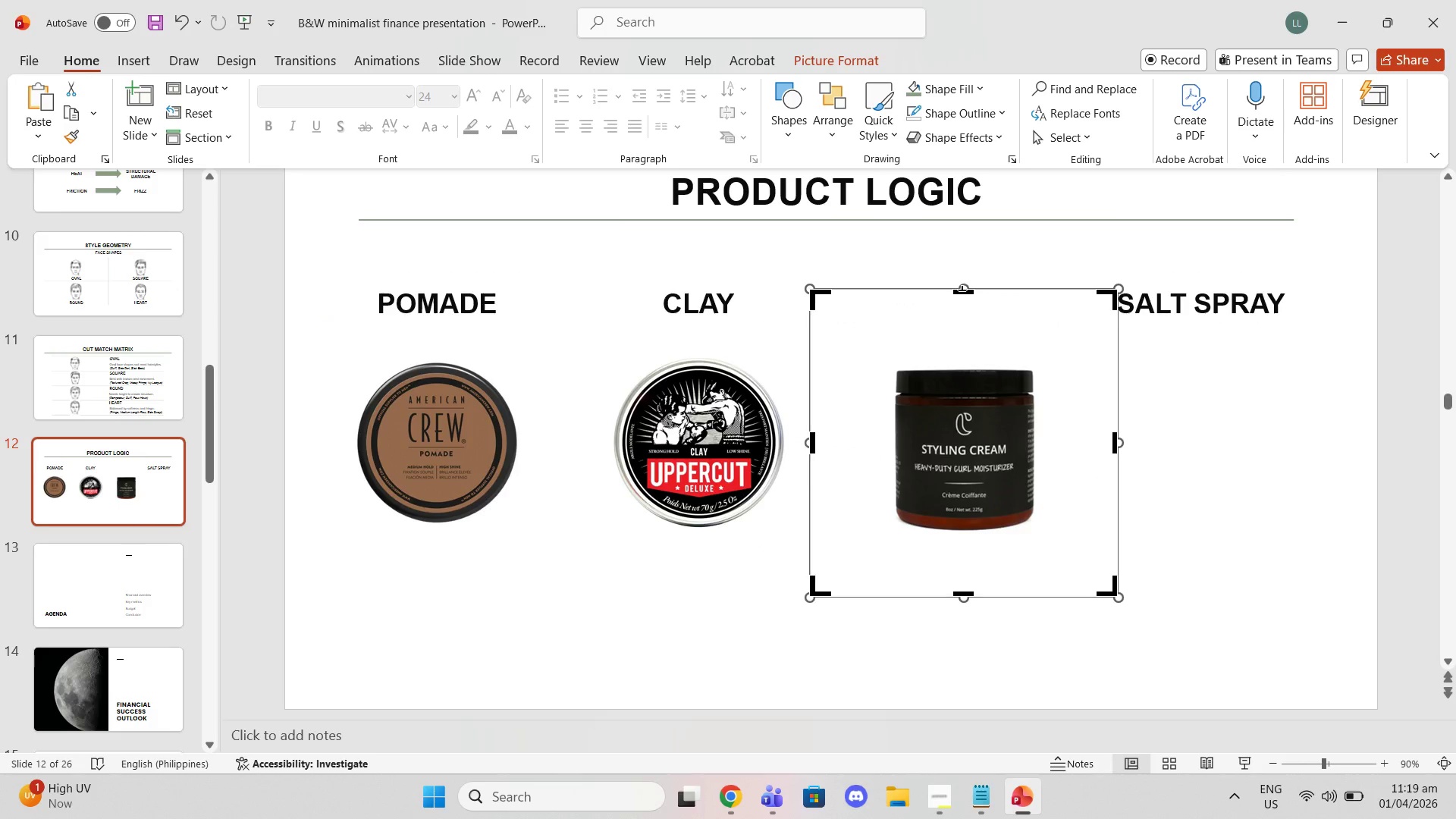 
left_click_drag(start_coordinate=[965, 293], to_coordinate=[971, 350])
 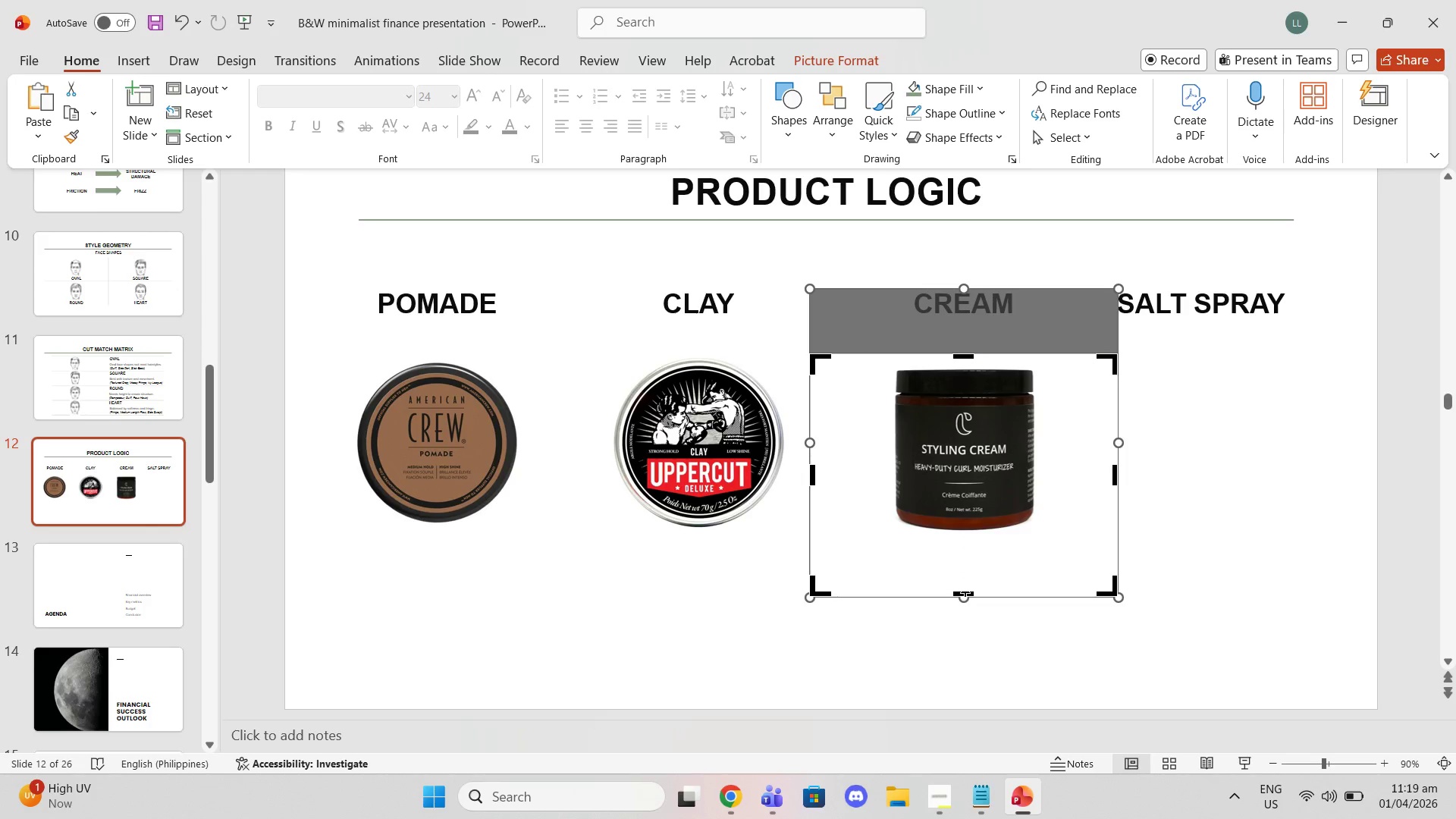 
left_click_drag(start_coordinate=[965, 592], to_coordinate=[965, 541])
 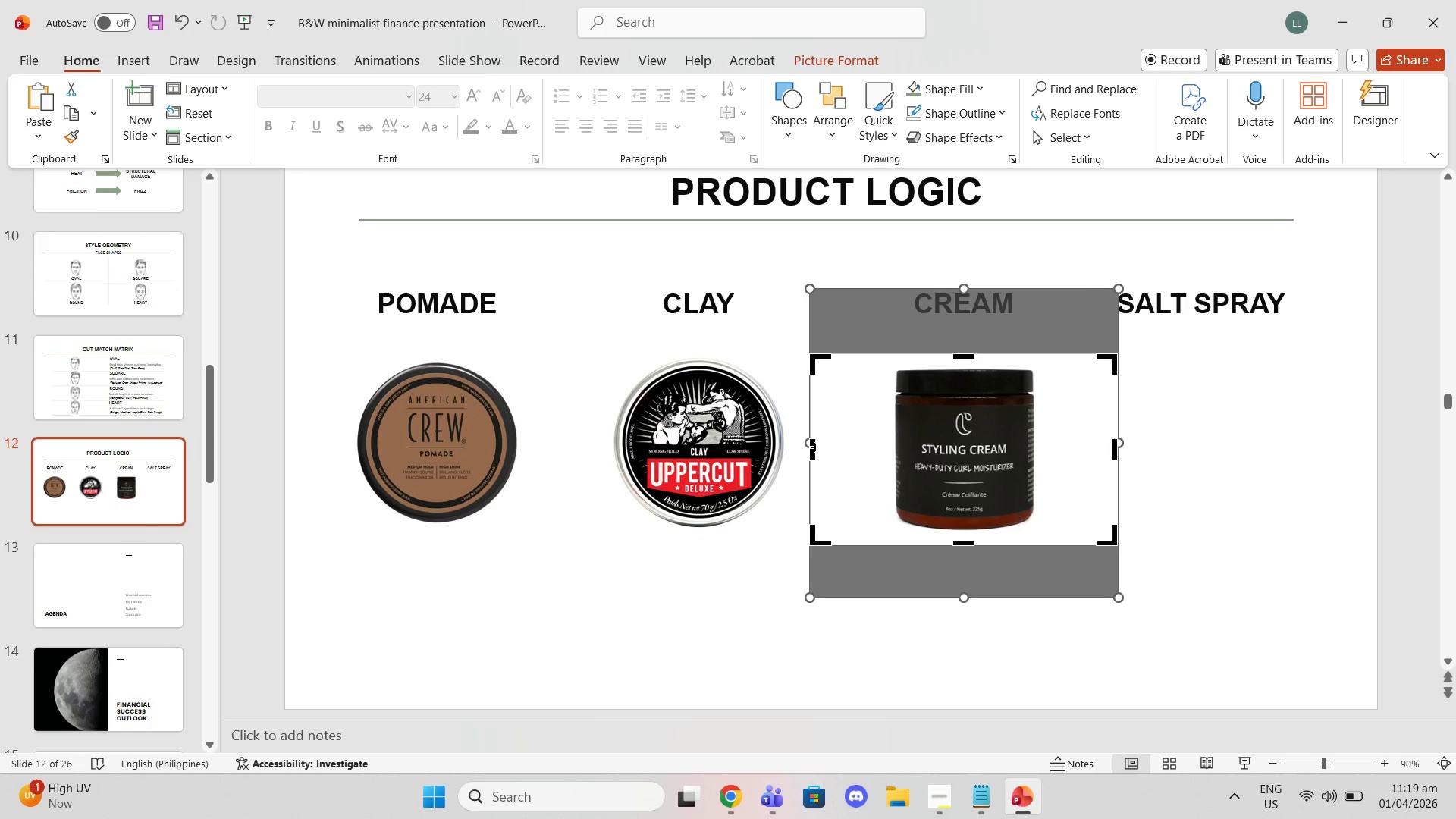 
left_click_drag(start_coordinate=[817, 447], to_coordinate=[843, 444])
 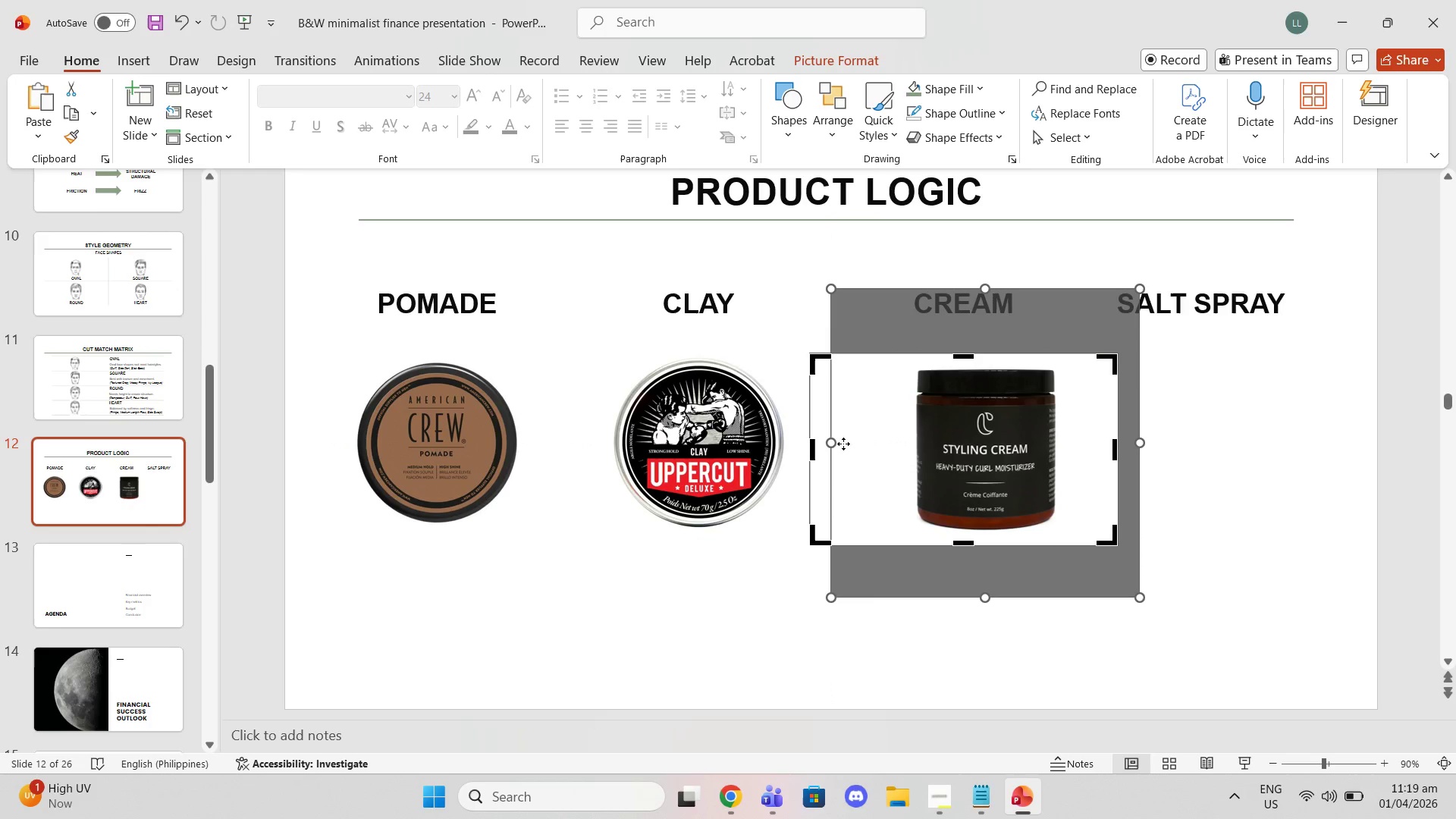 
key(Control+Z)
 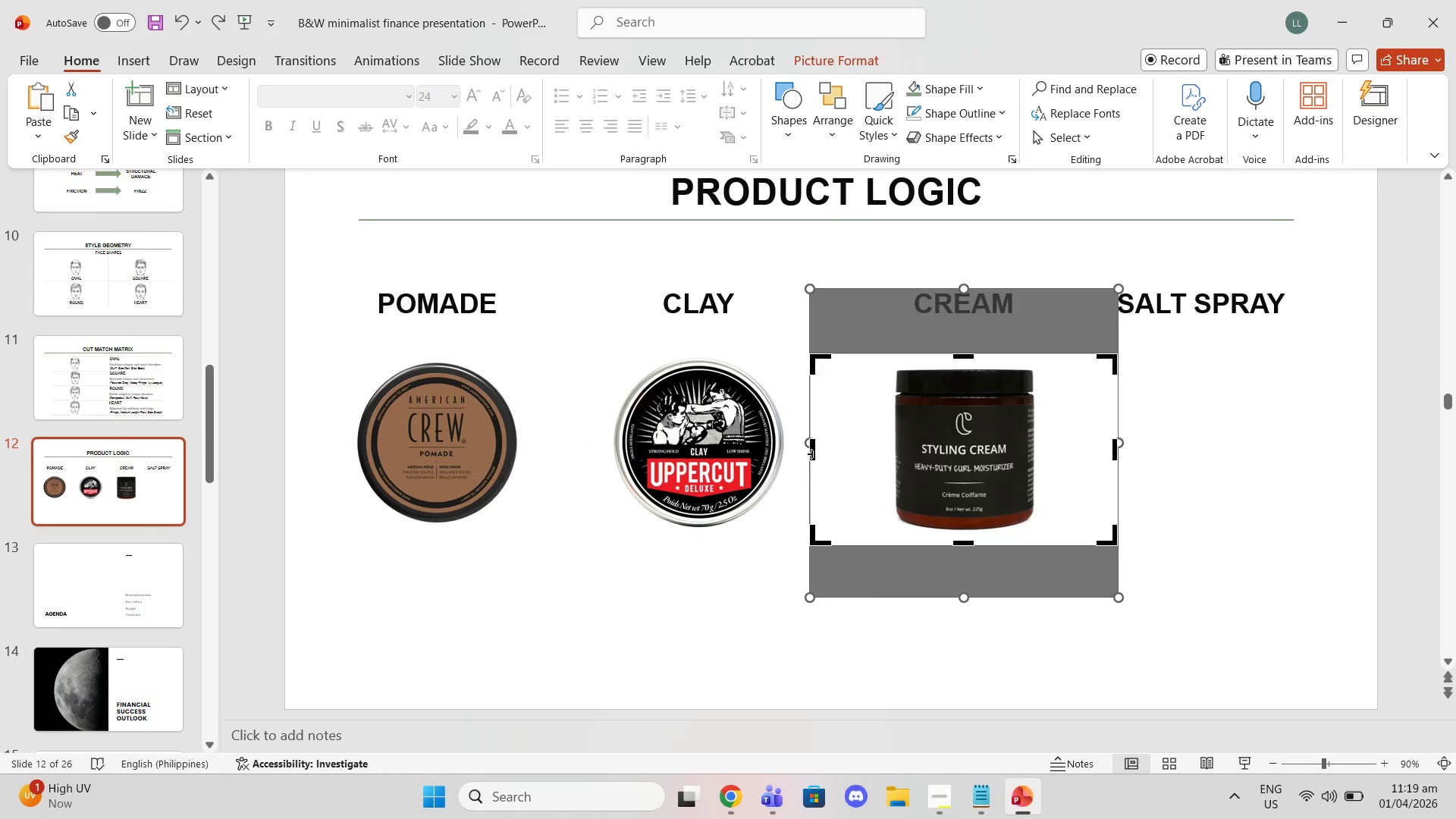 
left_click_drag(start_coordinate=[812, 453], to_coordinate=[858, 453])
 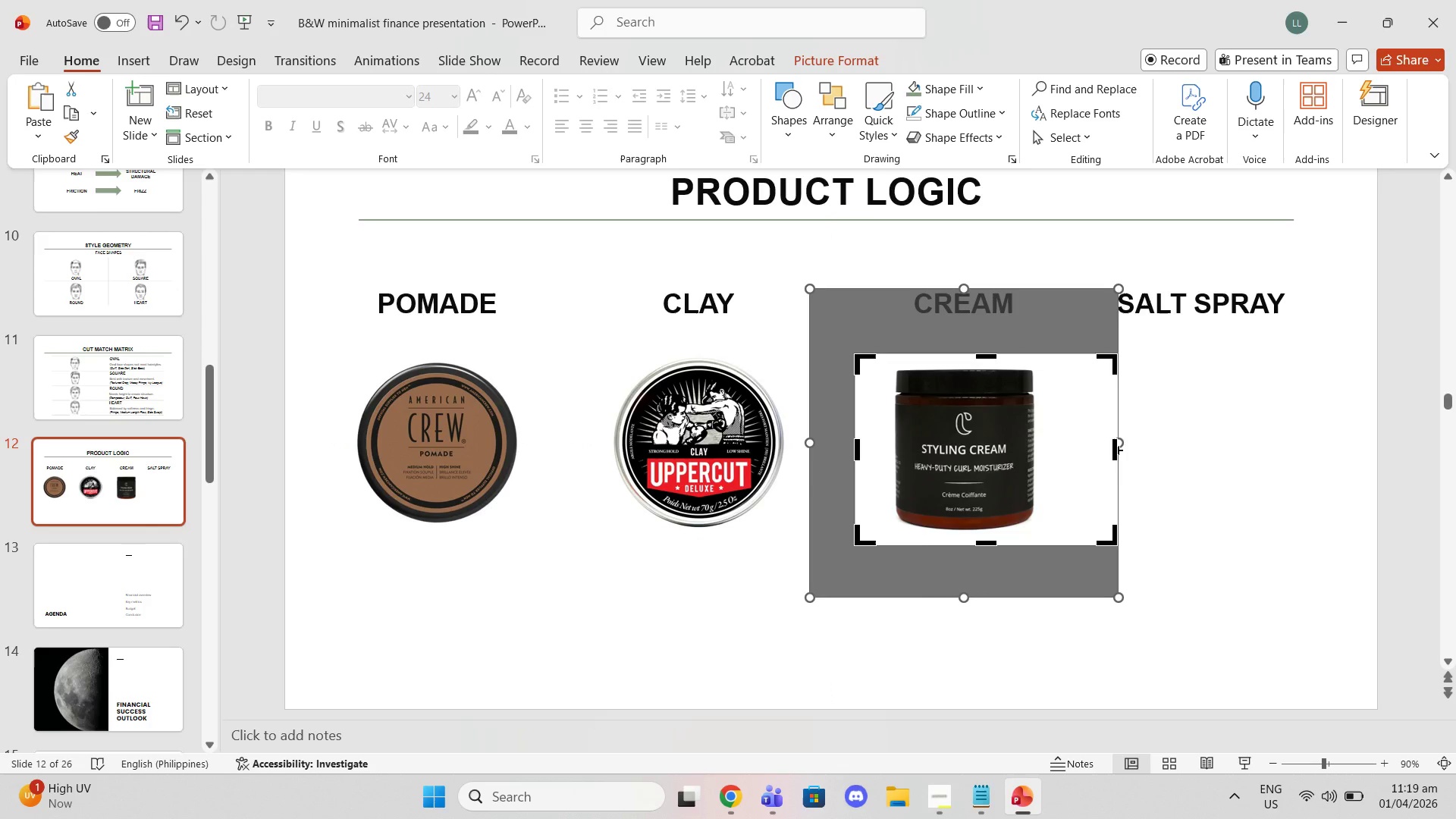 
left_click_drag(start_coordinate=[1118, 450], to_coordinate=[1078, 440])
 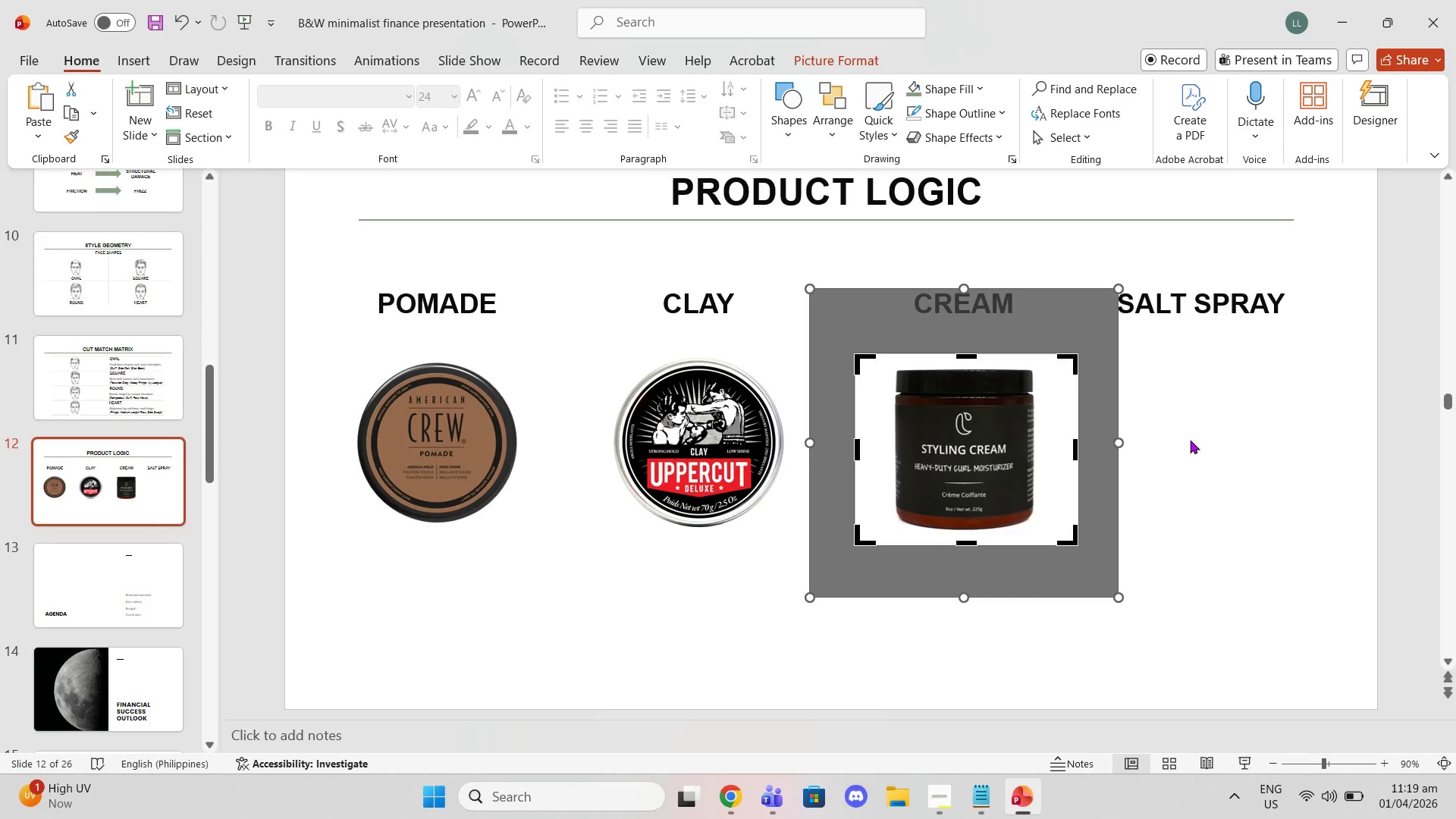 
left_click([1190, 440])
 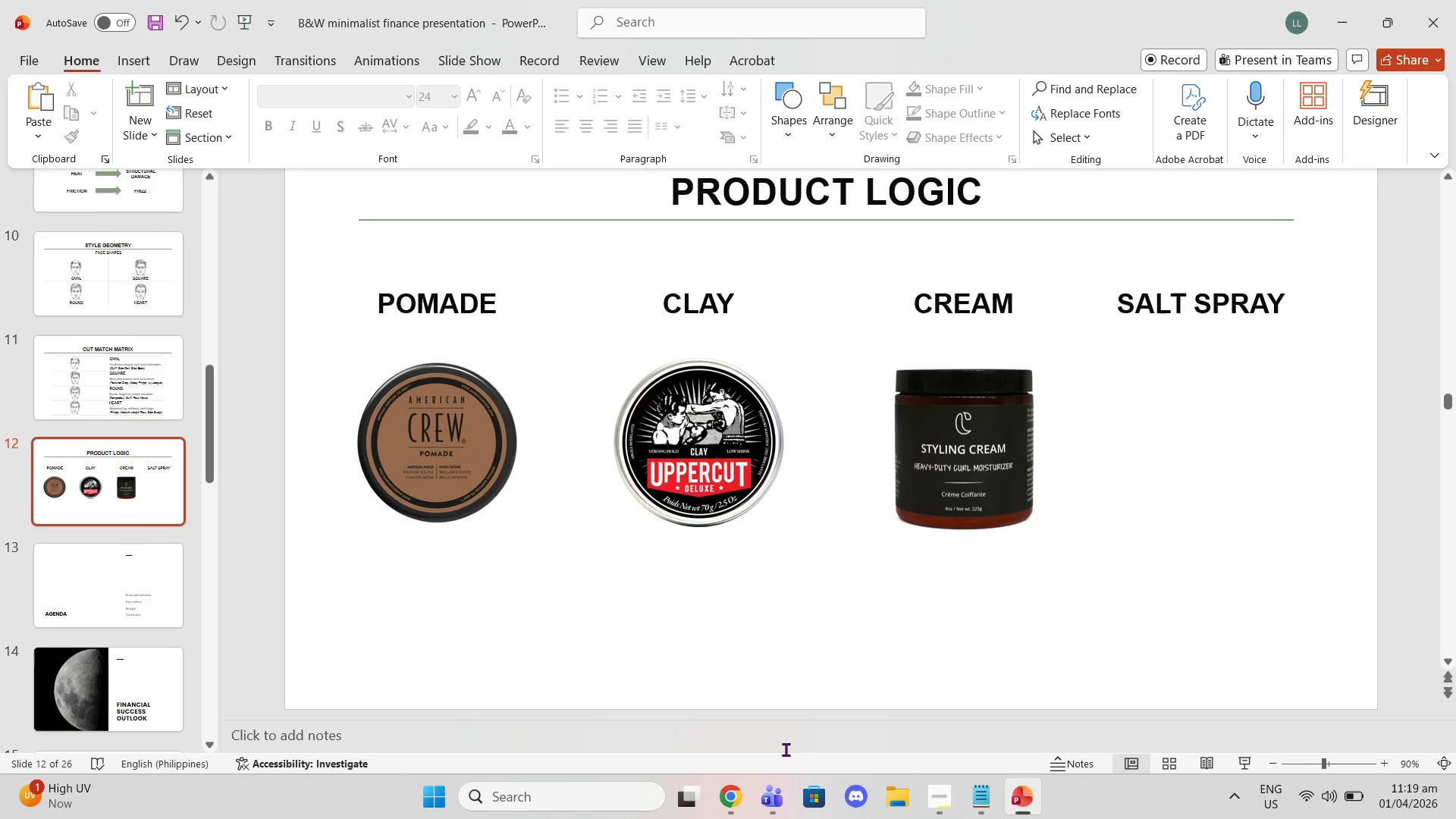 
left_click([737, 804])
 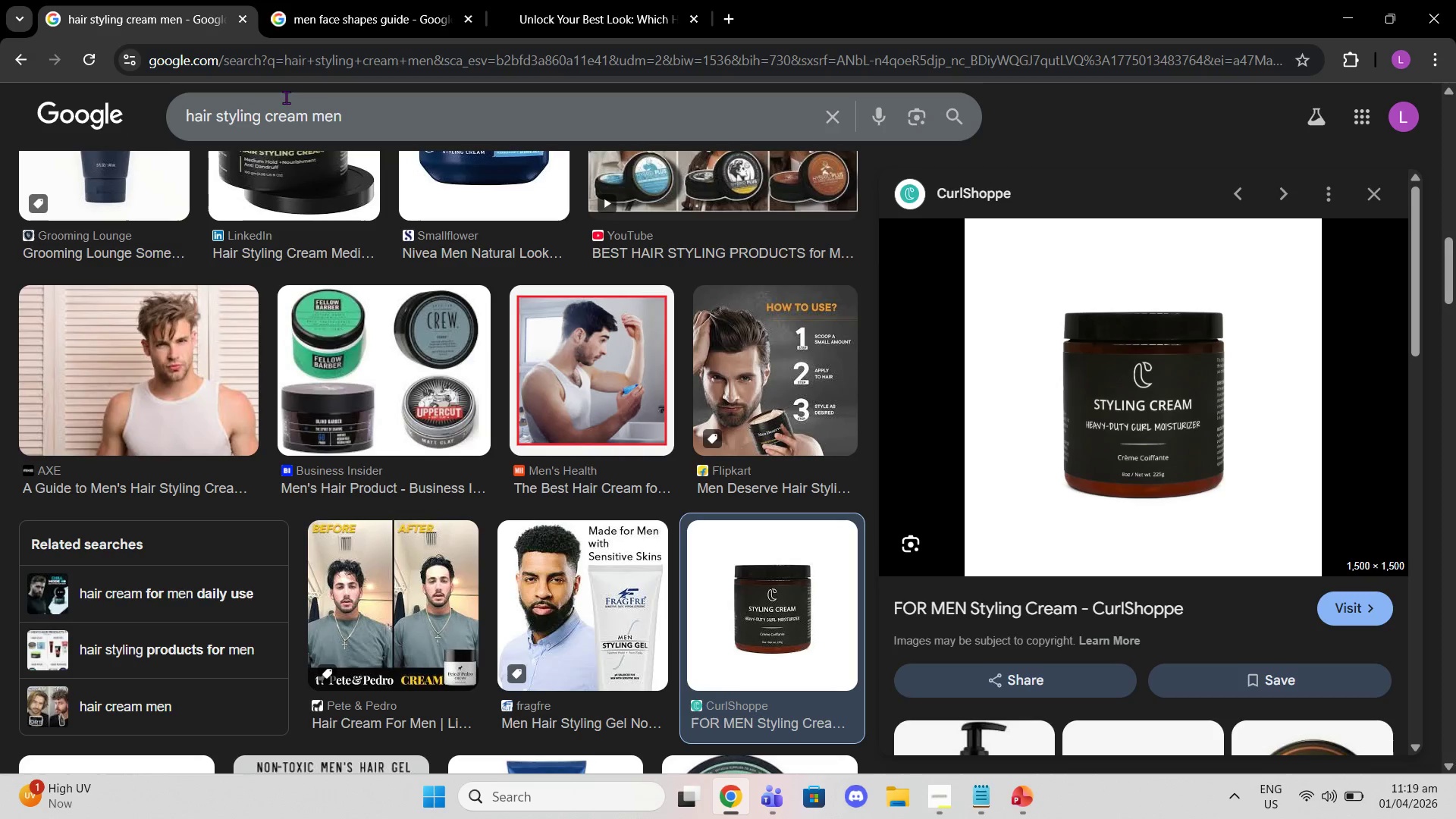 
left_click_drag(start_coordinate=[355, 102], to_coordinate=[0, 111])
 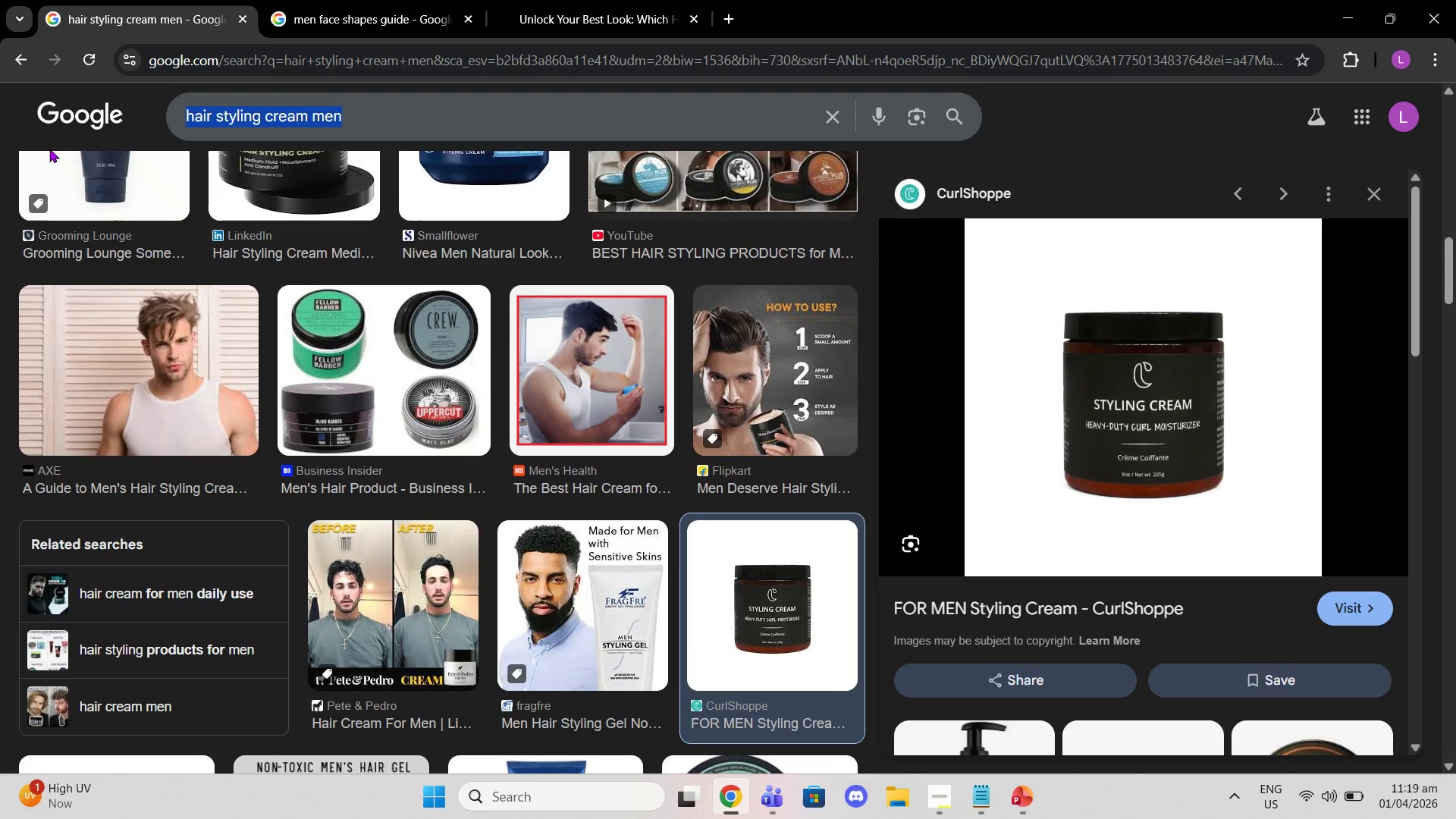 
type(SEA SALT SPRAY)
 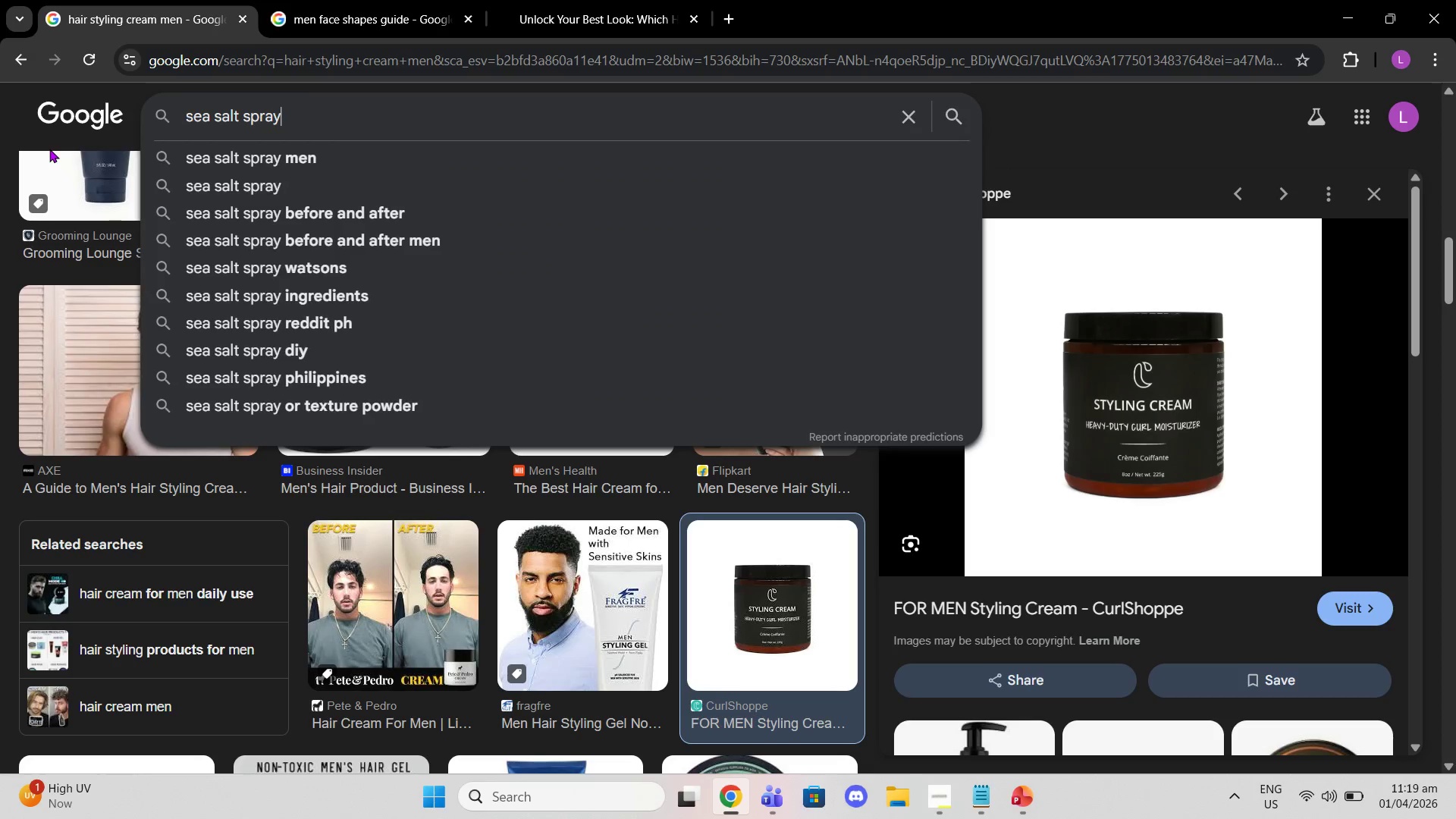 
key(Enter)
 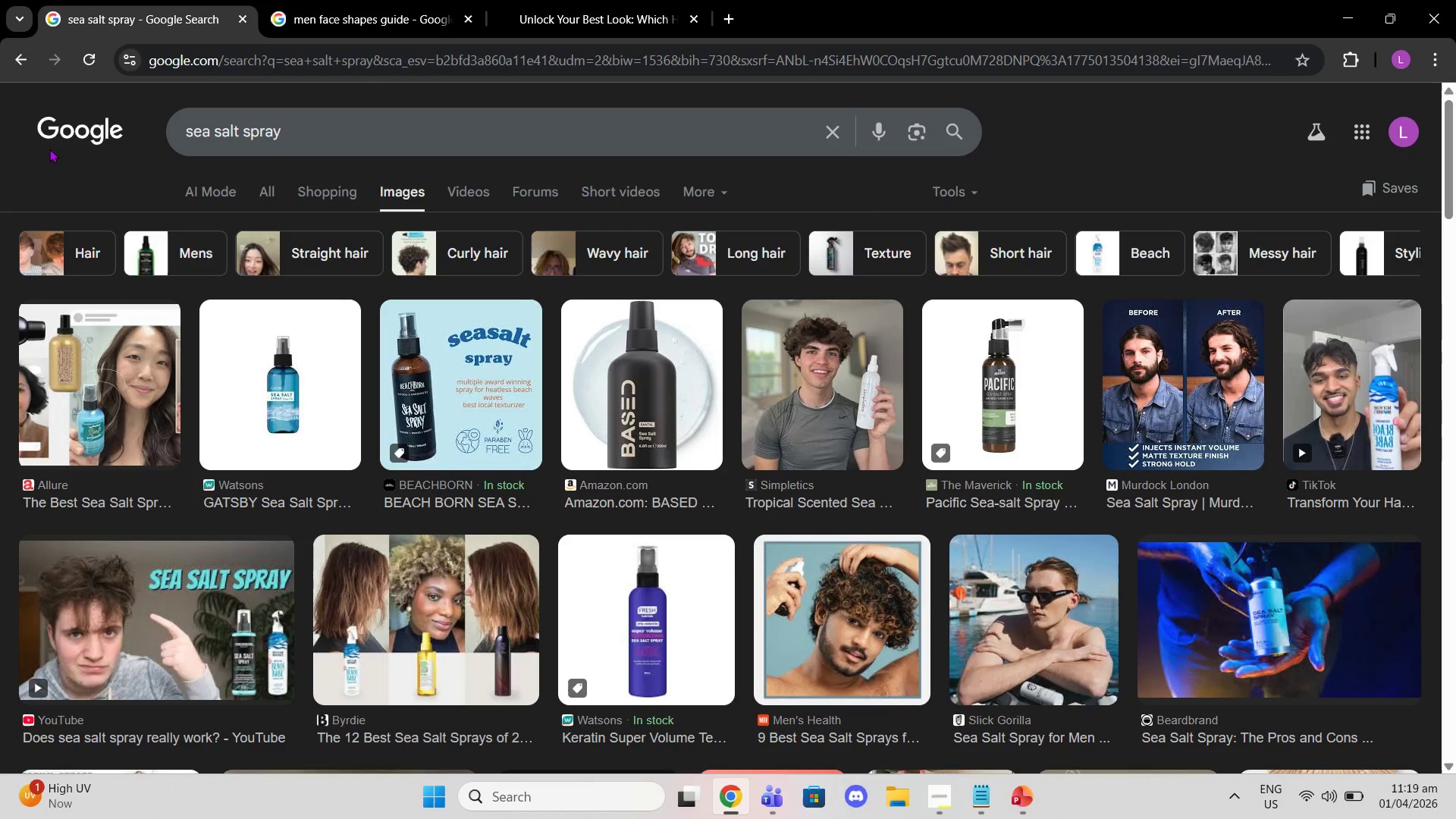 
scroll: coordinate [400, 424], scroll_direction: down, amount: 6.0
 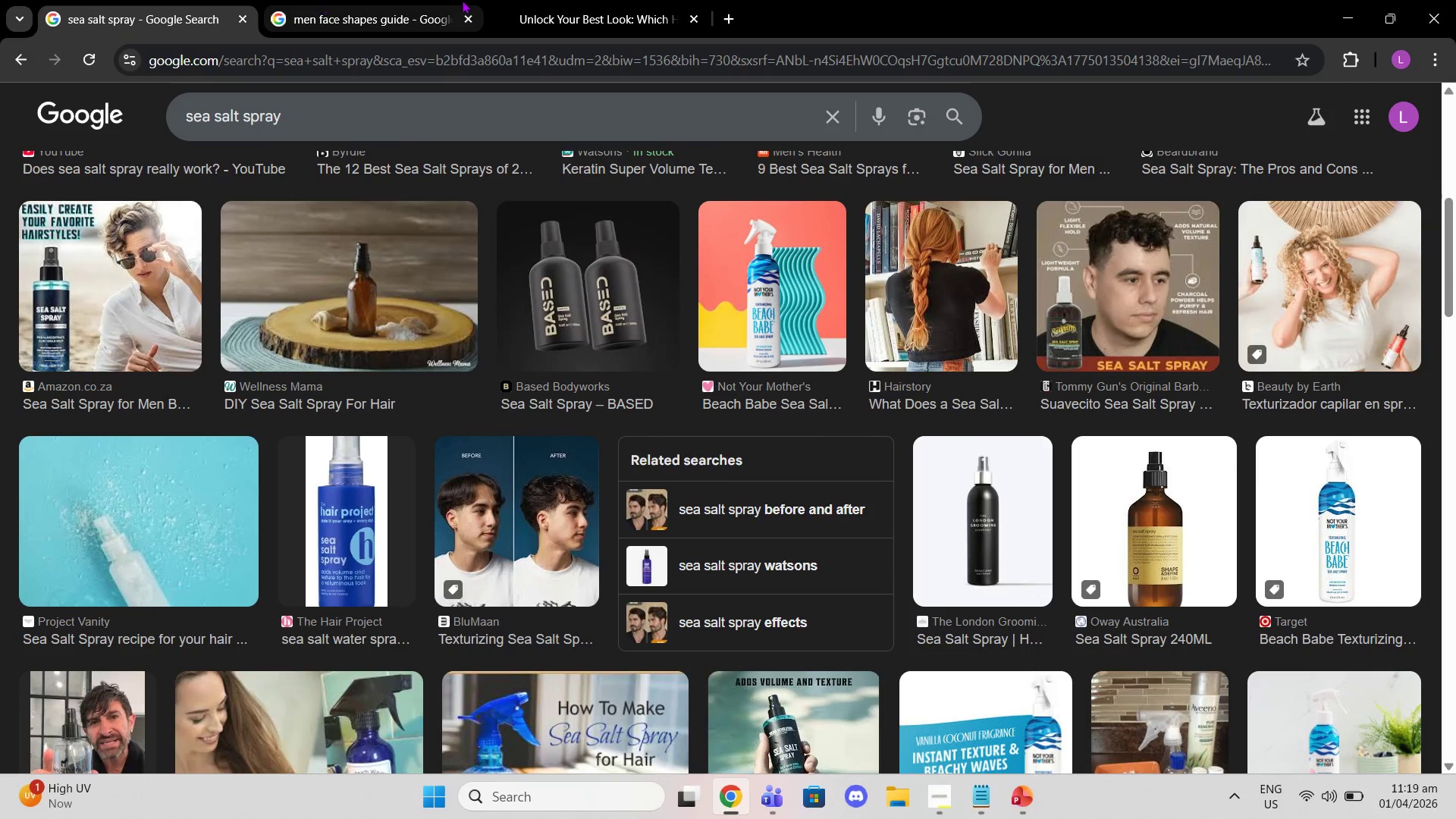 
left_click([622, 0])
 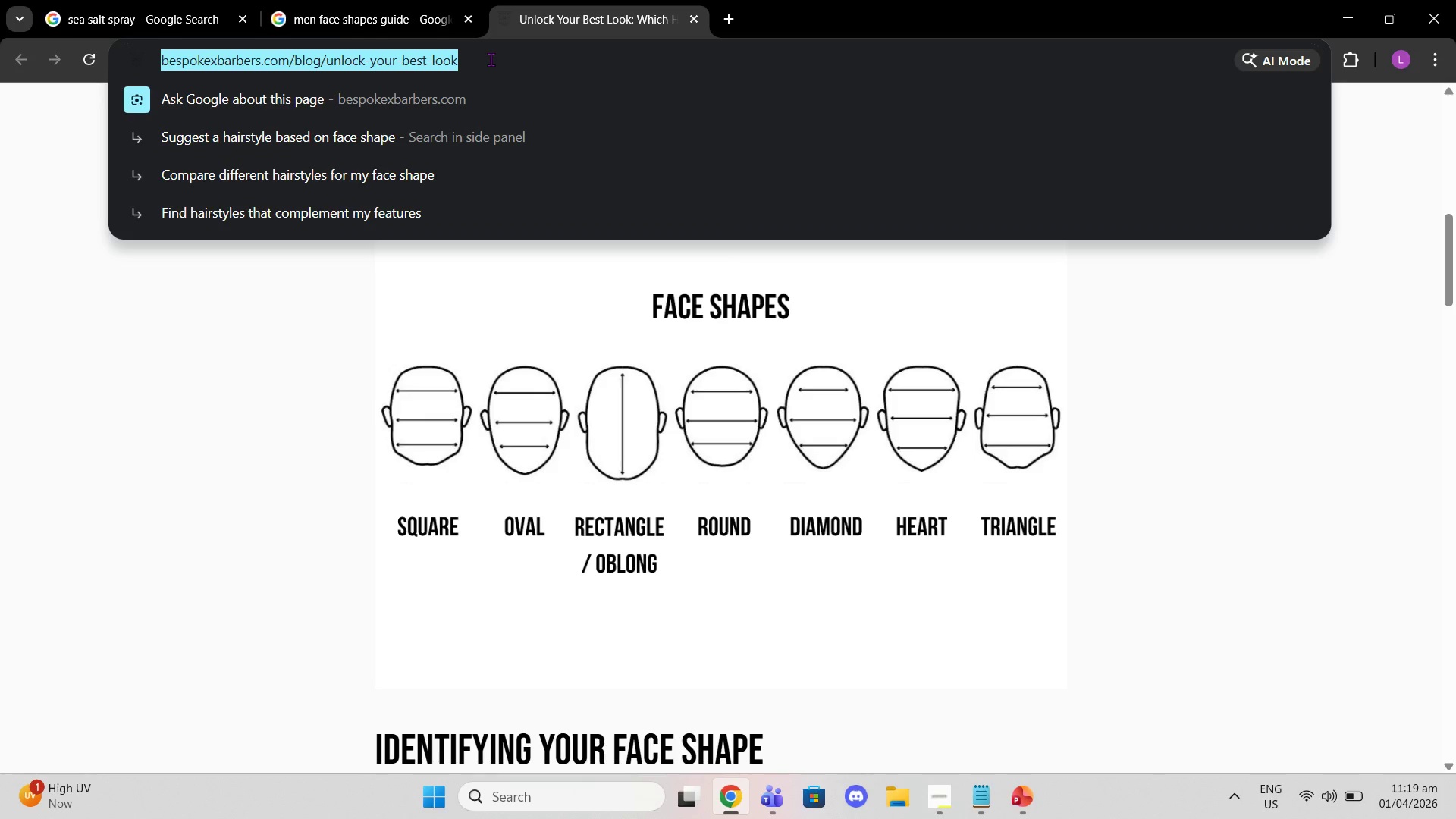 
type(PINTE)
 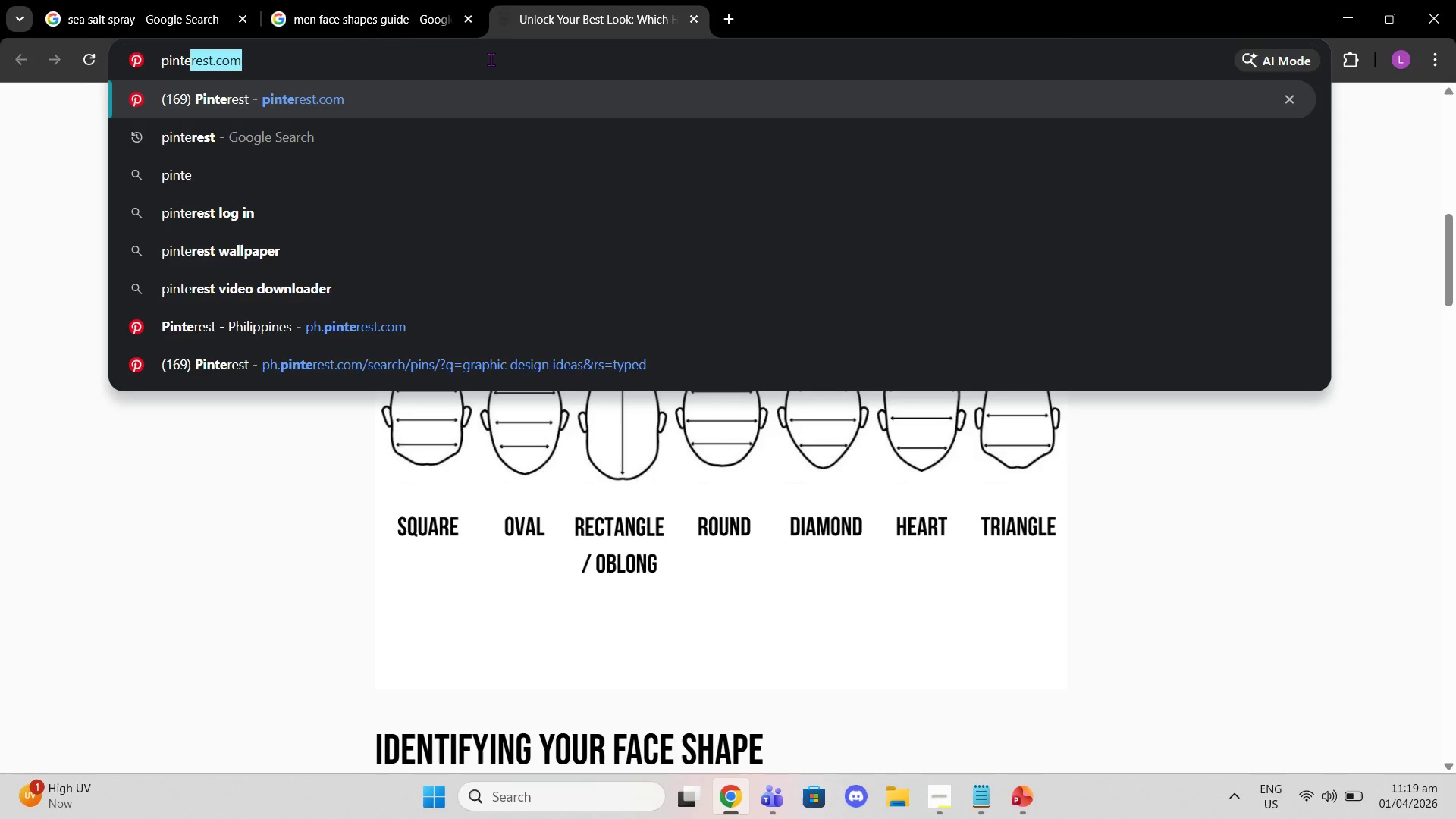 
key(Enter)
 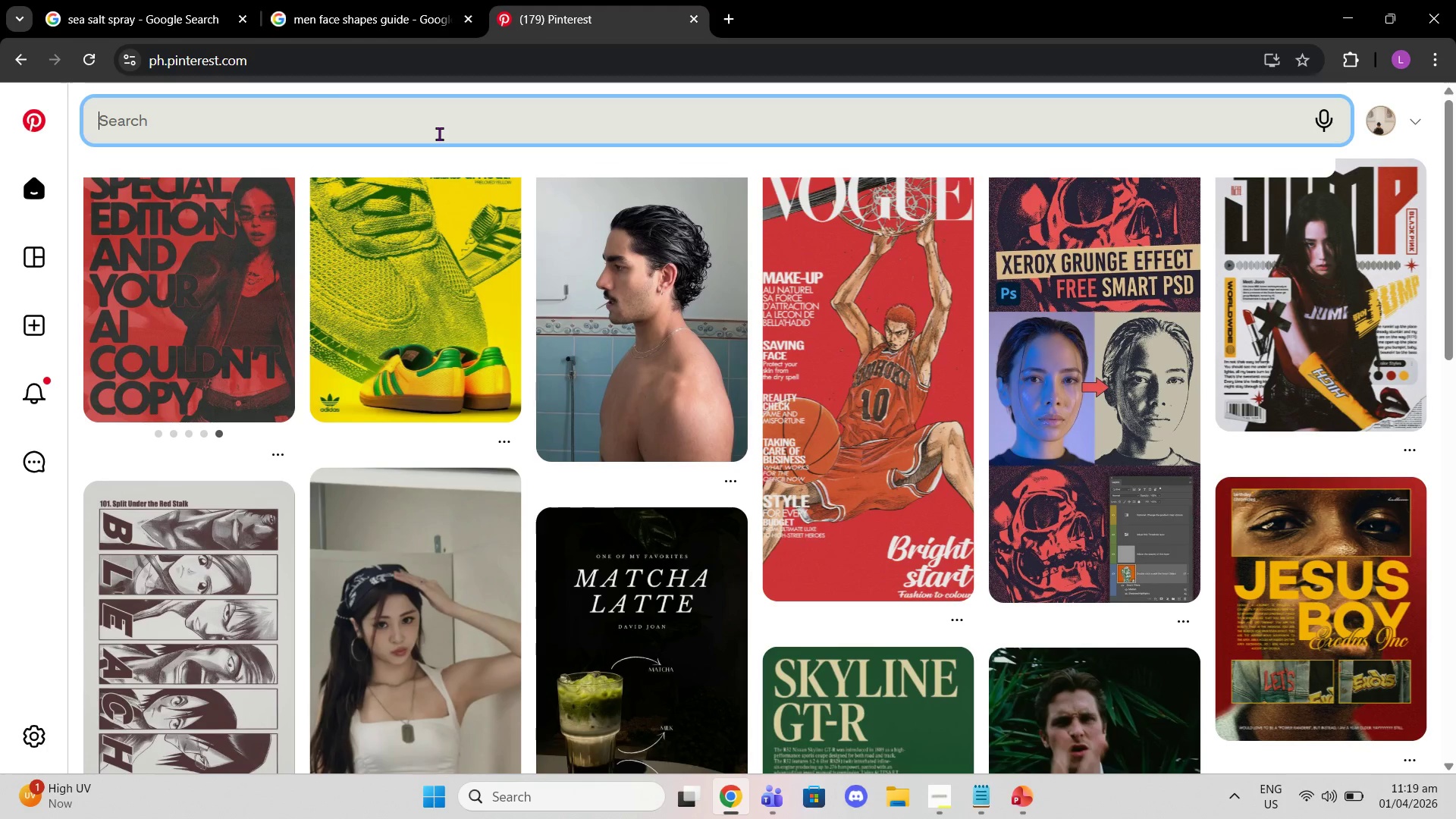 
type(SEA SALT SPRAY)
 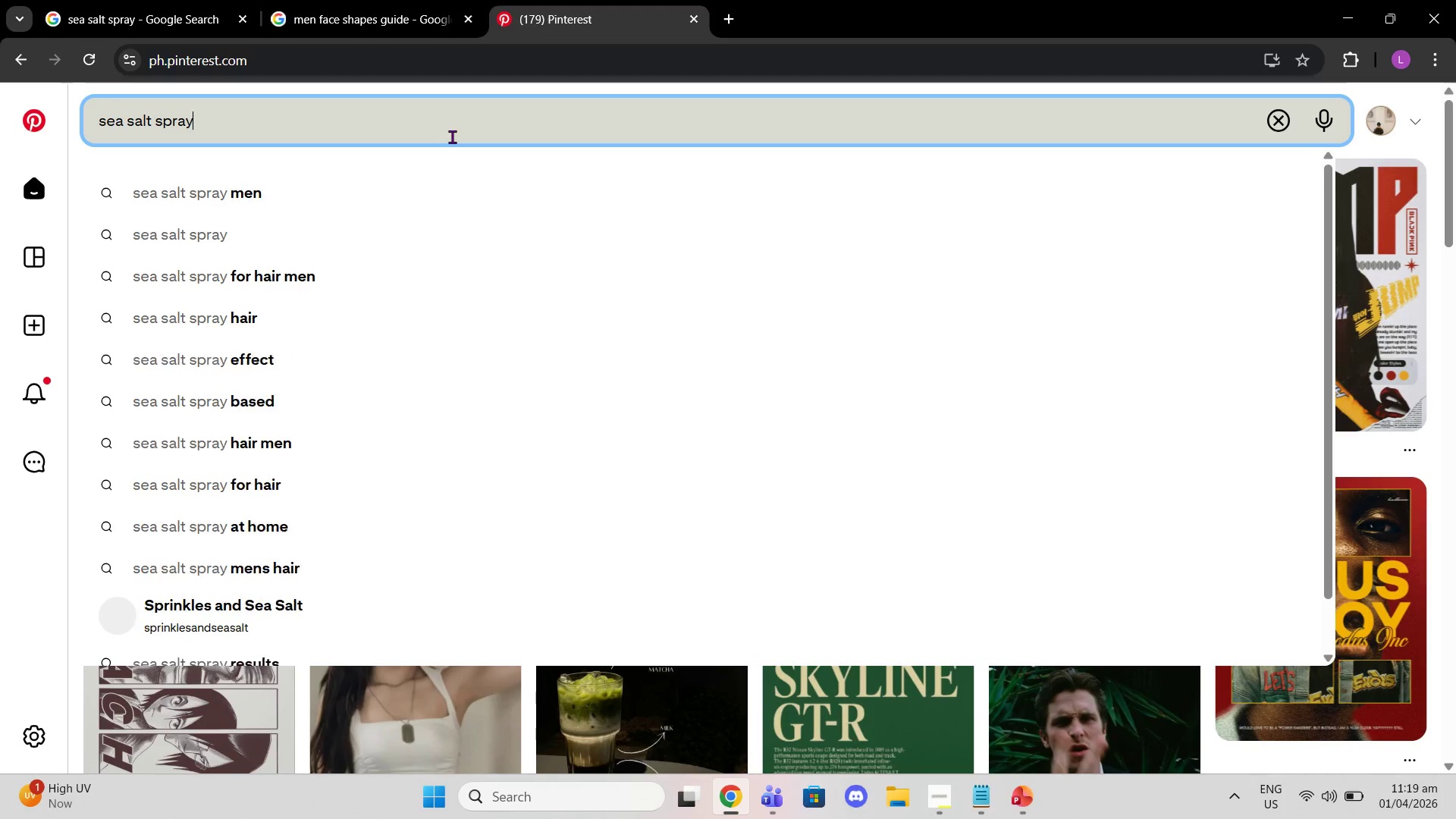 
key(Enter)
 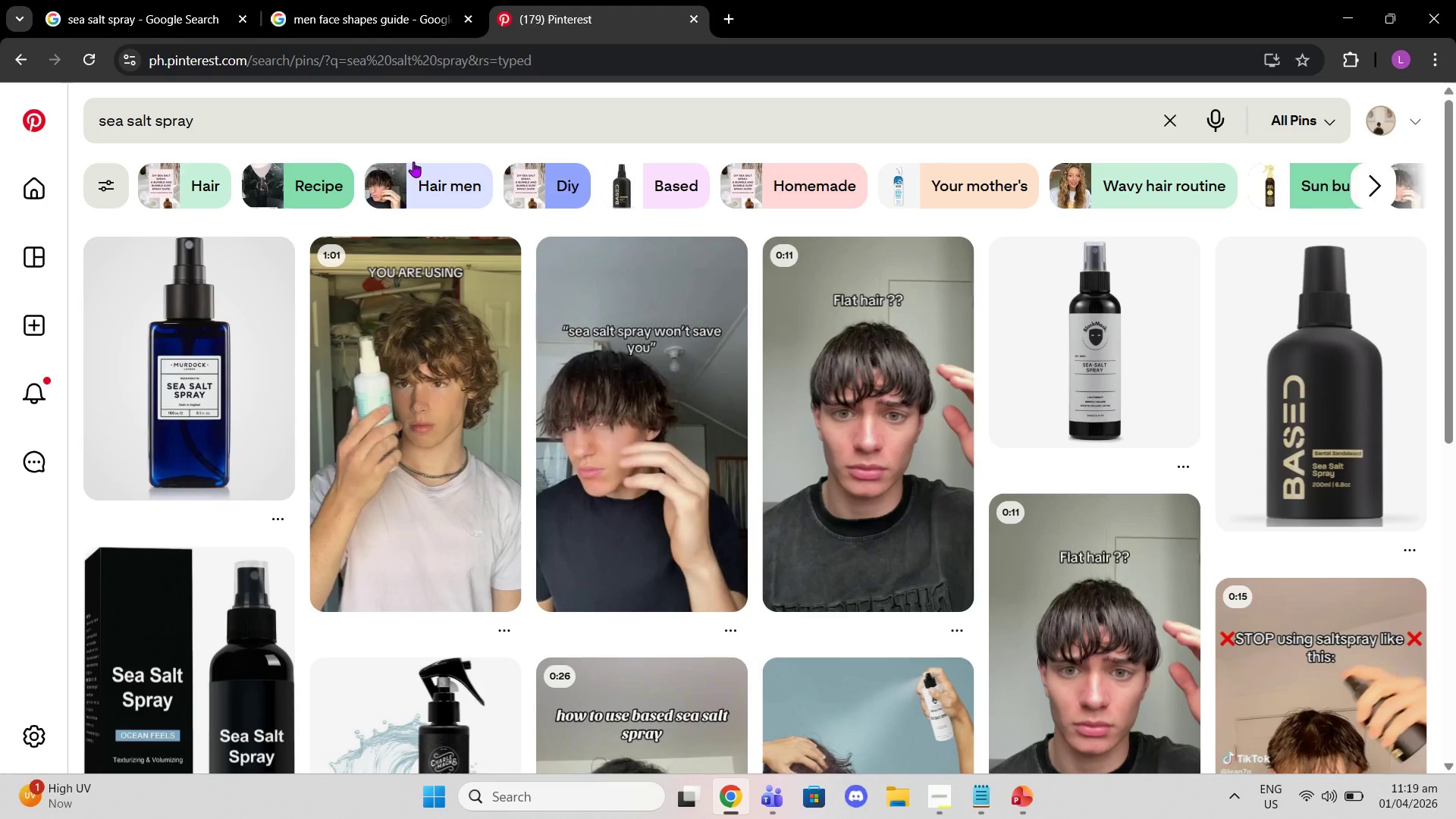 
left_click([1315, 394])
 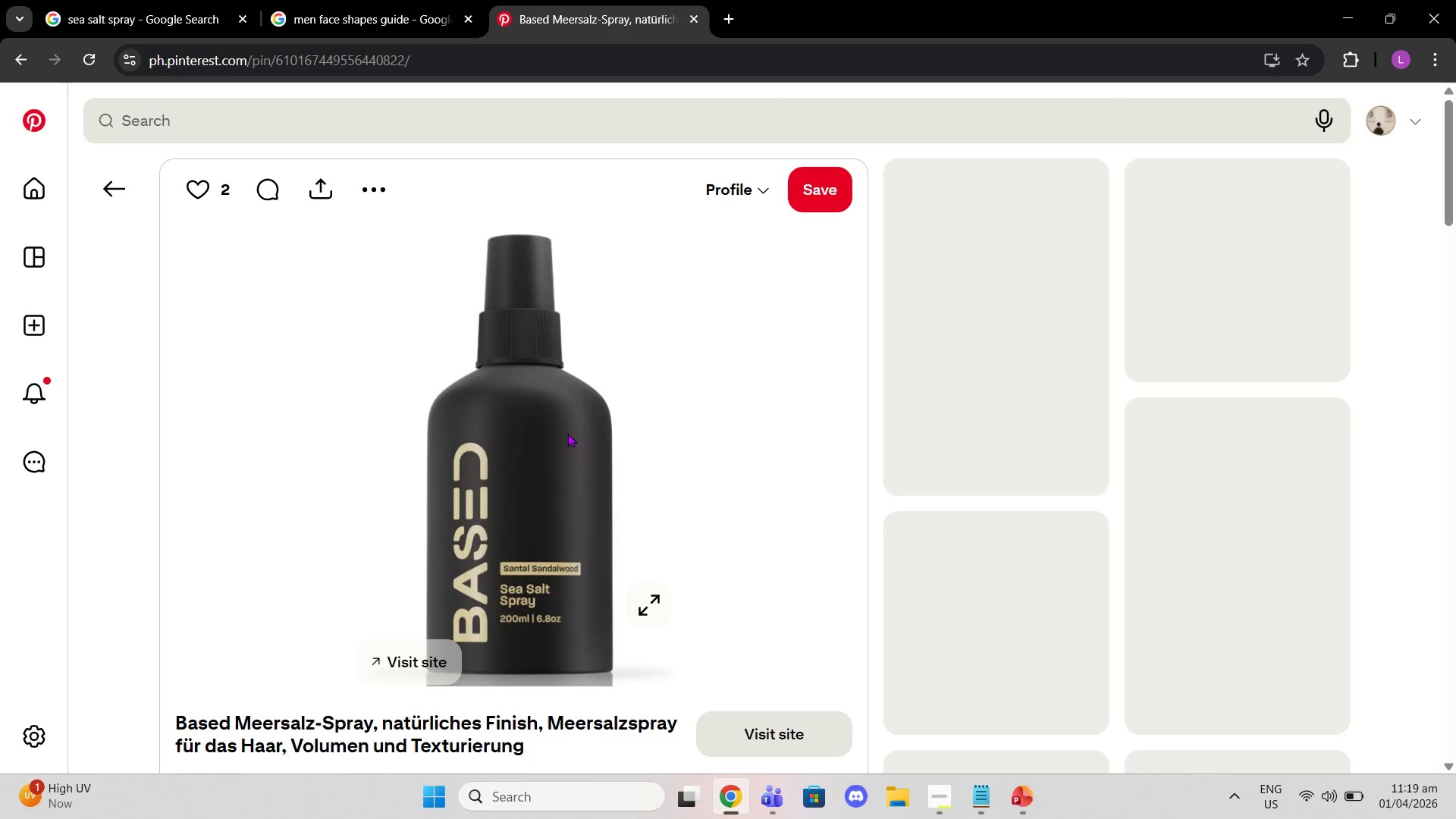 
right_click([567, 433])
 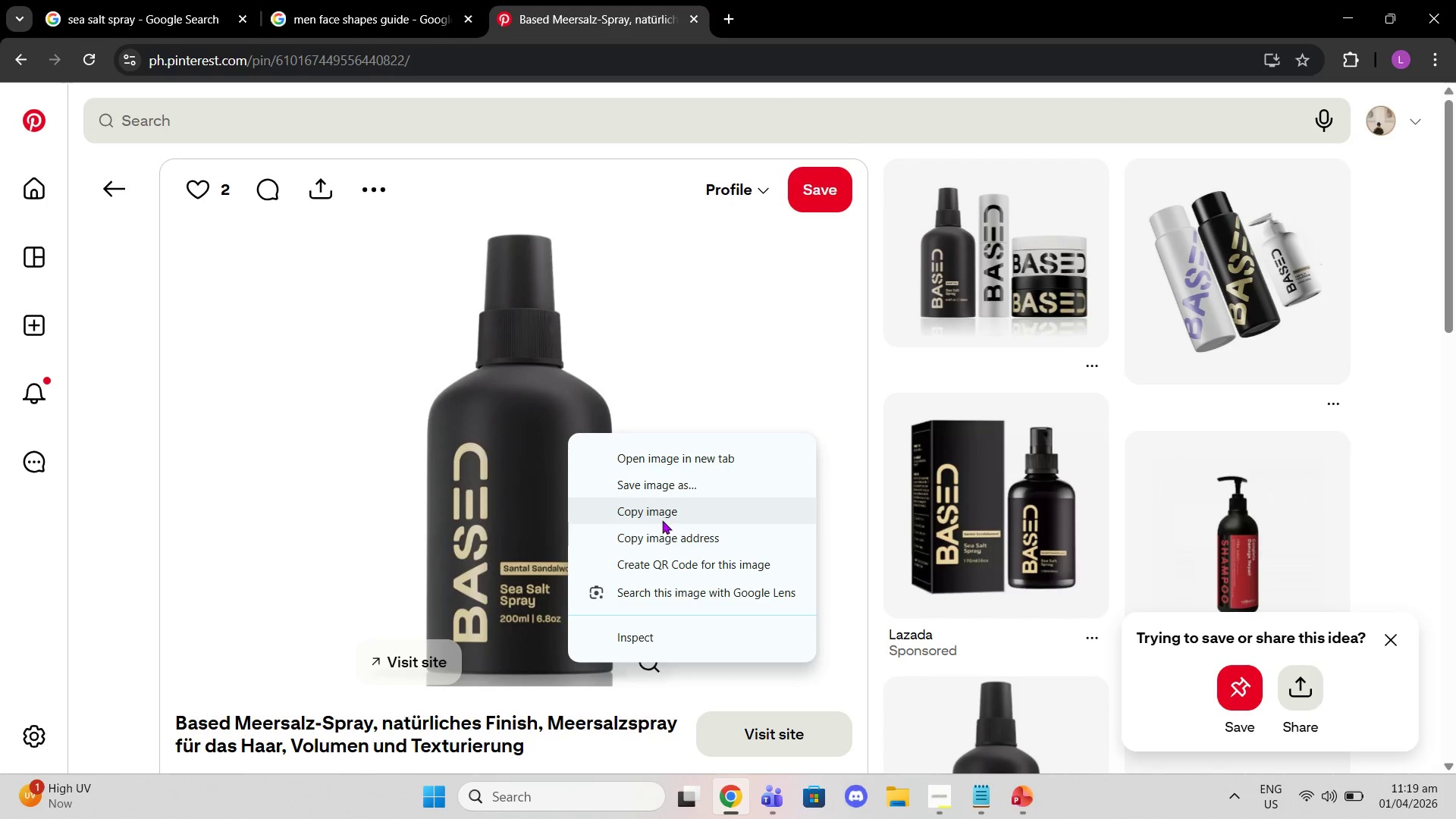 
left_click([654, 513])
 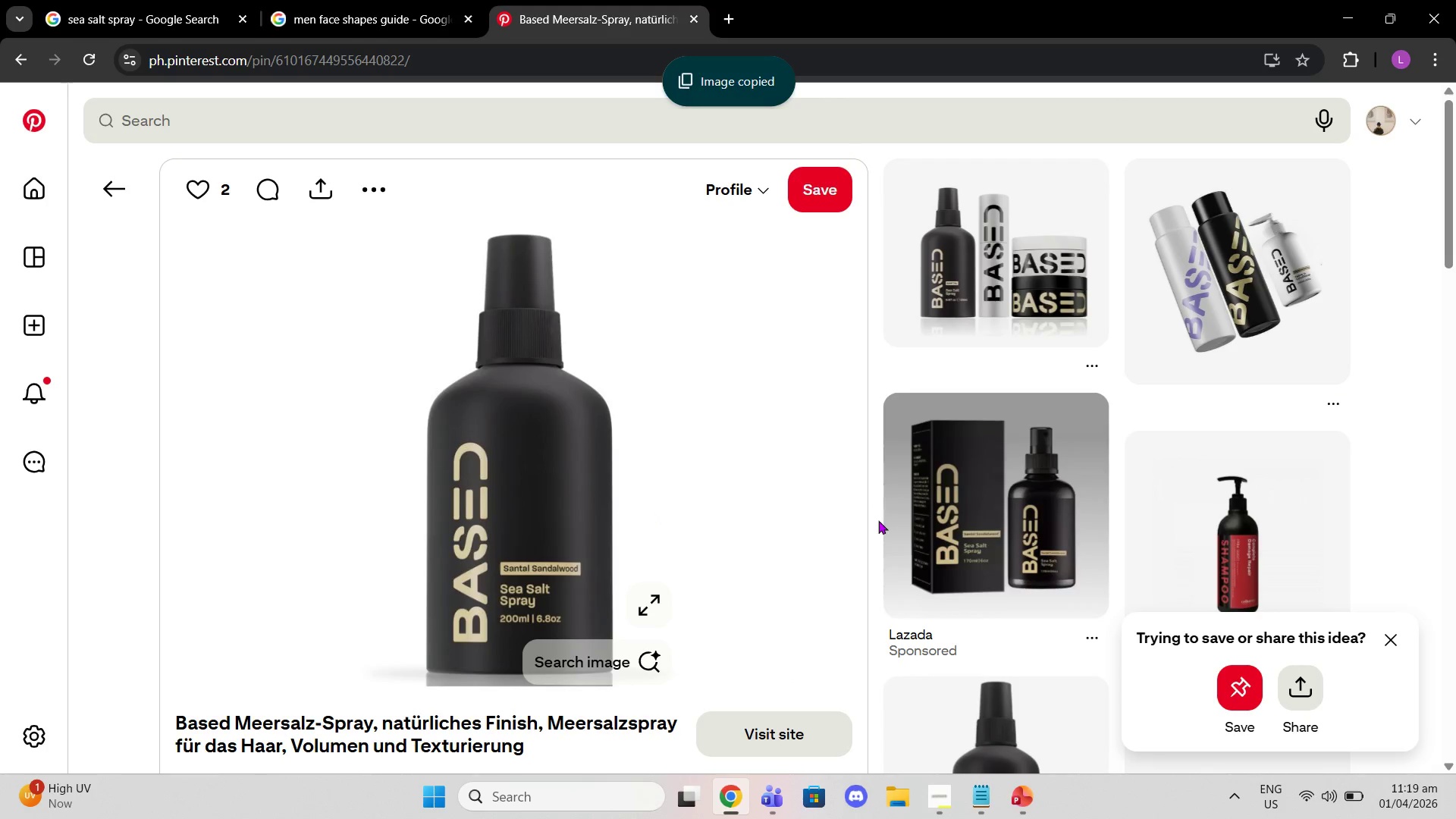 
scroll: coordinate [882, 554], scroll_direction: down, amount: 6.0
 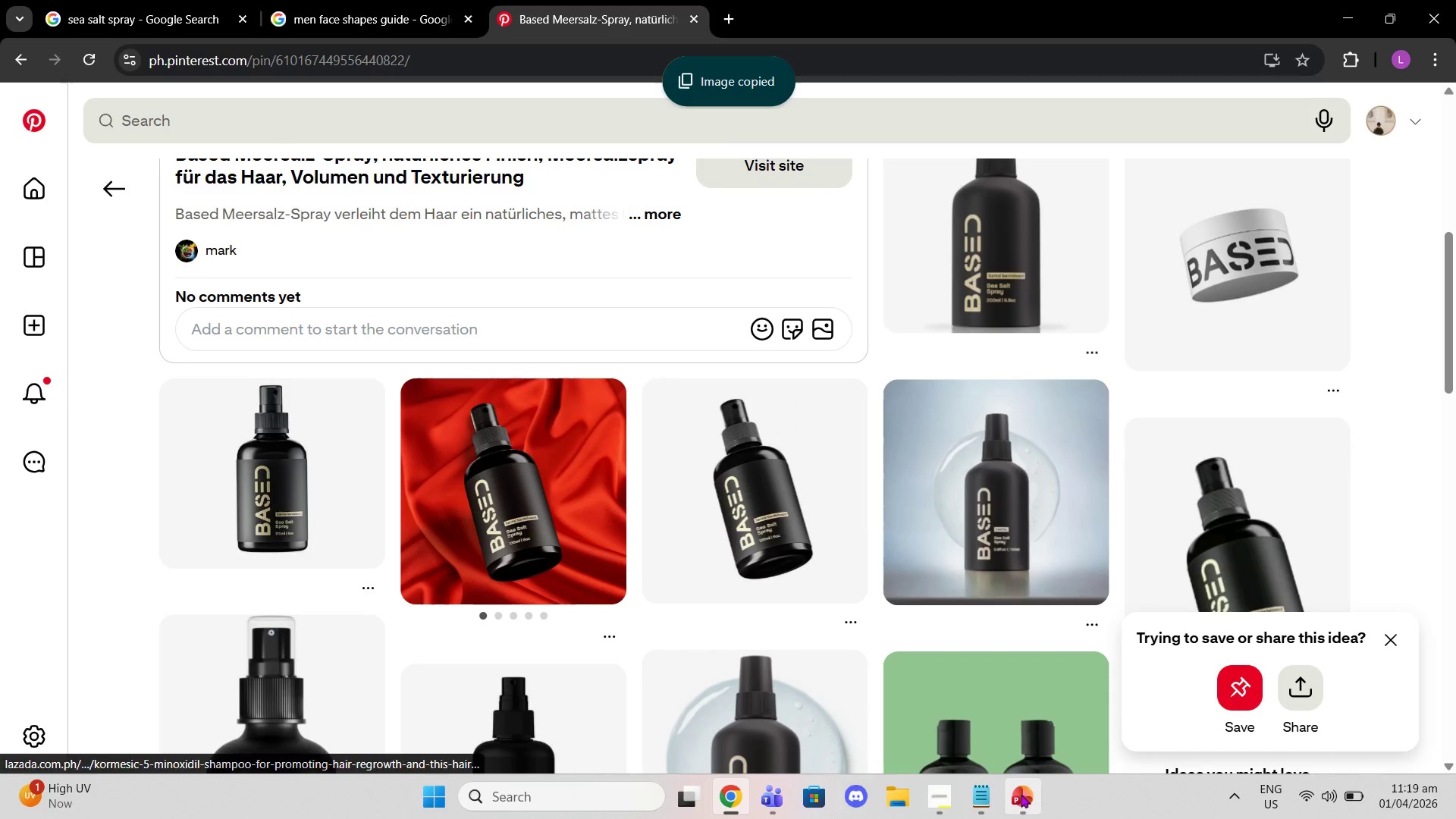 
left_click([1018, 793])
 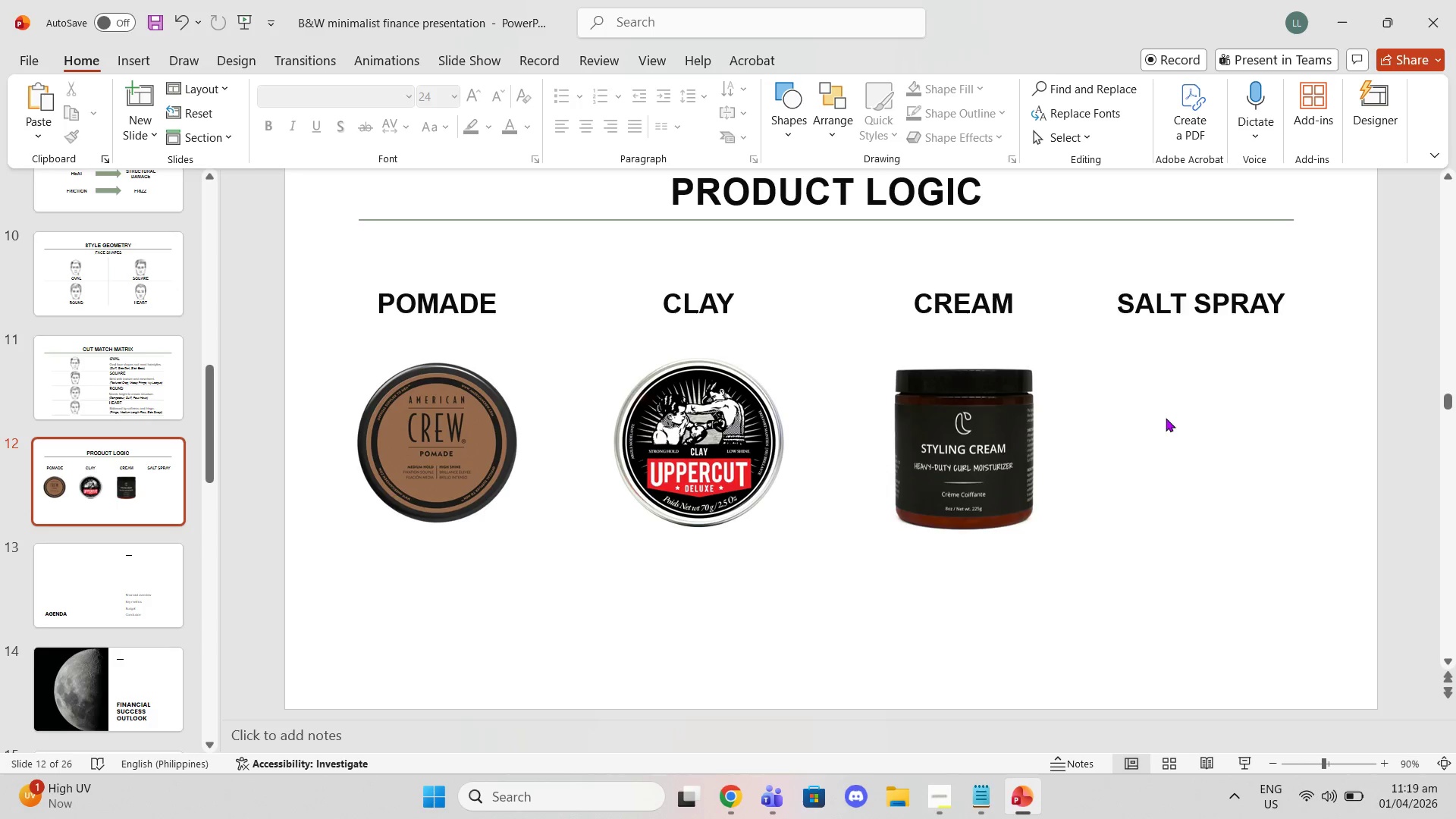 
key(Control+V)
 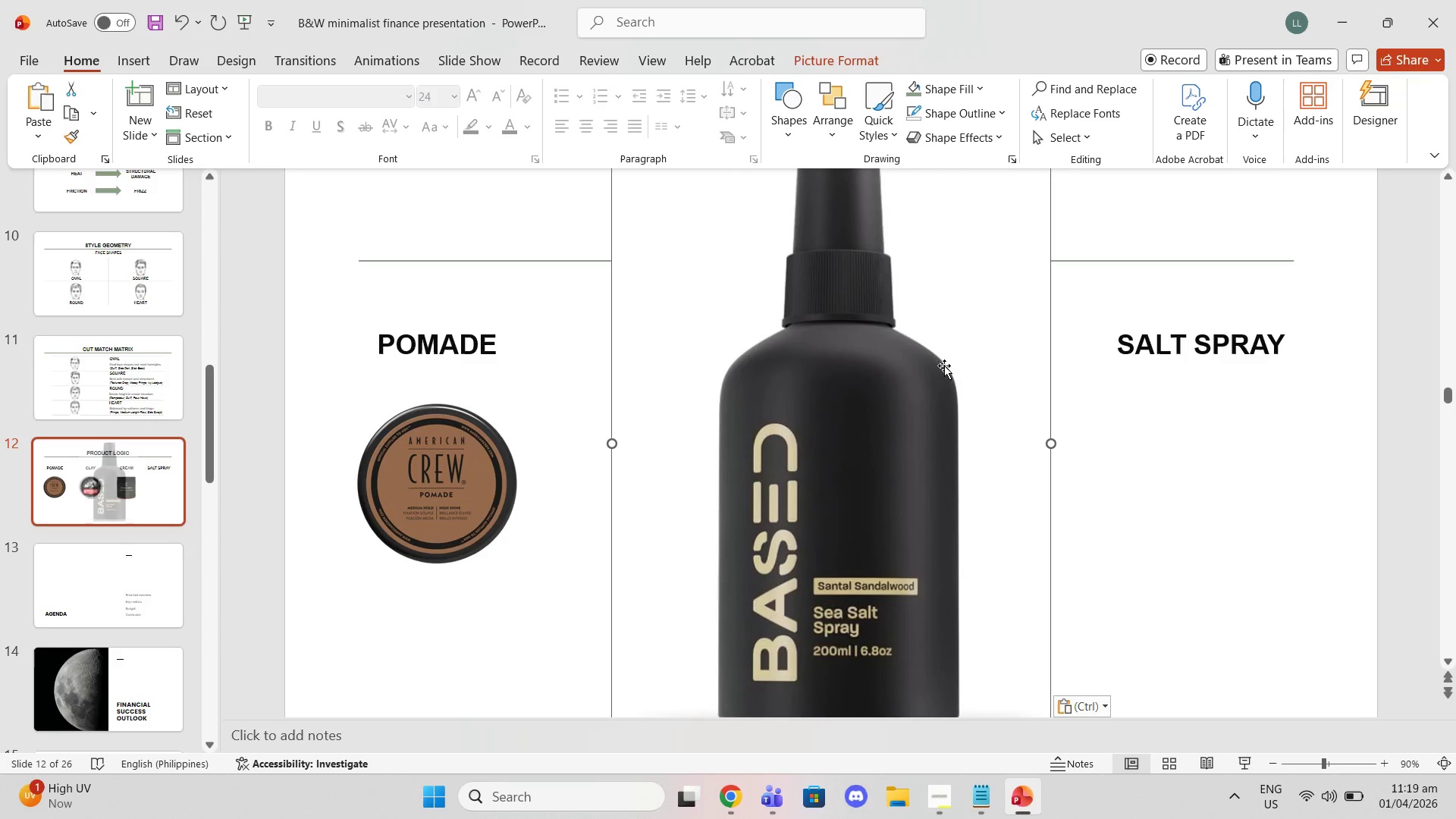 
left_click_drag(start_coordinate=[944, 366], to_coordinate=[1280, 529])
 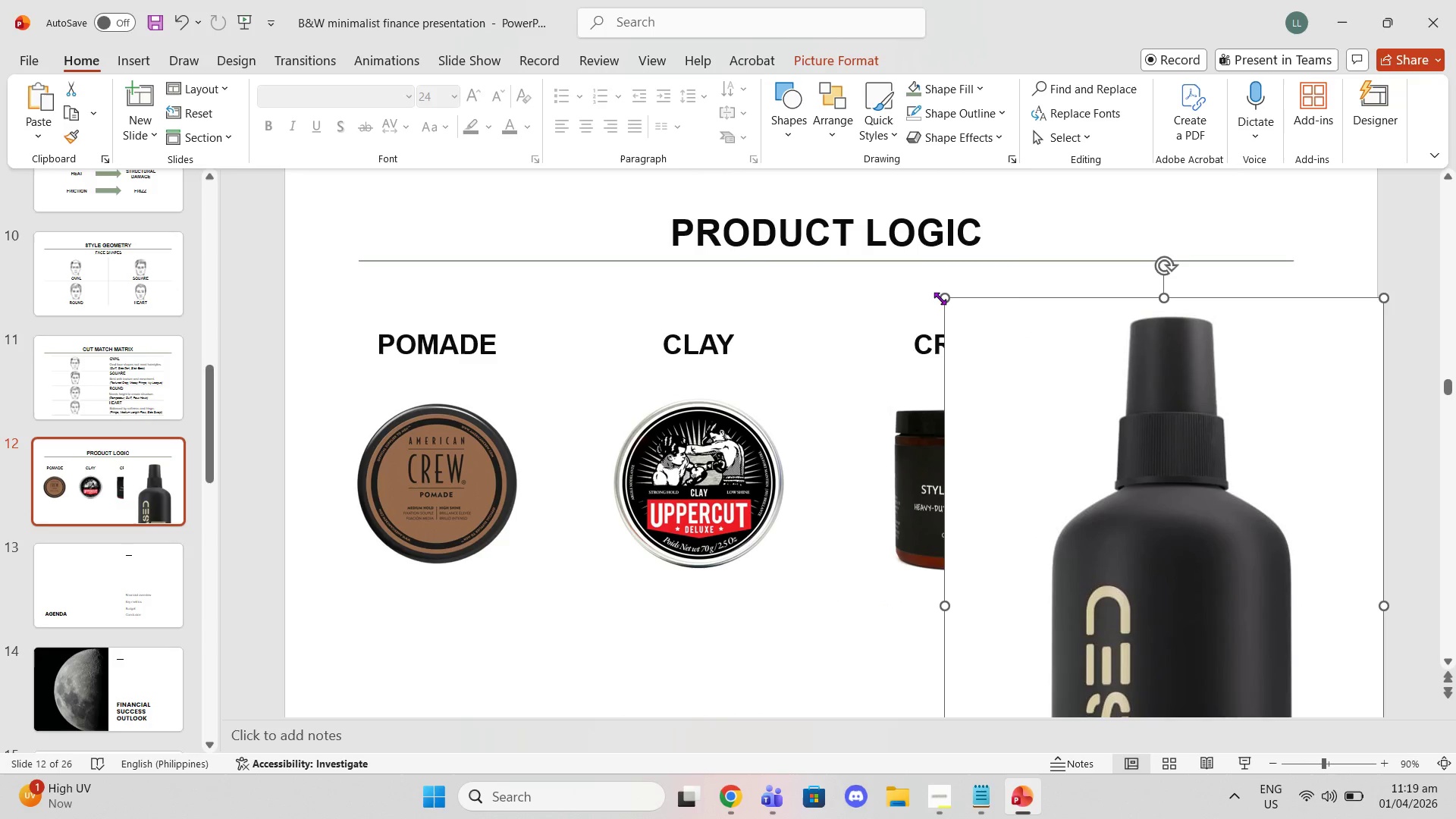 
left_click_drag(start_coordinate=[940, 295], to_coordinate=[1192, 613])
 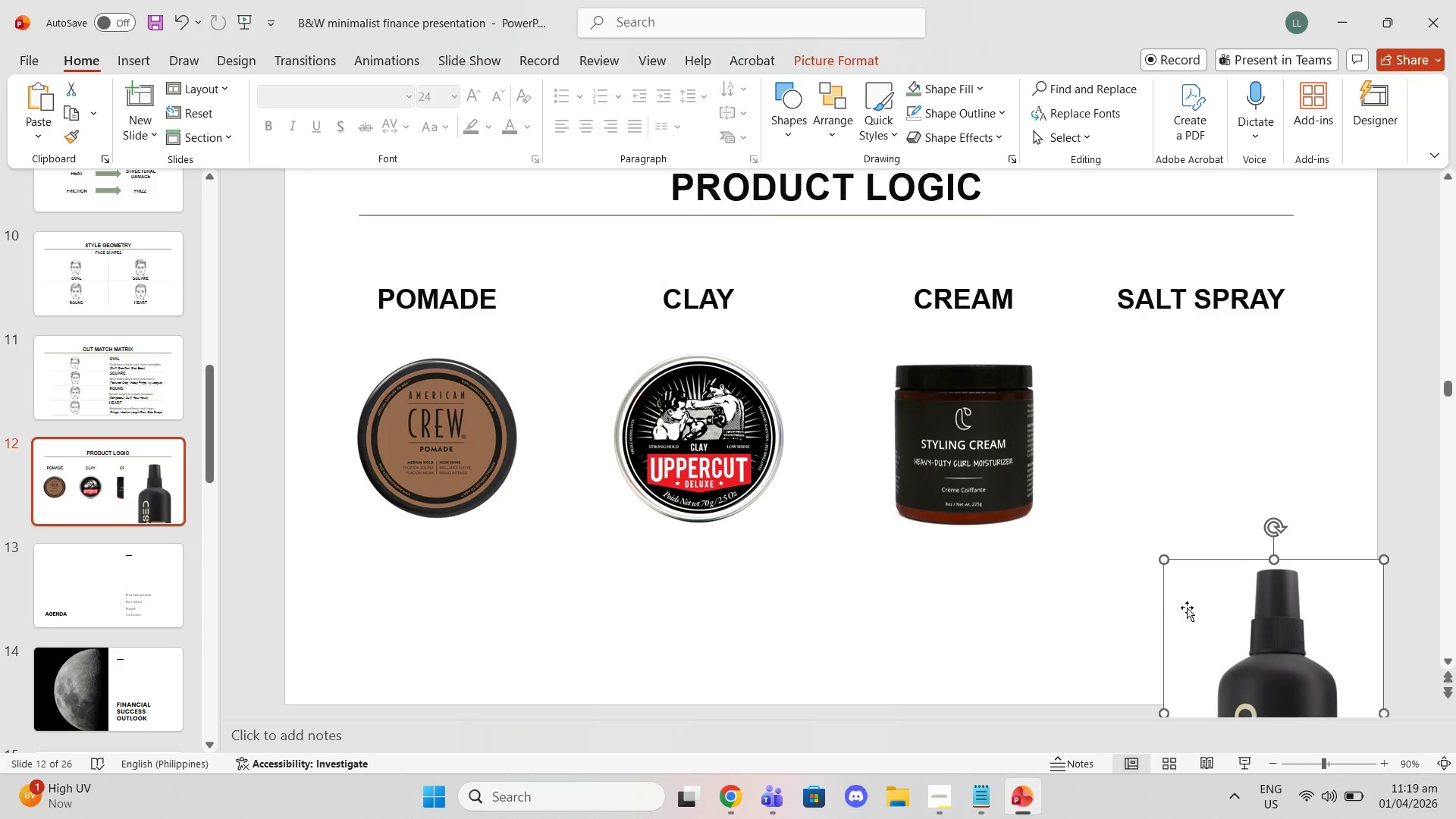 
left_click_drag(start_coordinate=[1235, 631], to_coordinate=[1153, 391])
 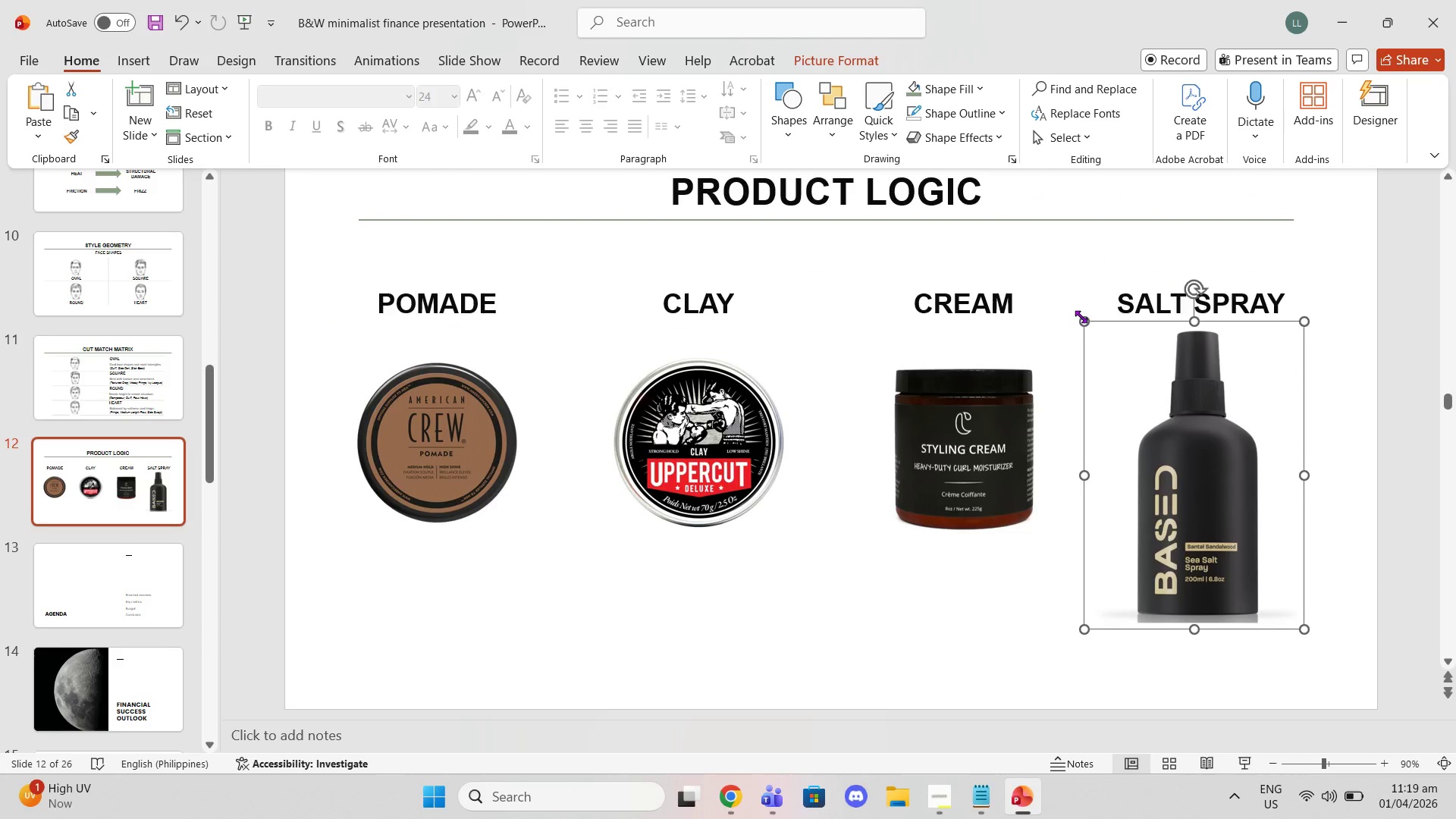 
scroll: coordinate [1187, 607], scroll_direction: down, amount: 3.0
 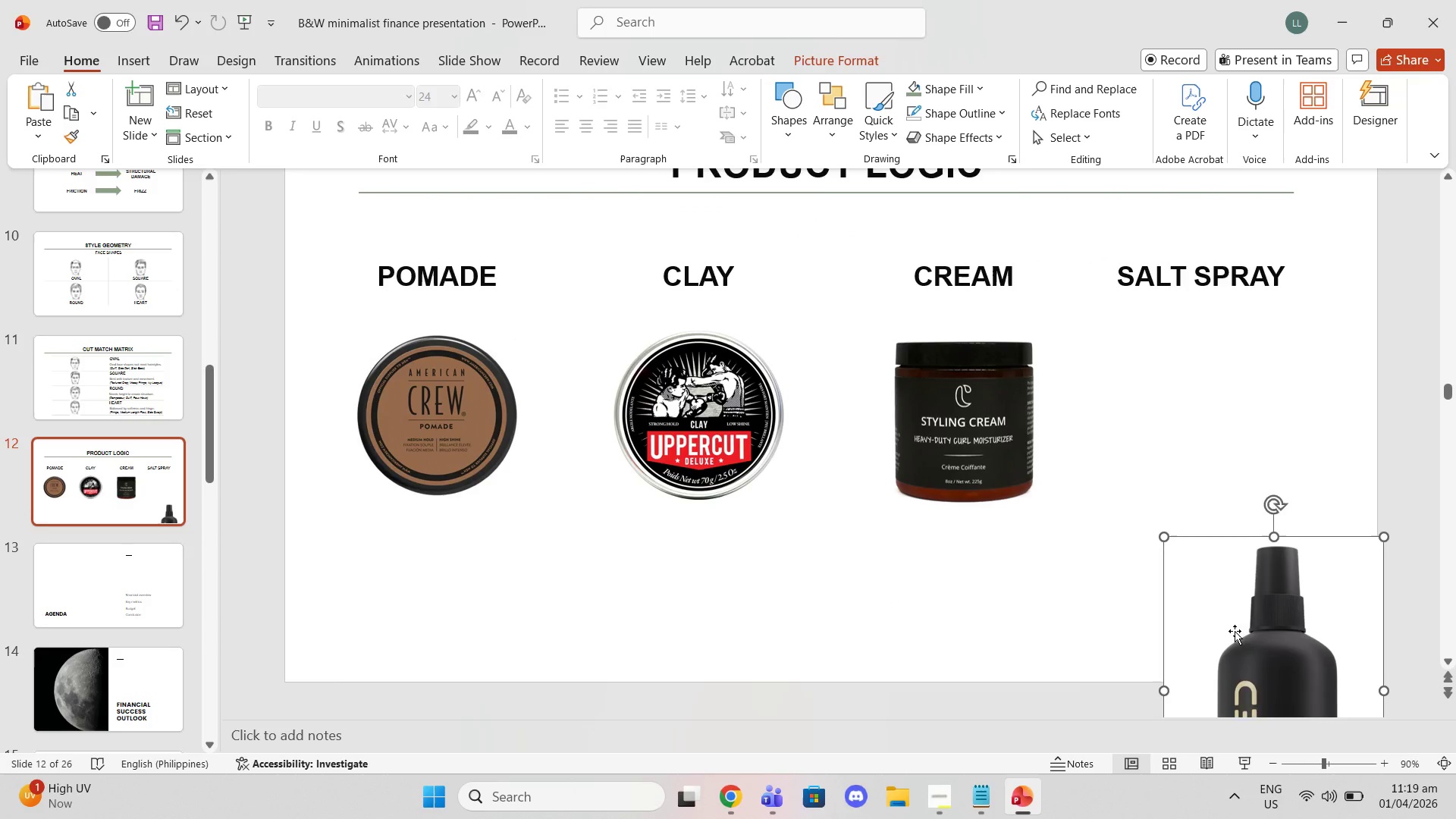 
left_click_drag(start_coordinate=[1081, 316], to_coordinate=[1153, 413])
 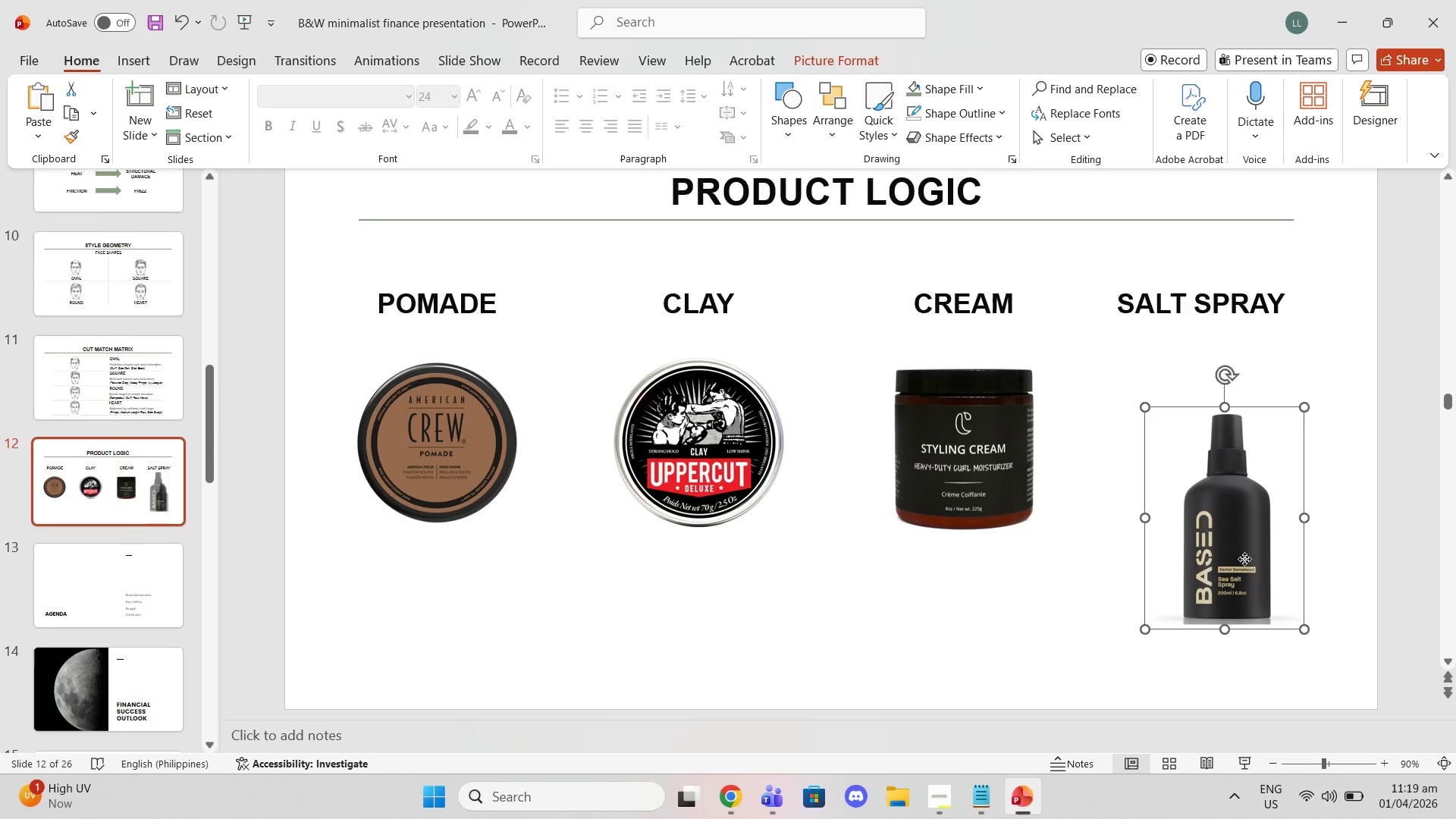 
left_click_drag(start_coordinate=[1244, 560], to_coordinate=[1213, 488])
 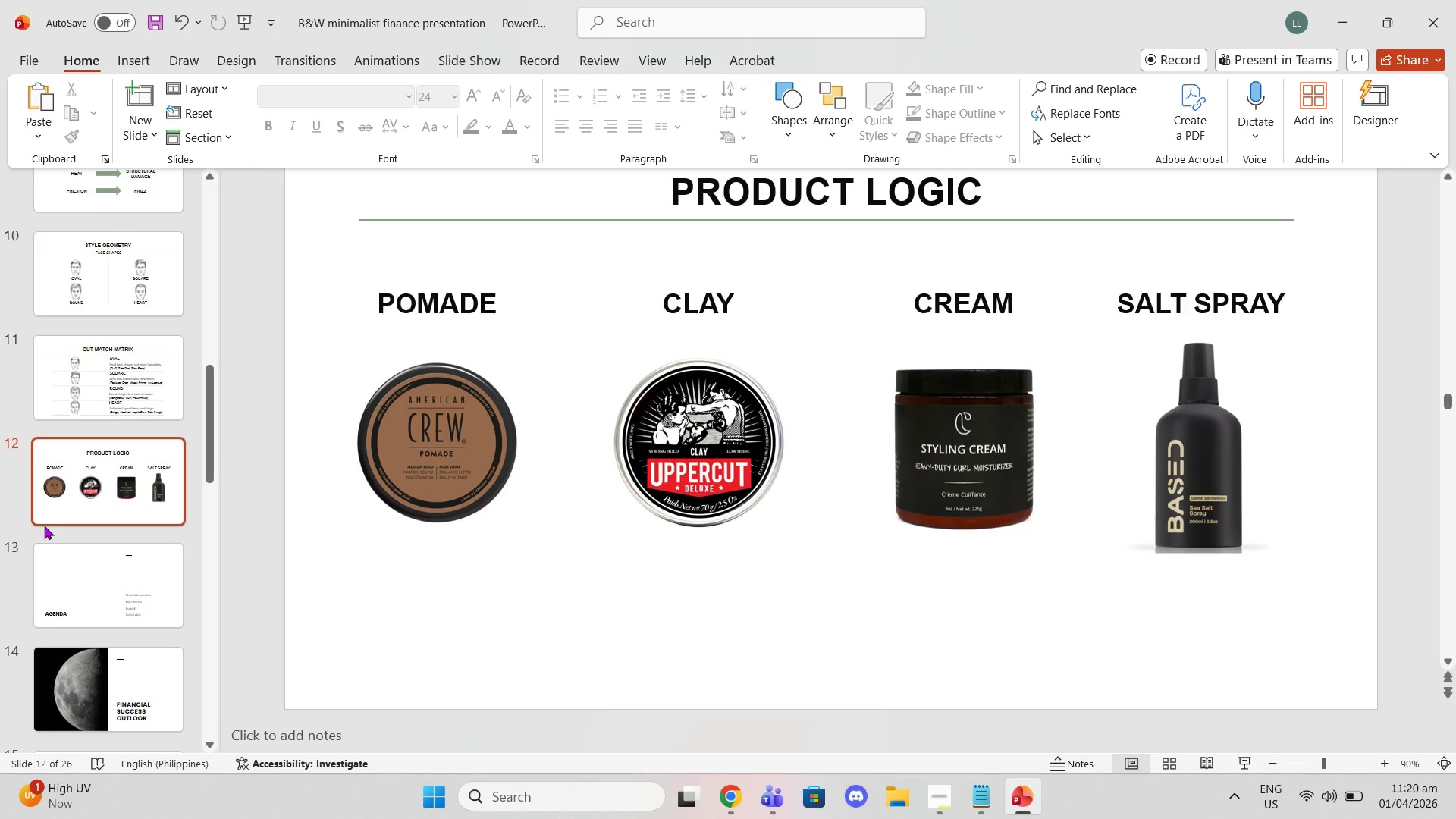 
scroll: coordinate [613, 485], scroll_direction: up, amount: 1.0
 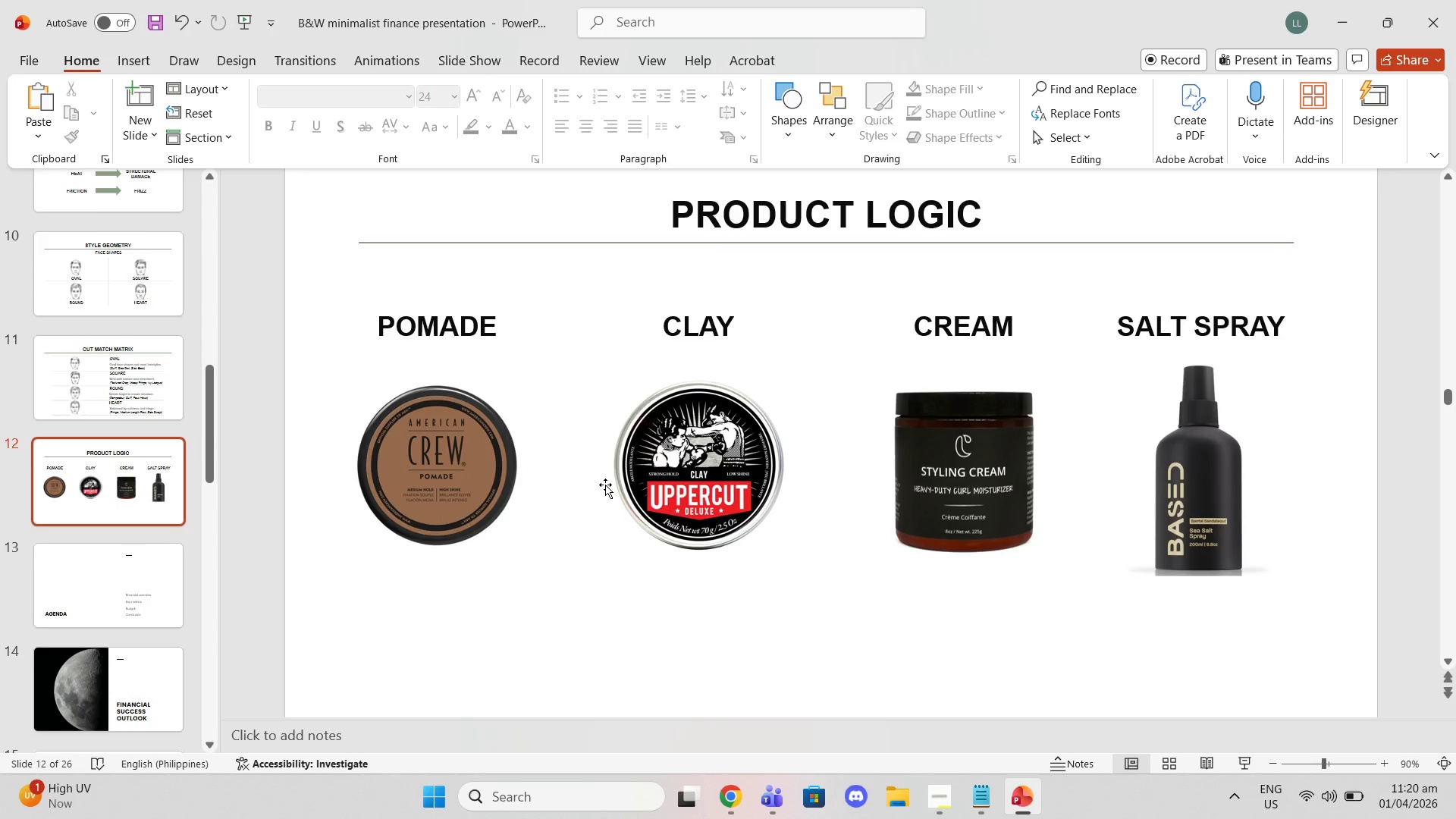 
wait(37.15)
 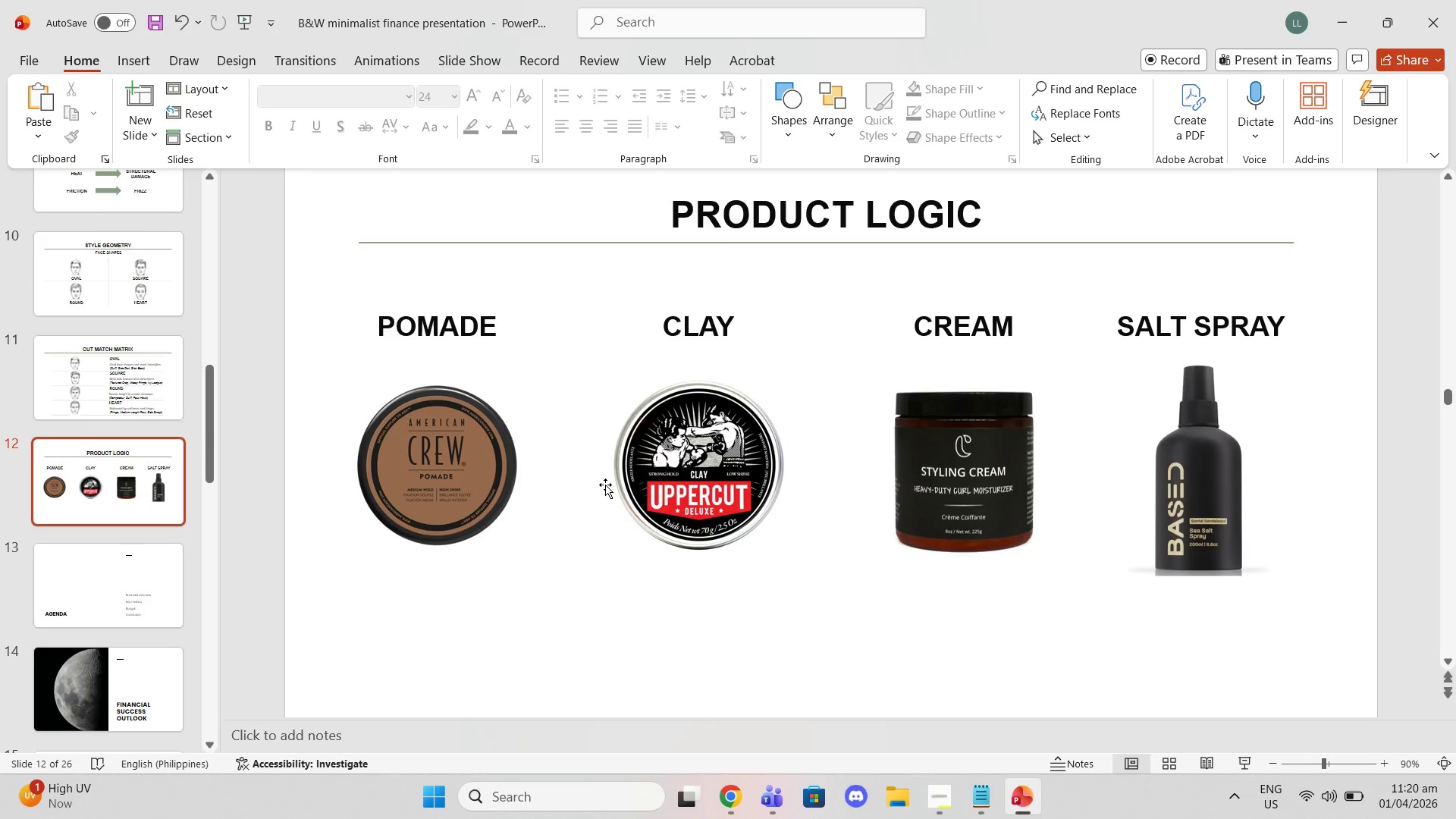 
scroll: coordinate [386, 485], scroll_direction: up, amount: 1.0
 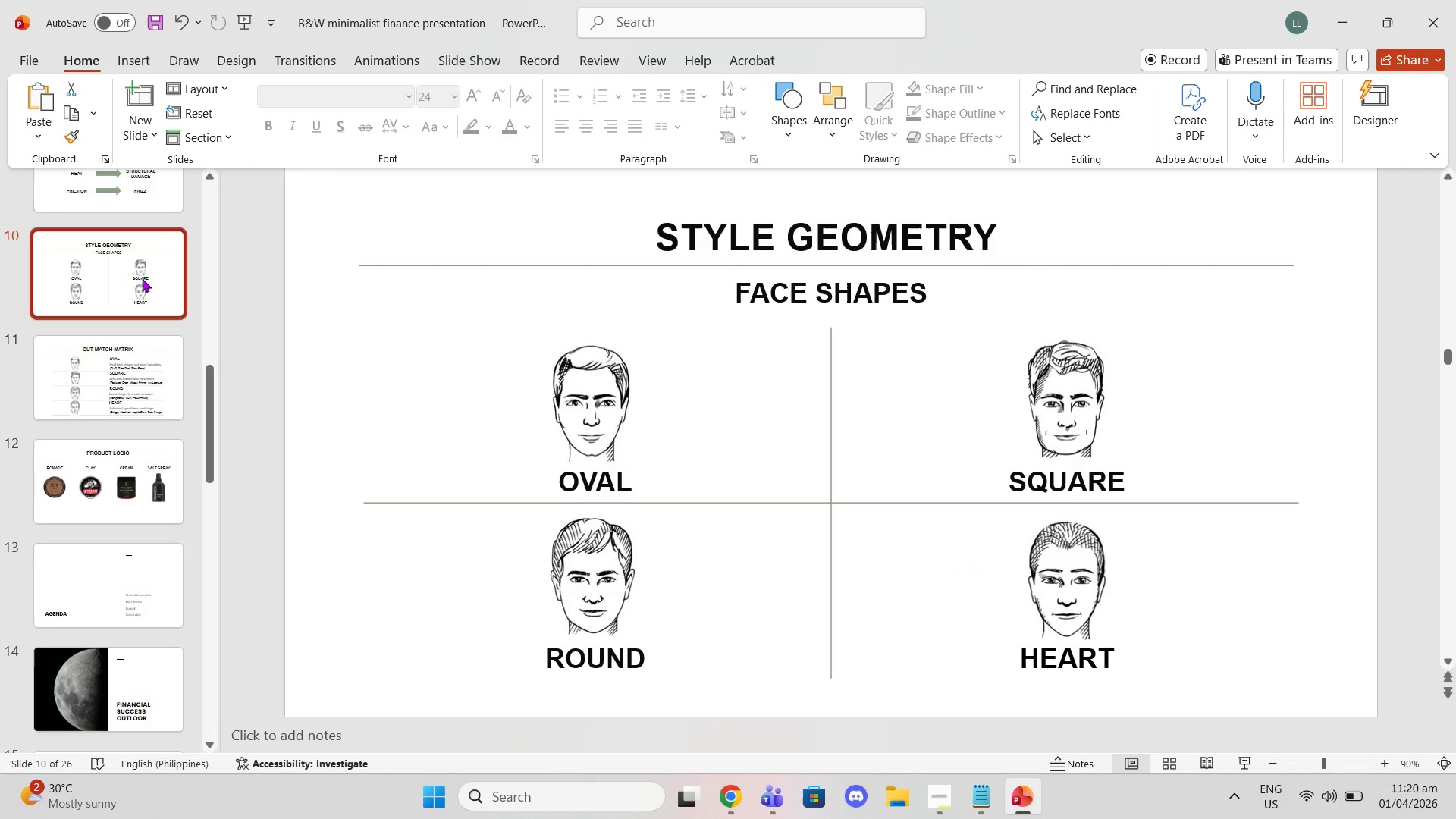 
right_click([155, 292])
 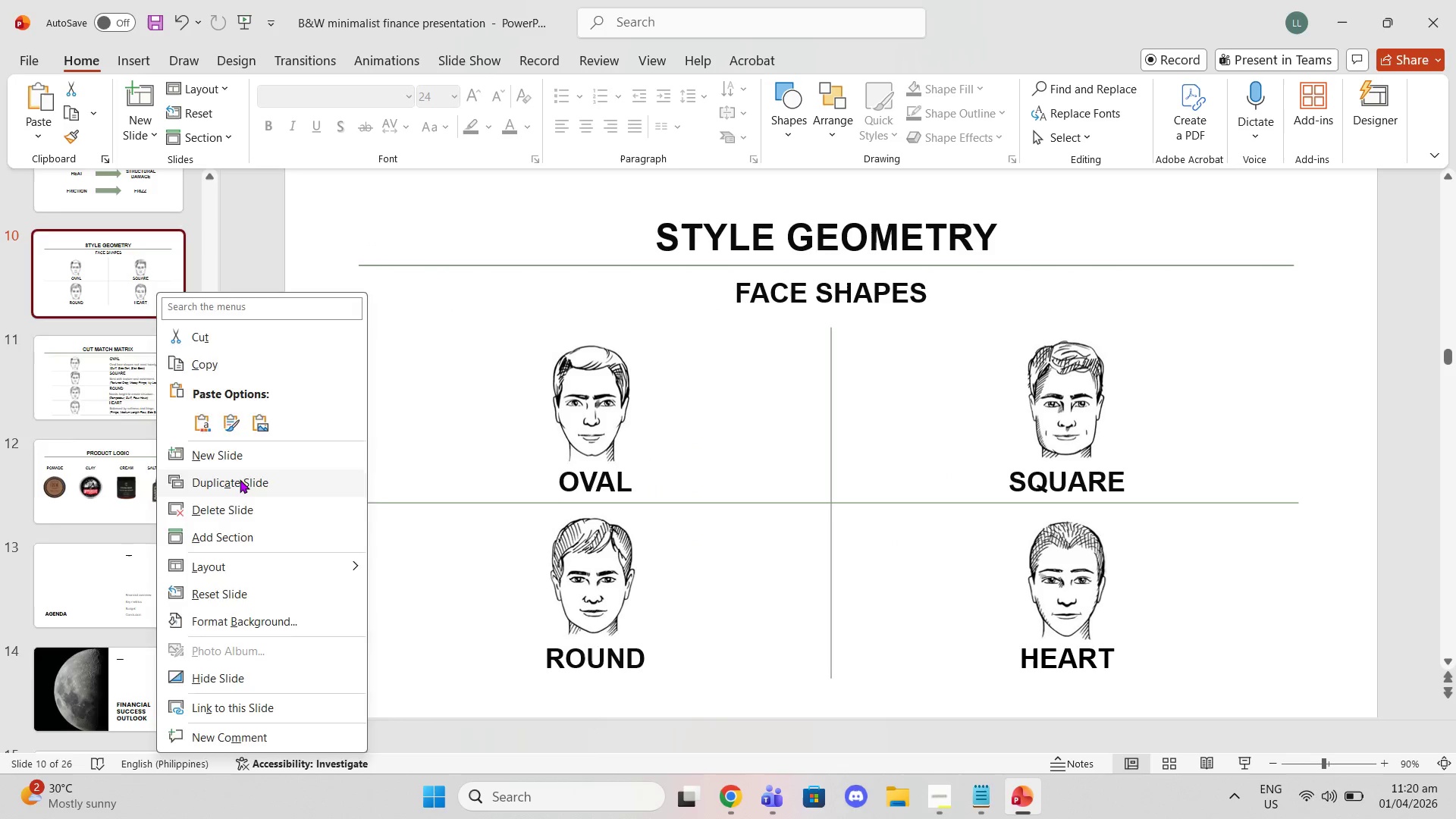 
left_click_drag(start_coordinate=[129, 390], to_coordinate=[112, 615])
 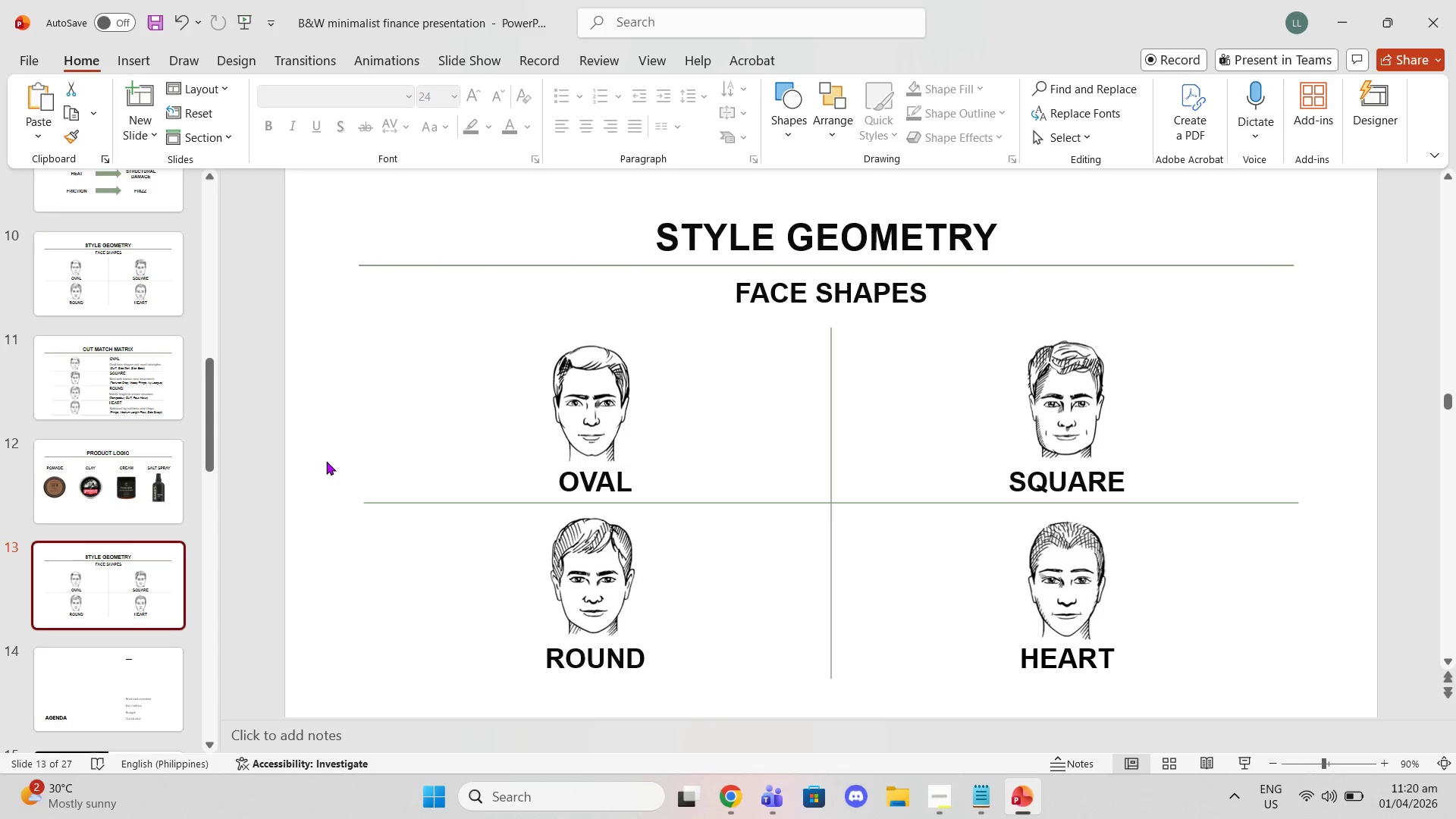 
left_click([130, 476])
 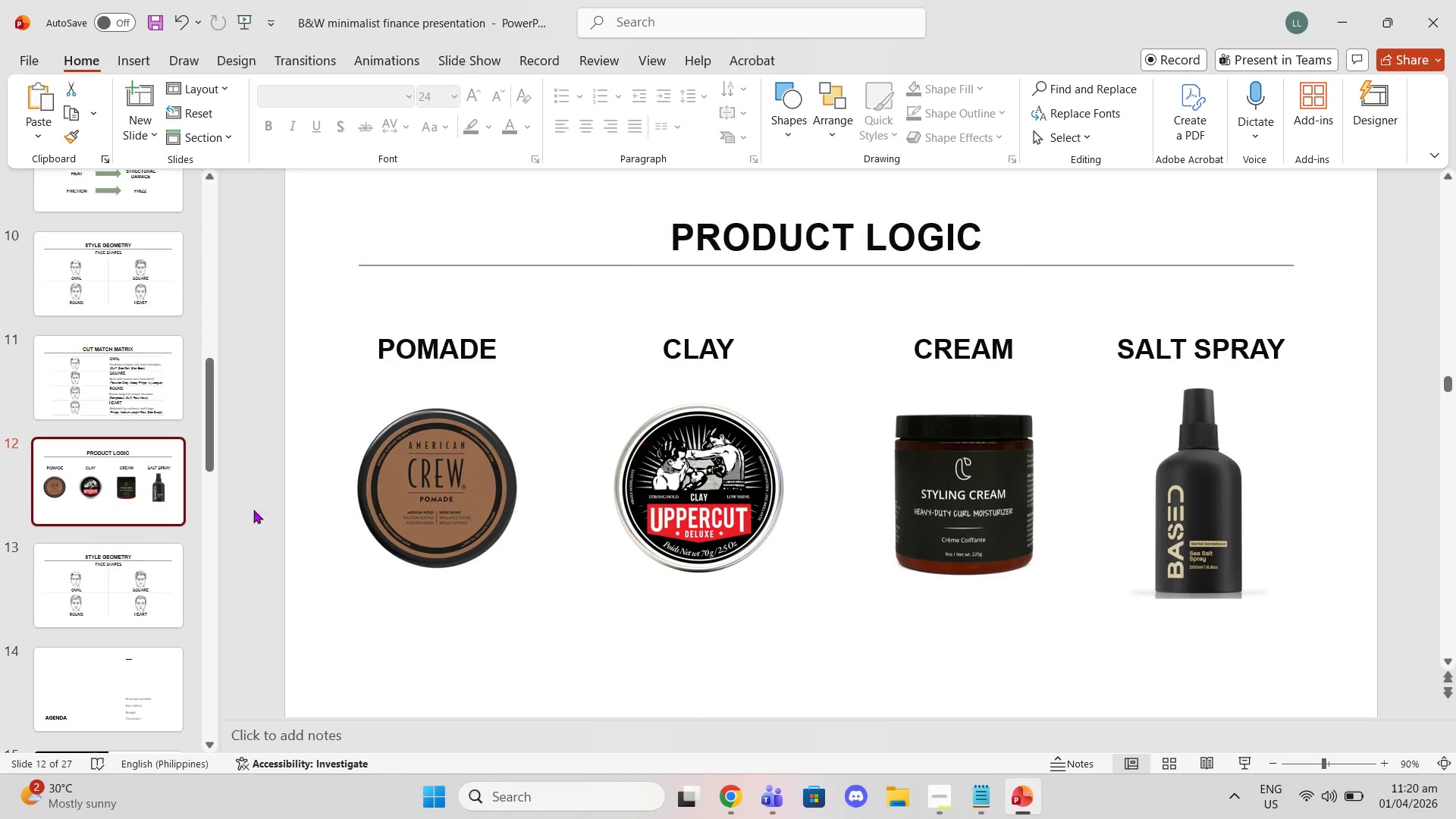 
left_click([133, 568])
 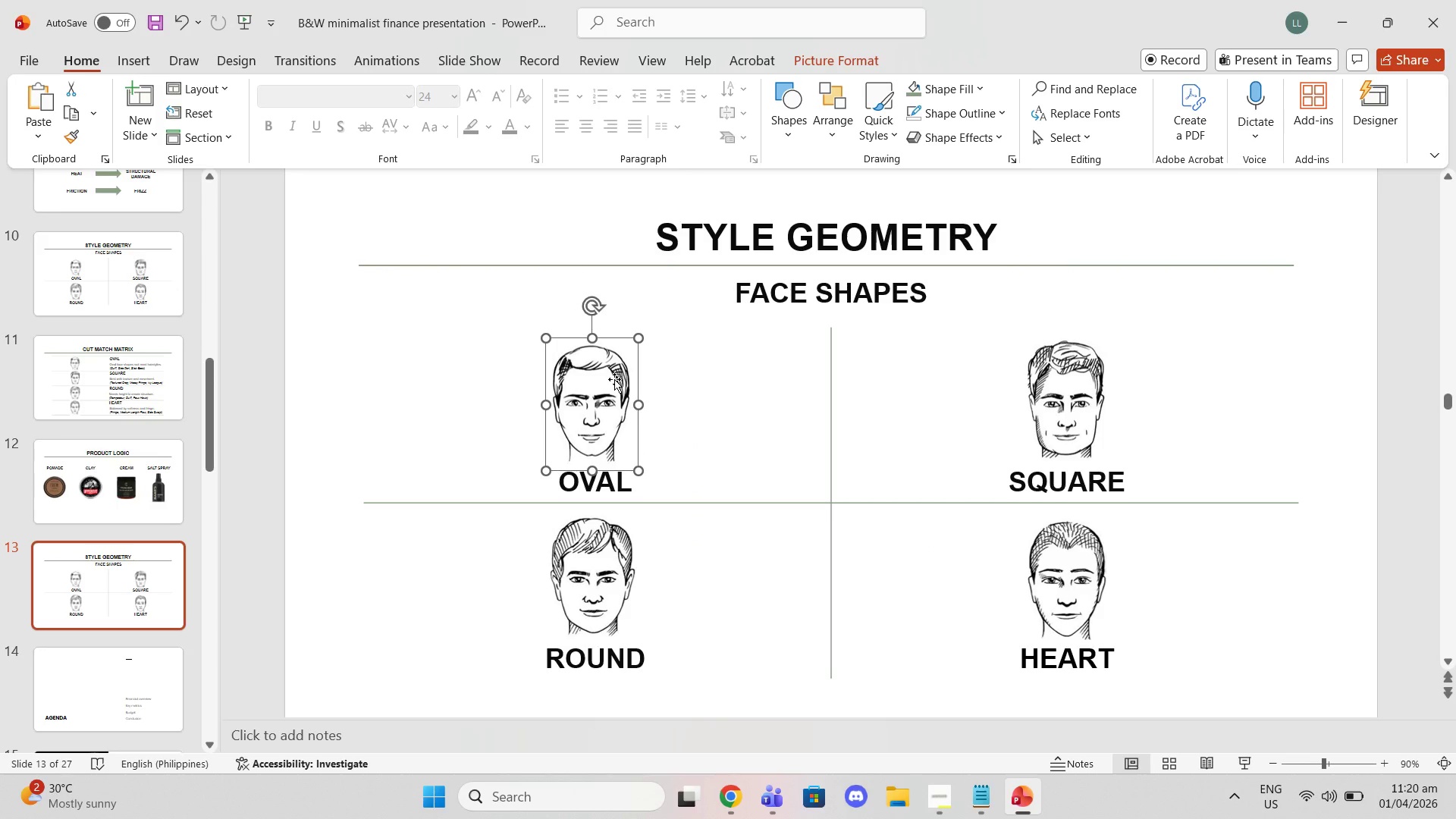 
key(Delete)
 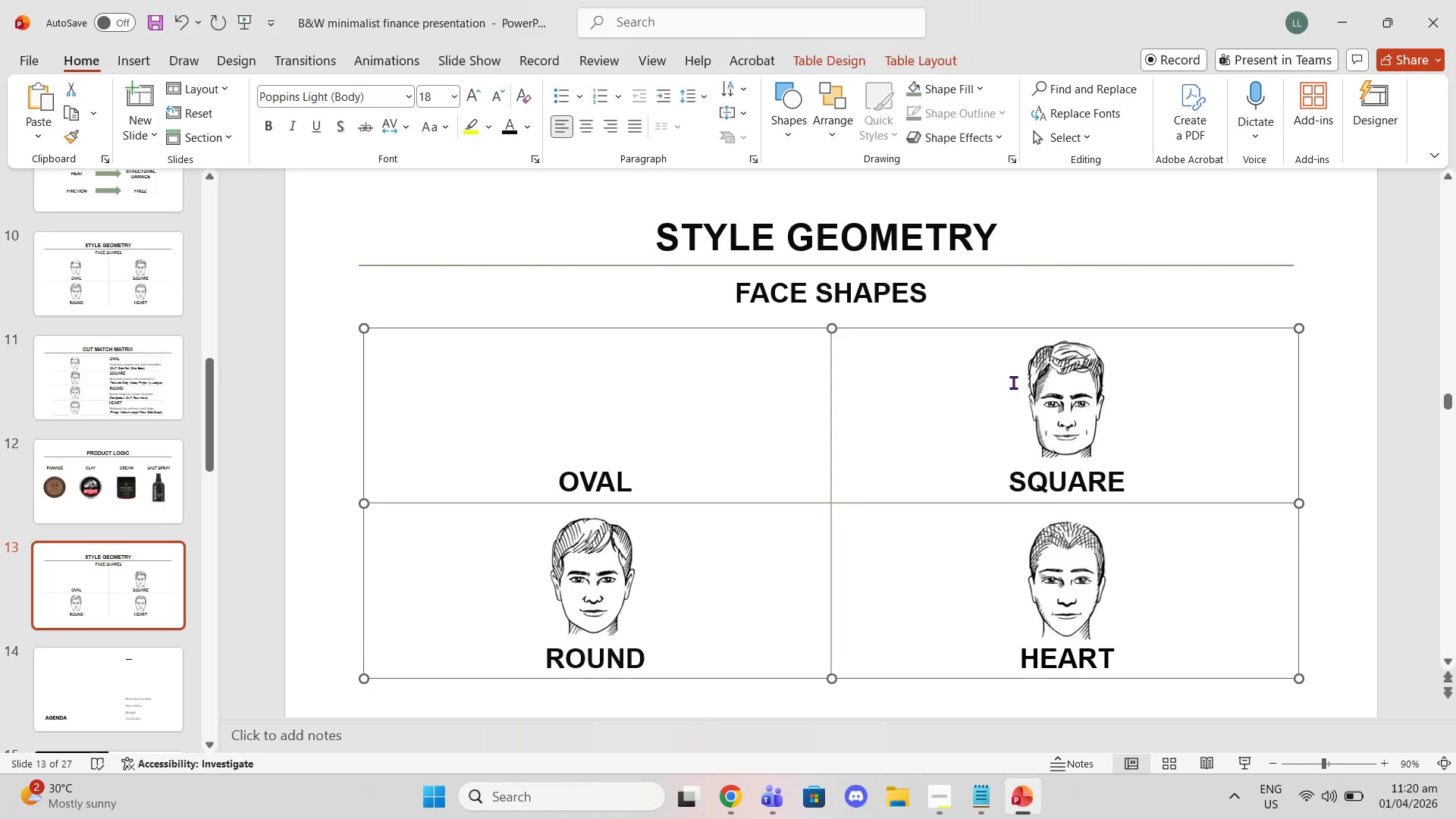 
double_click([1035, 395])
 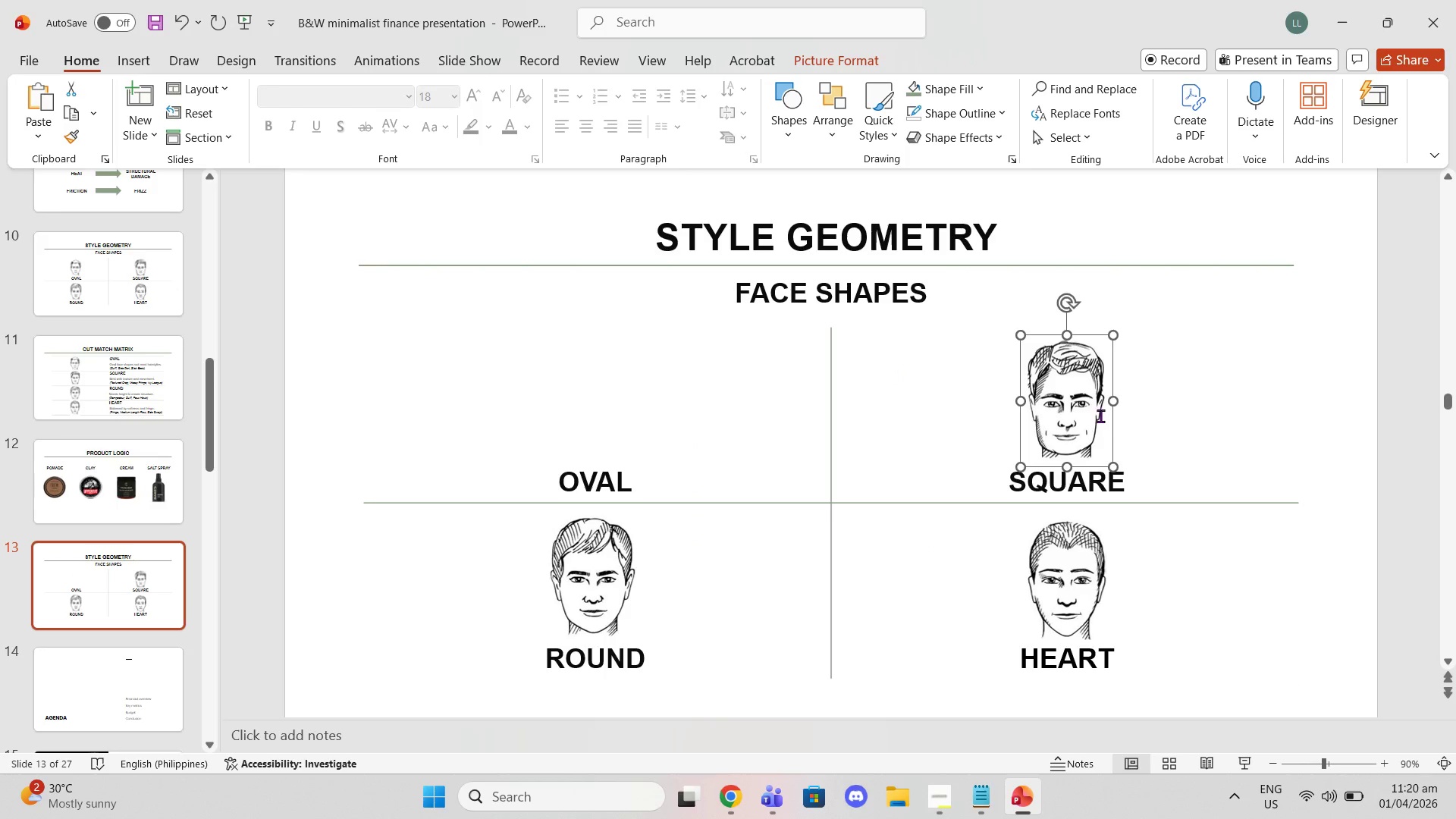 
key(Delete)
 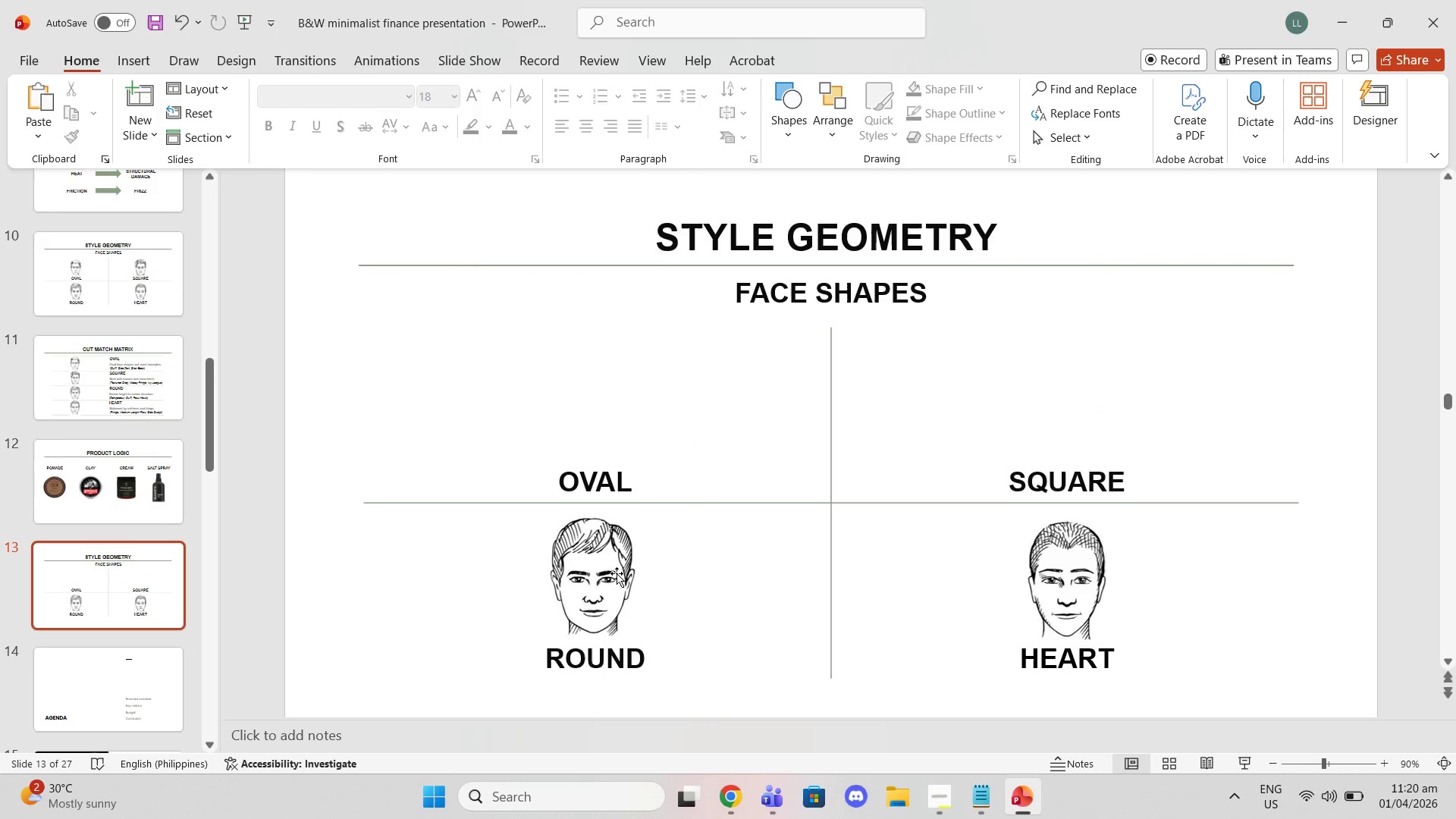 
left_click([608, 599])
 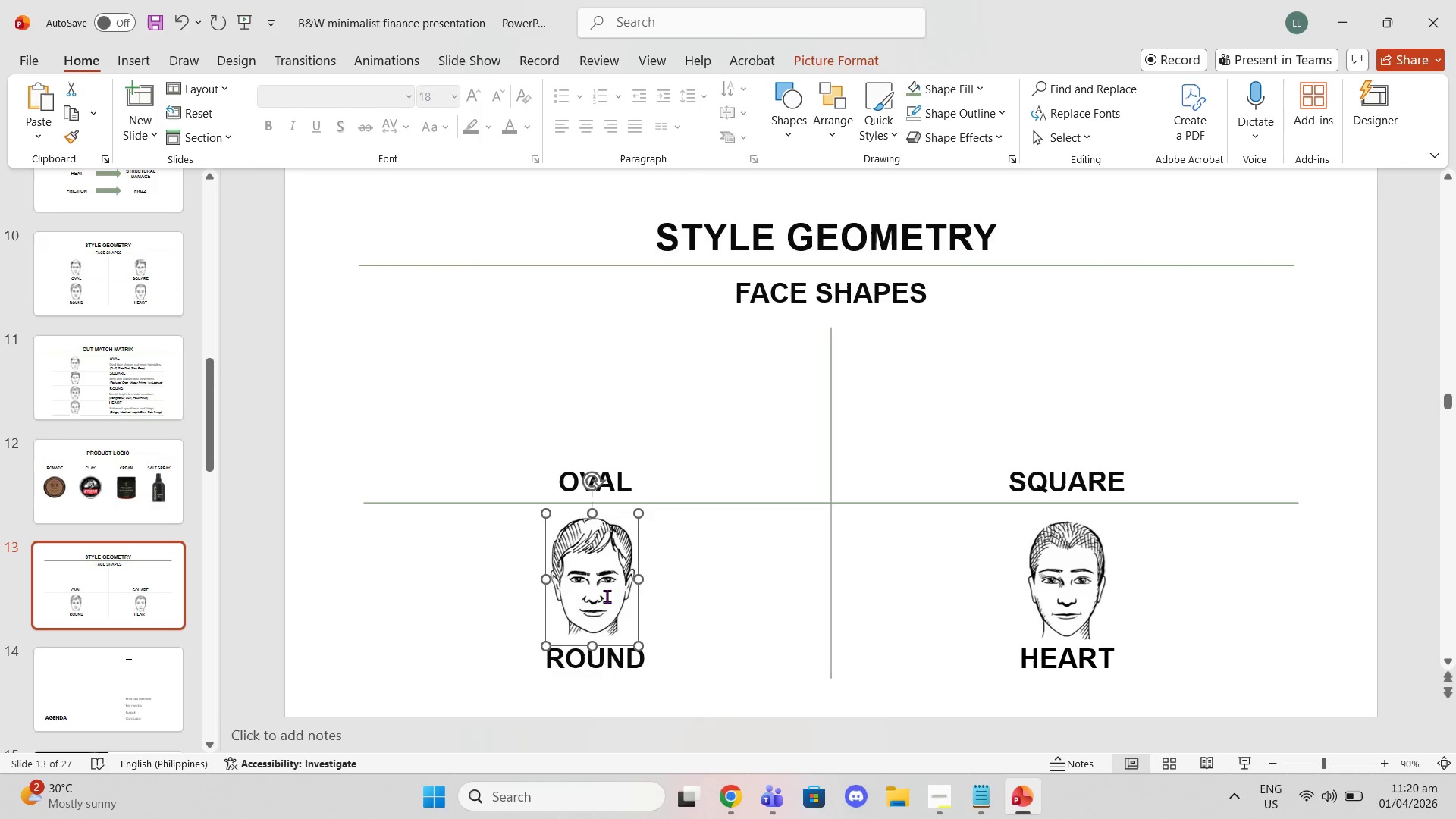 
key(Delete)
 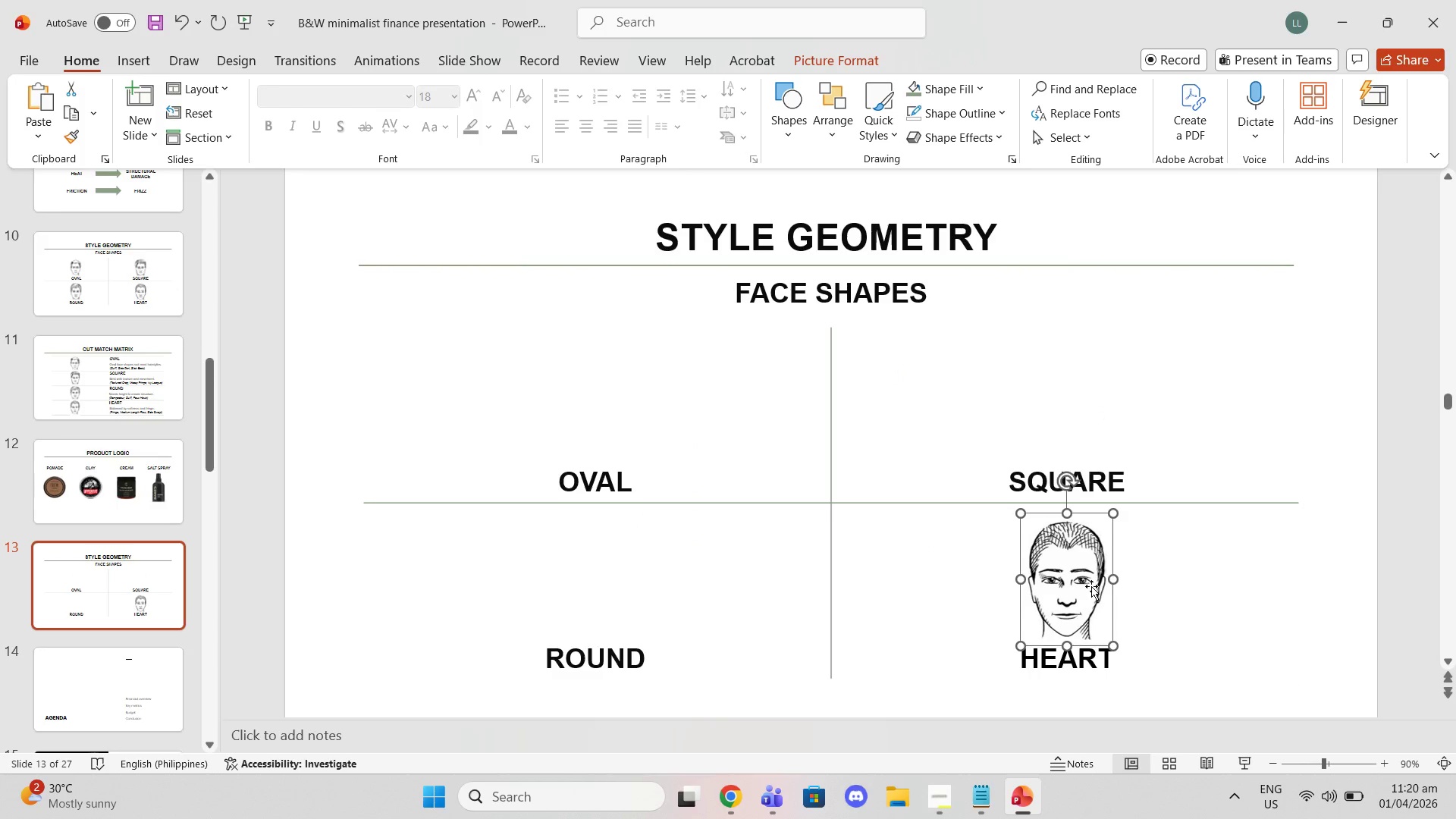 
key(Delete)
 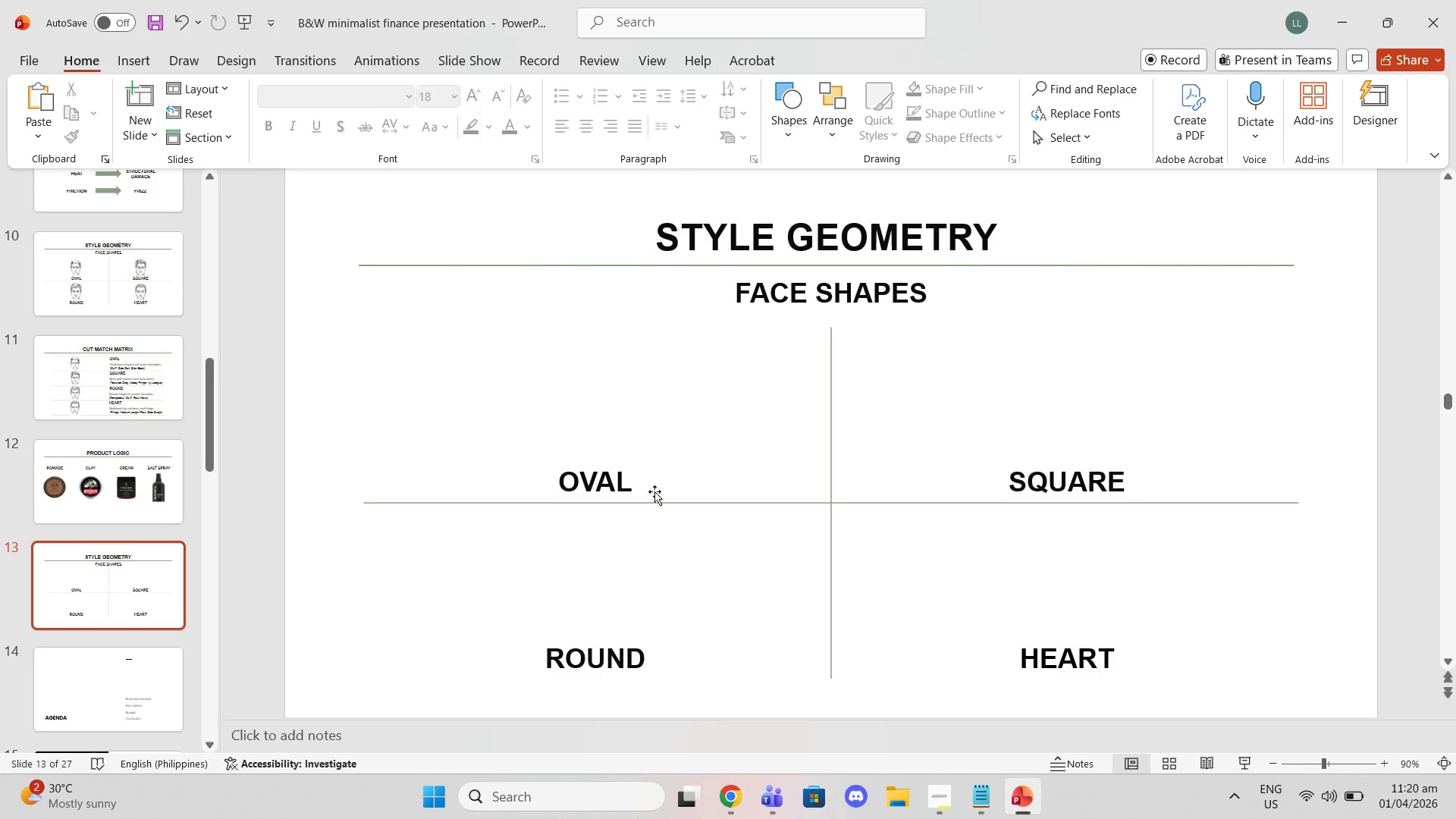 
left_click([616, 479])
 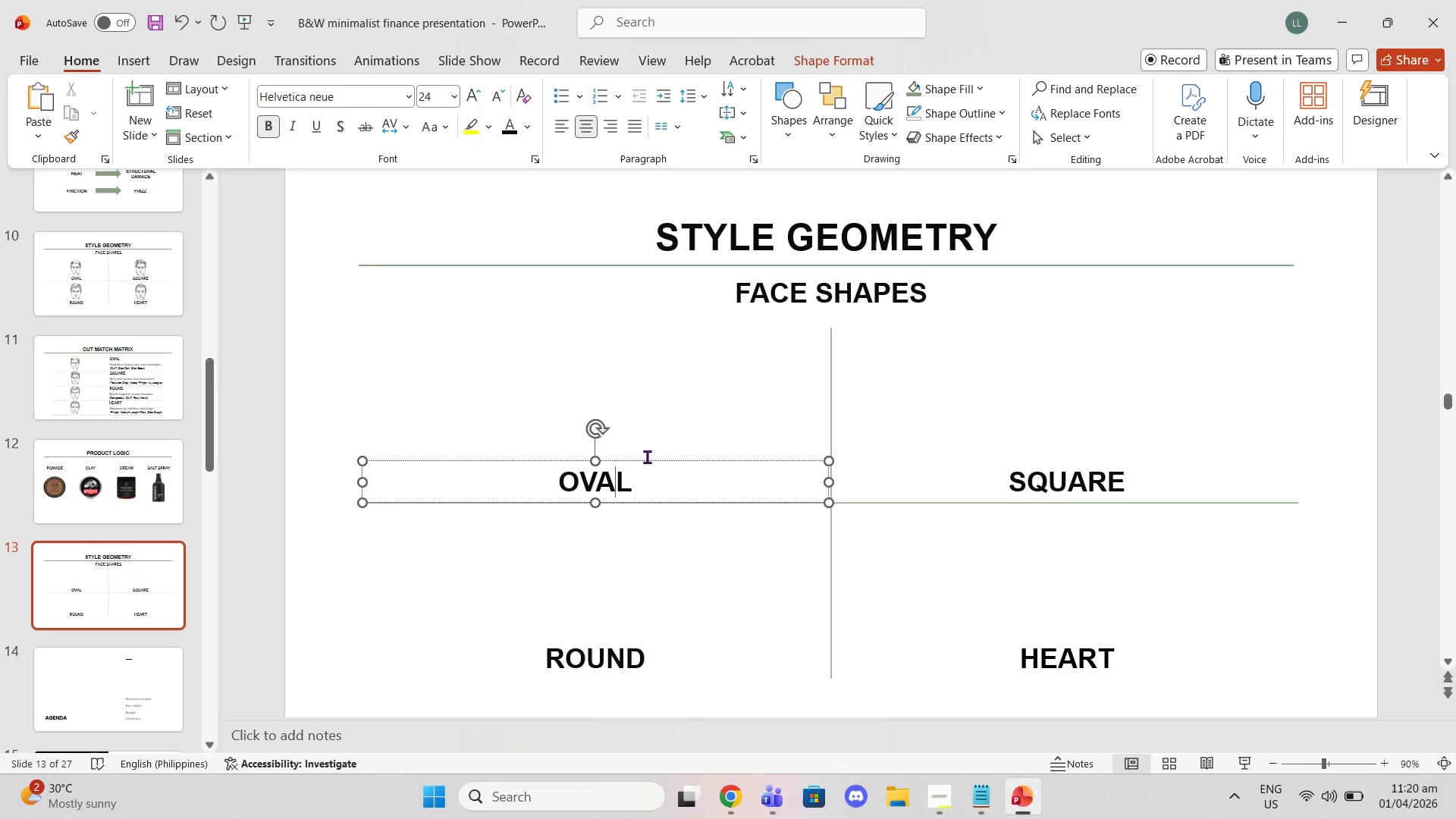 
left_click([650, 463])
 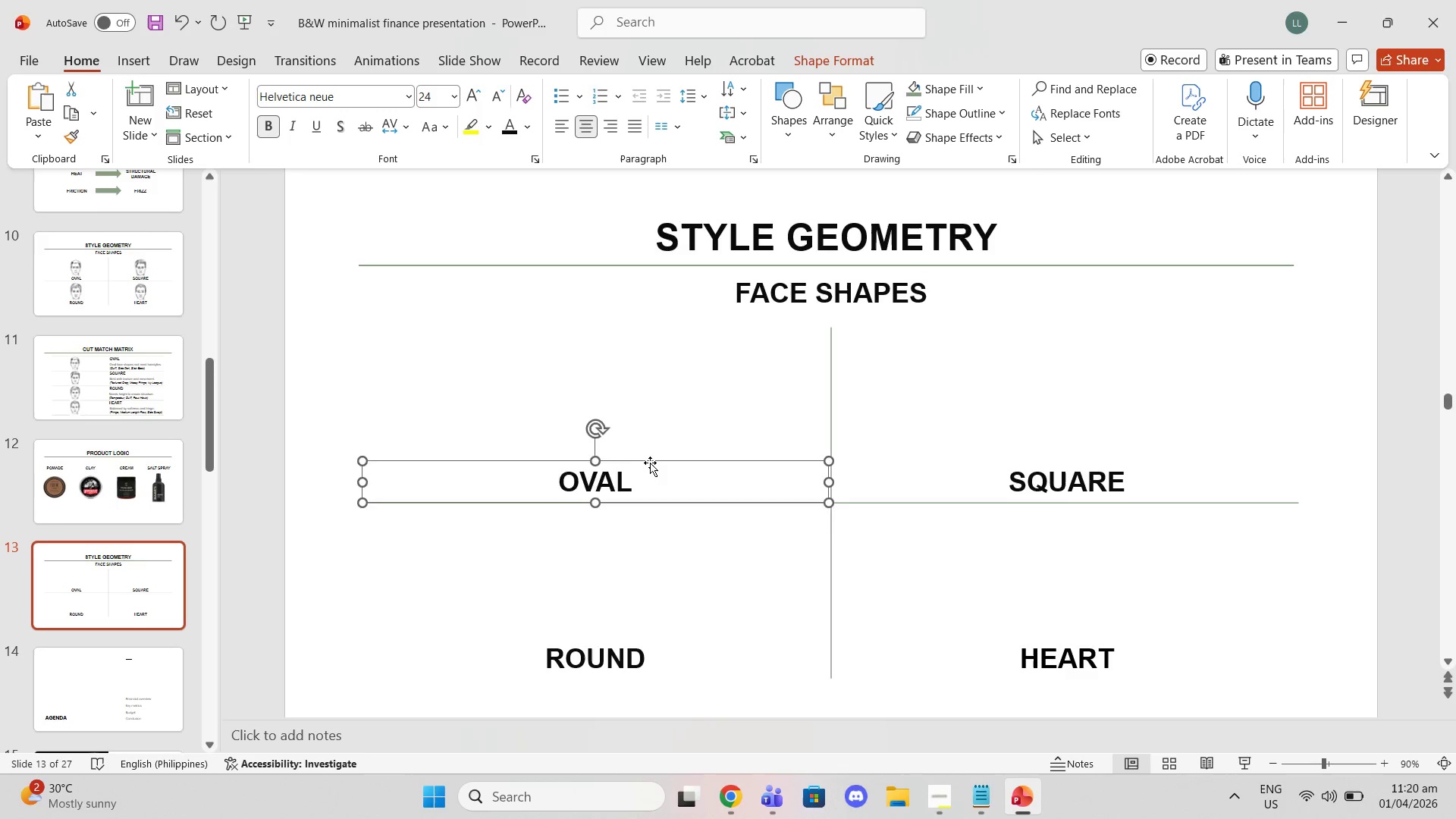 
key(Delete)
 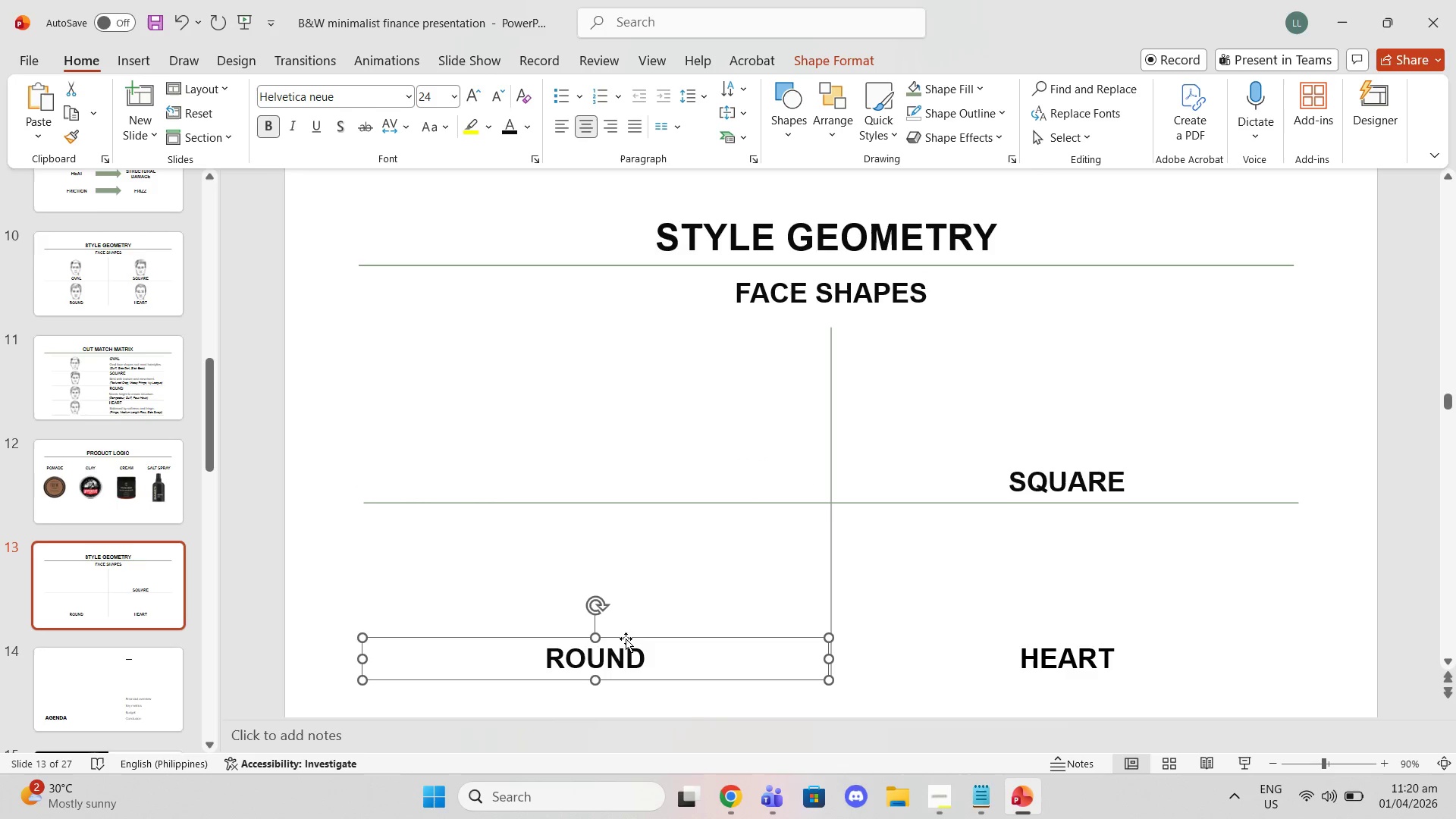 
double_click([623, 632])
 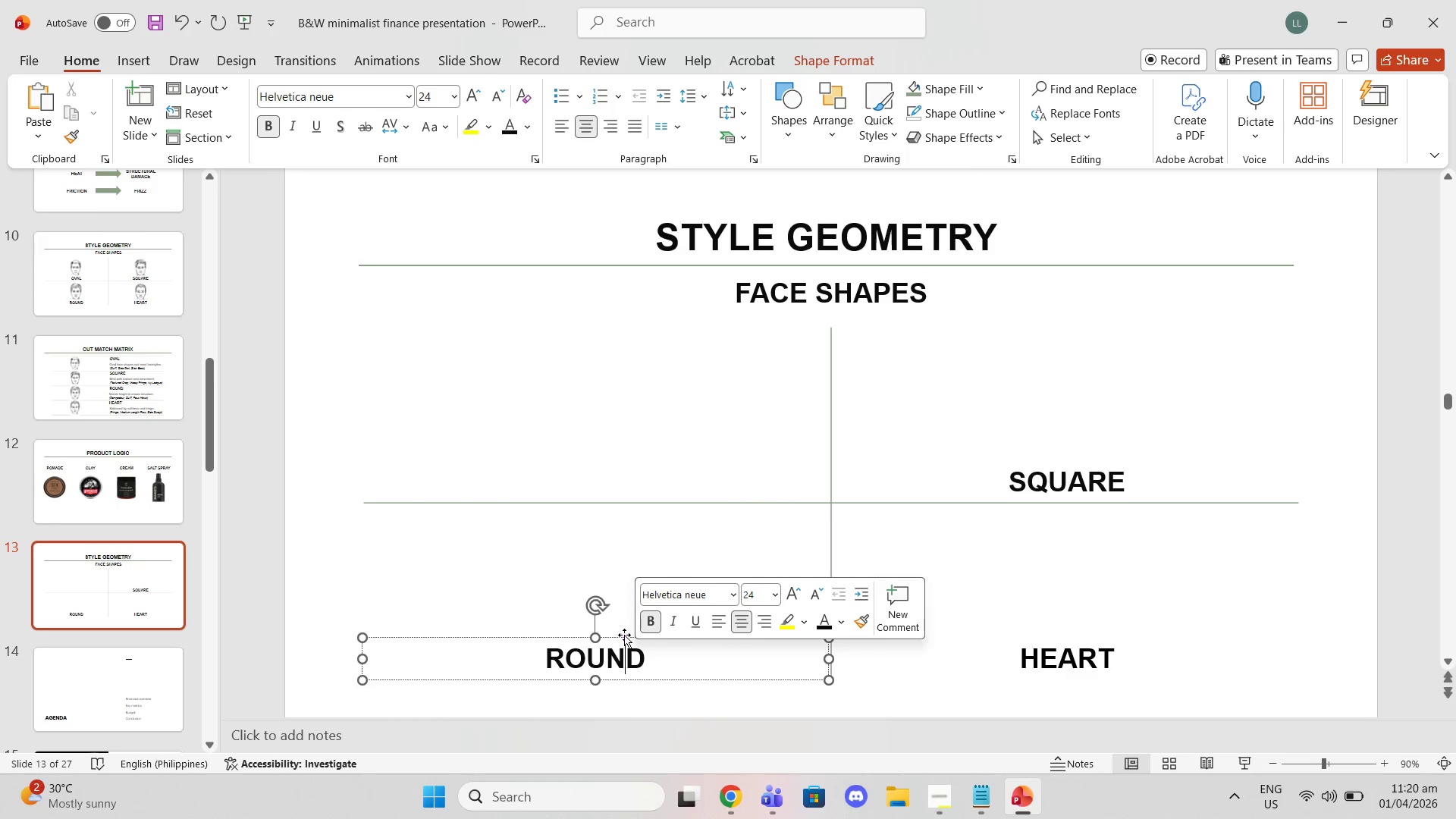 
left_click([628, 636])
 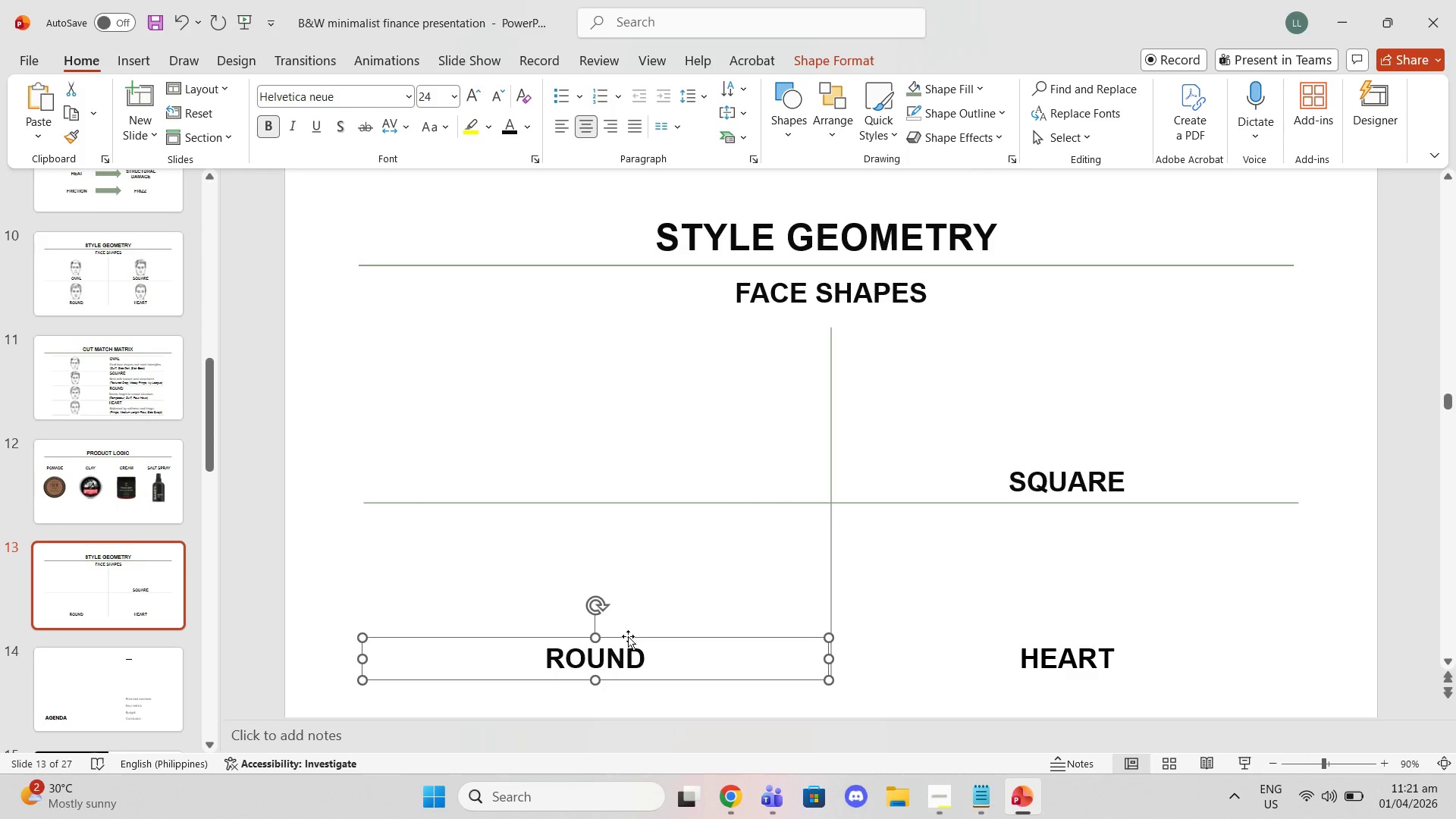 
key(Delete)
 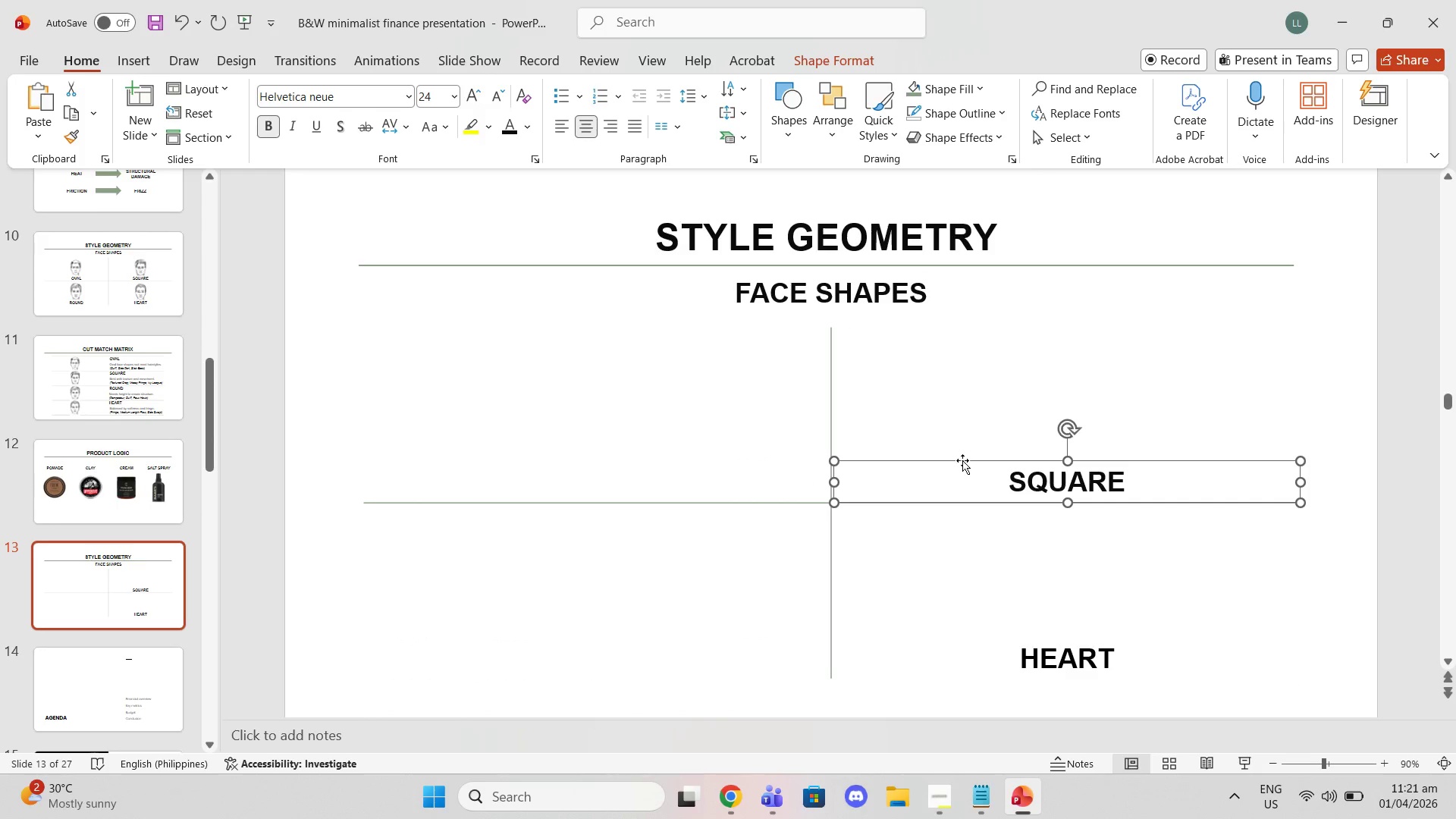 
left_click([963, 459])
 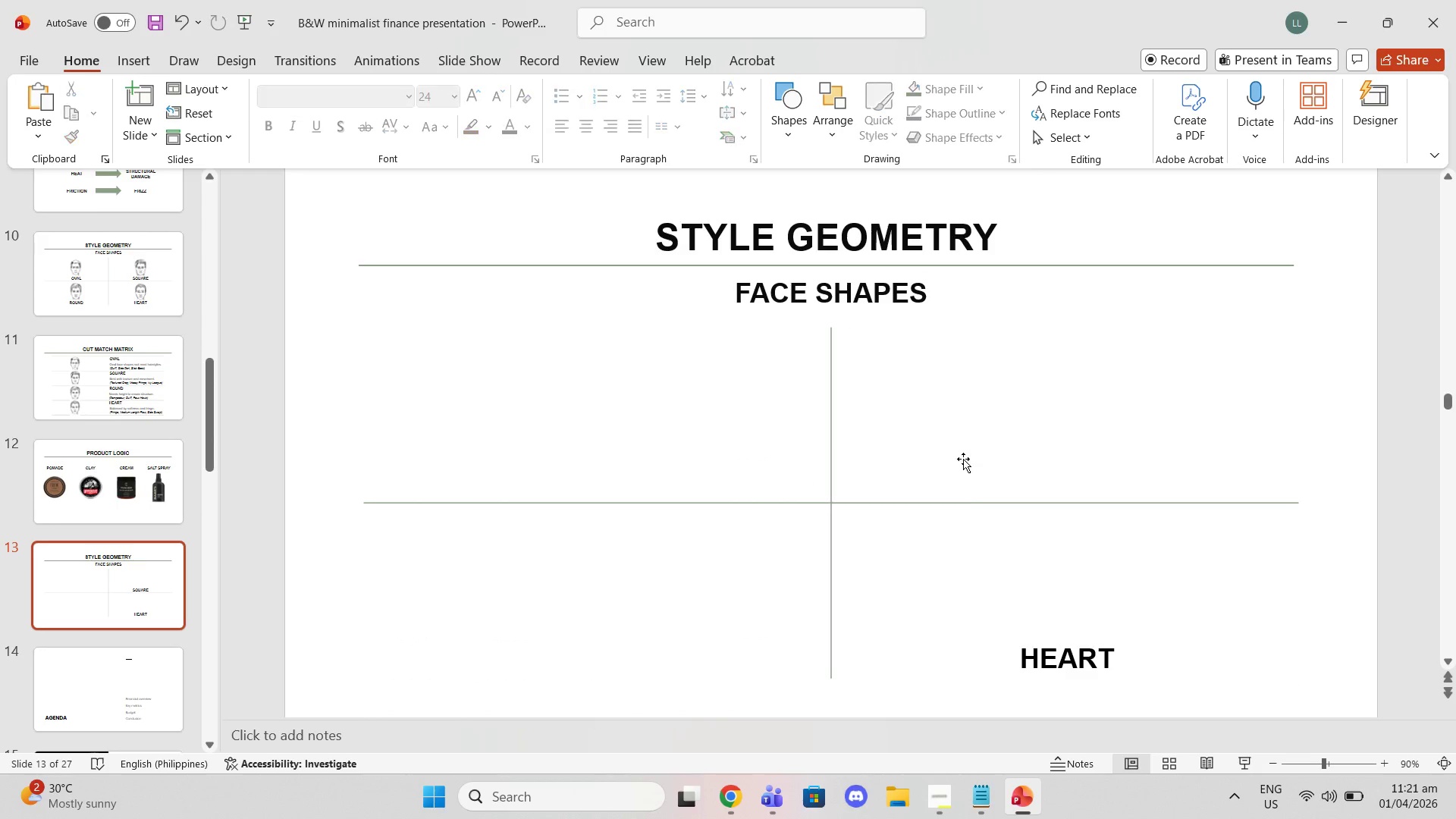 
key(Delete)
 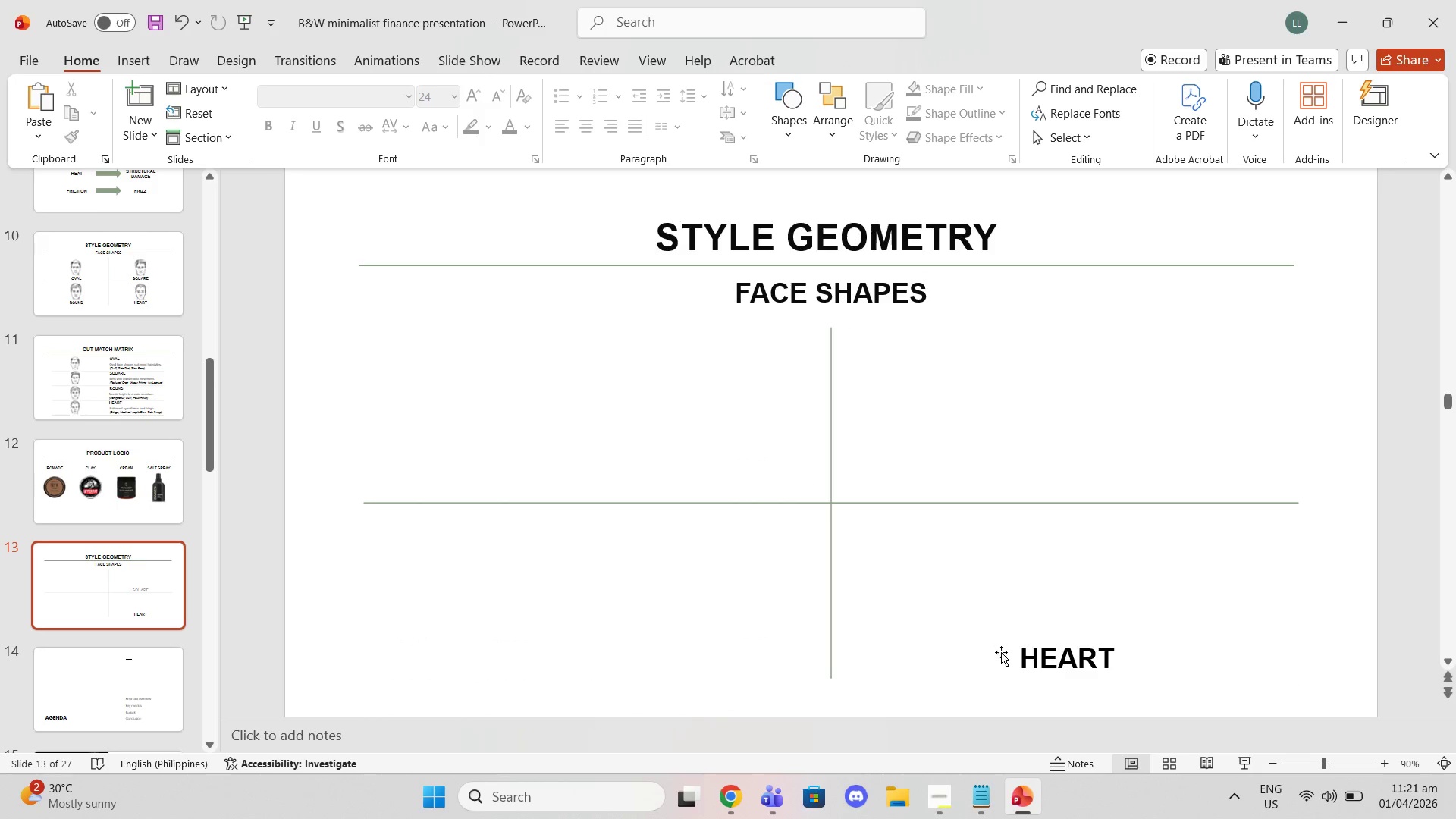 
left_click([1003, 660])
 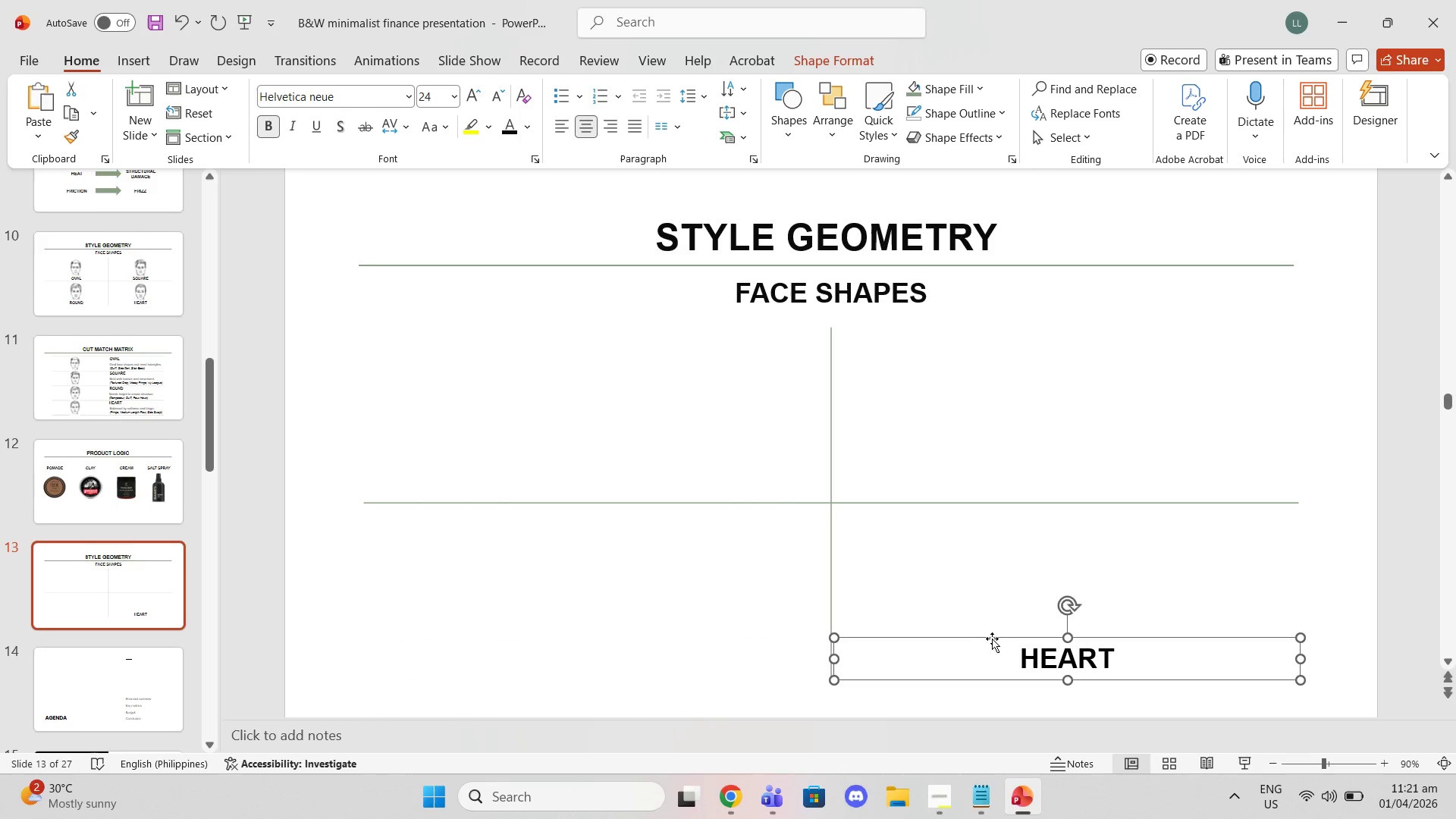 
left_click([992, 639])
 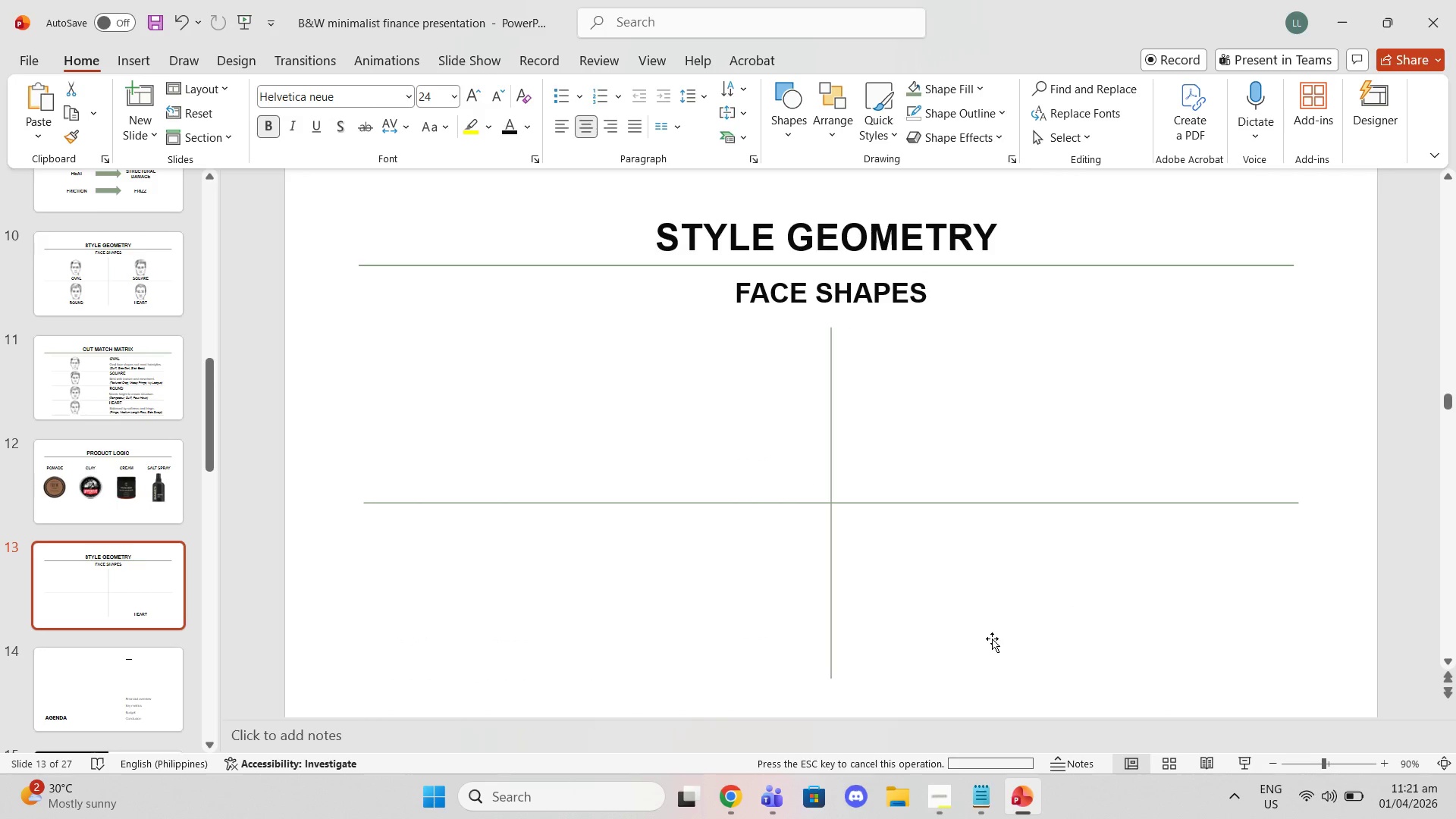 
key(Delete)
 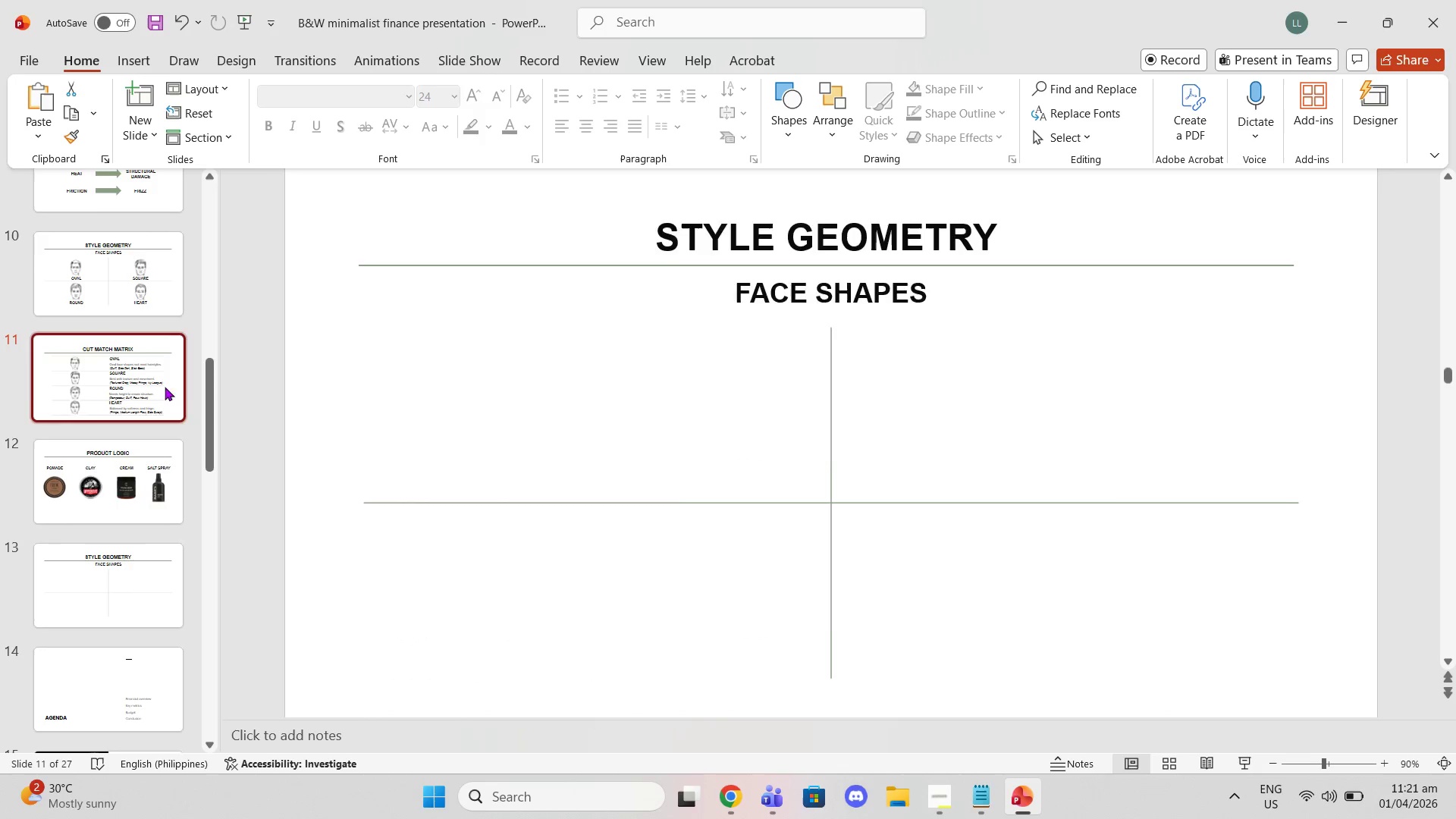 
double_click([144, 488])
 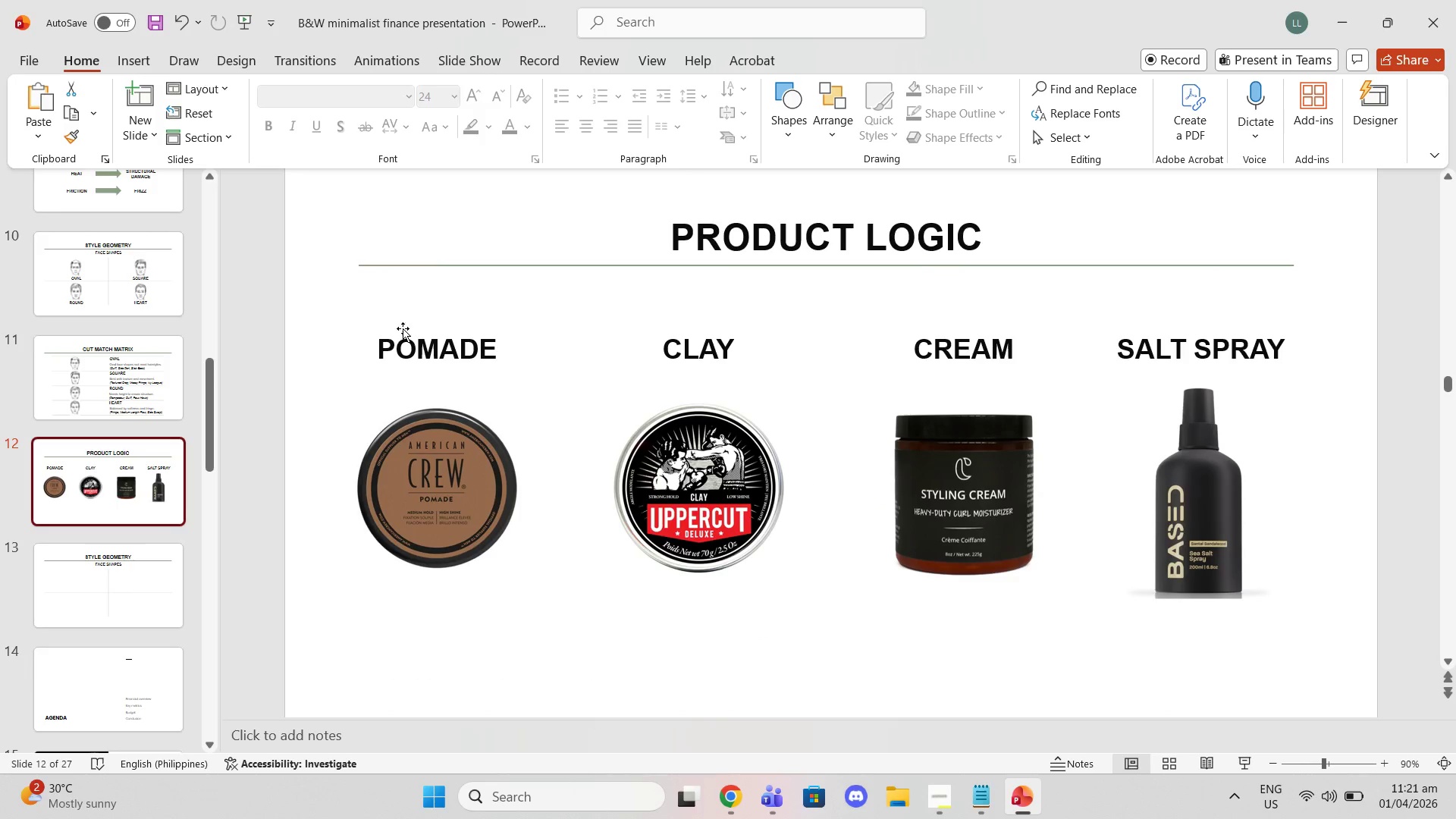 
left_click([419, 347])
 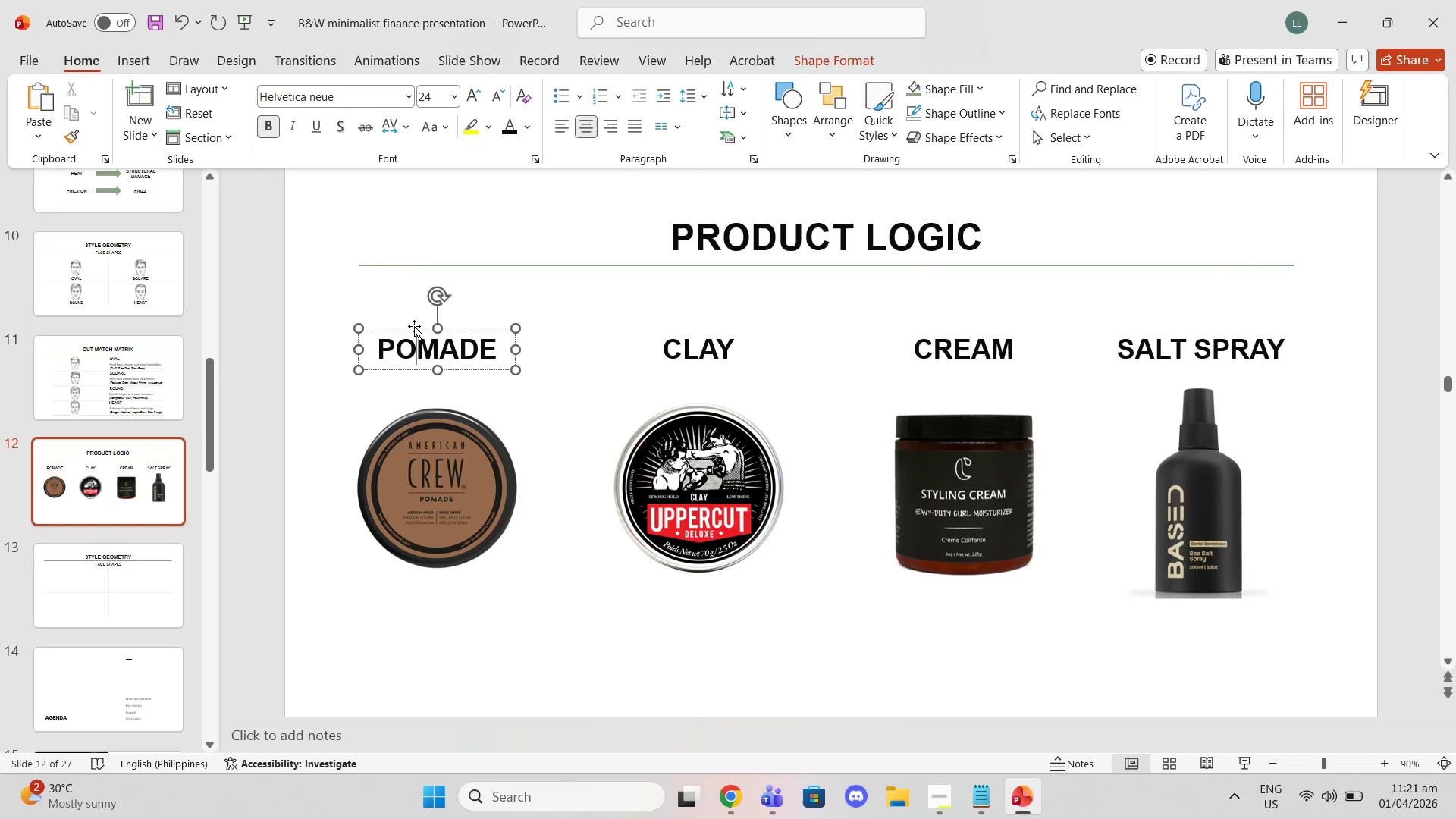 
left_click([414, 325])
 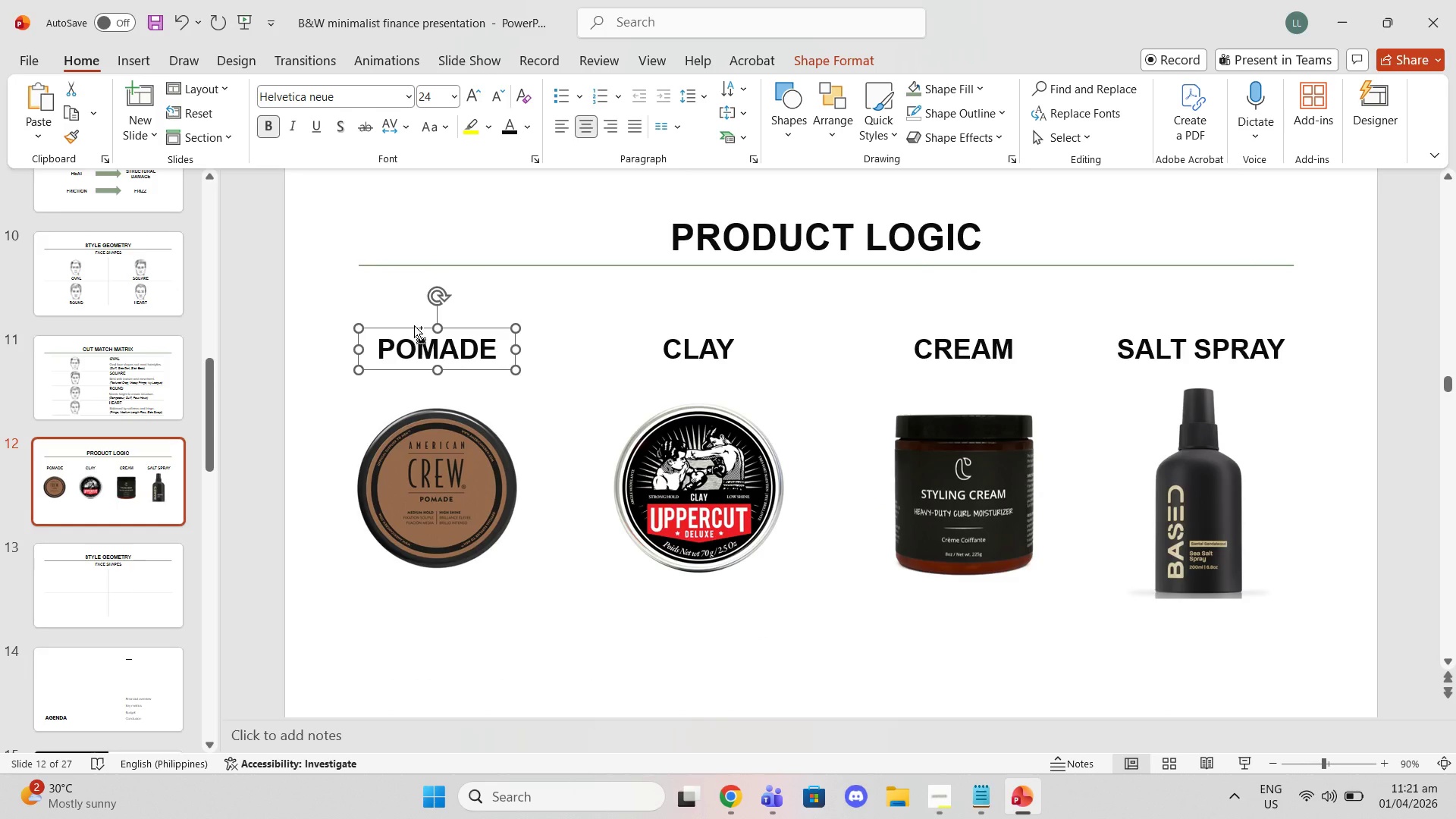 
key(Control+C)
 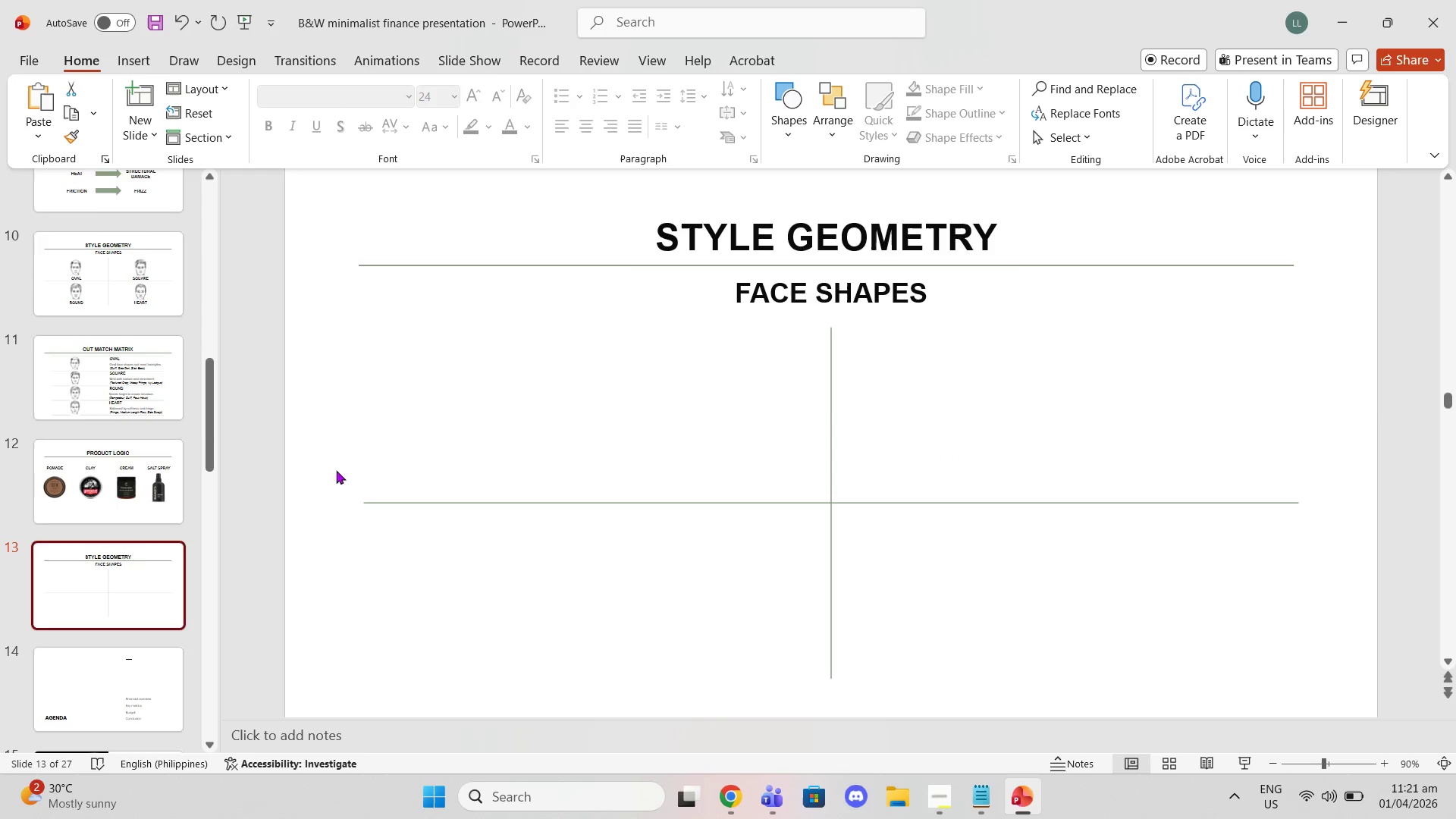 
left_click([515, 350])
 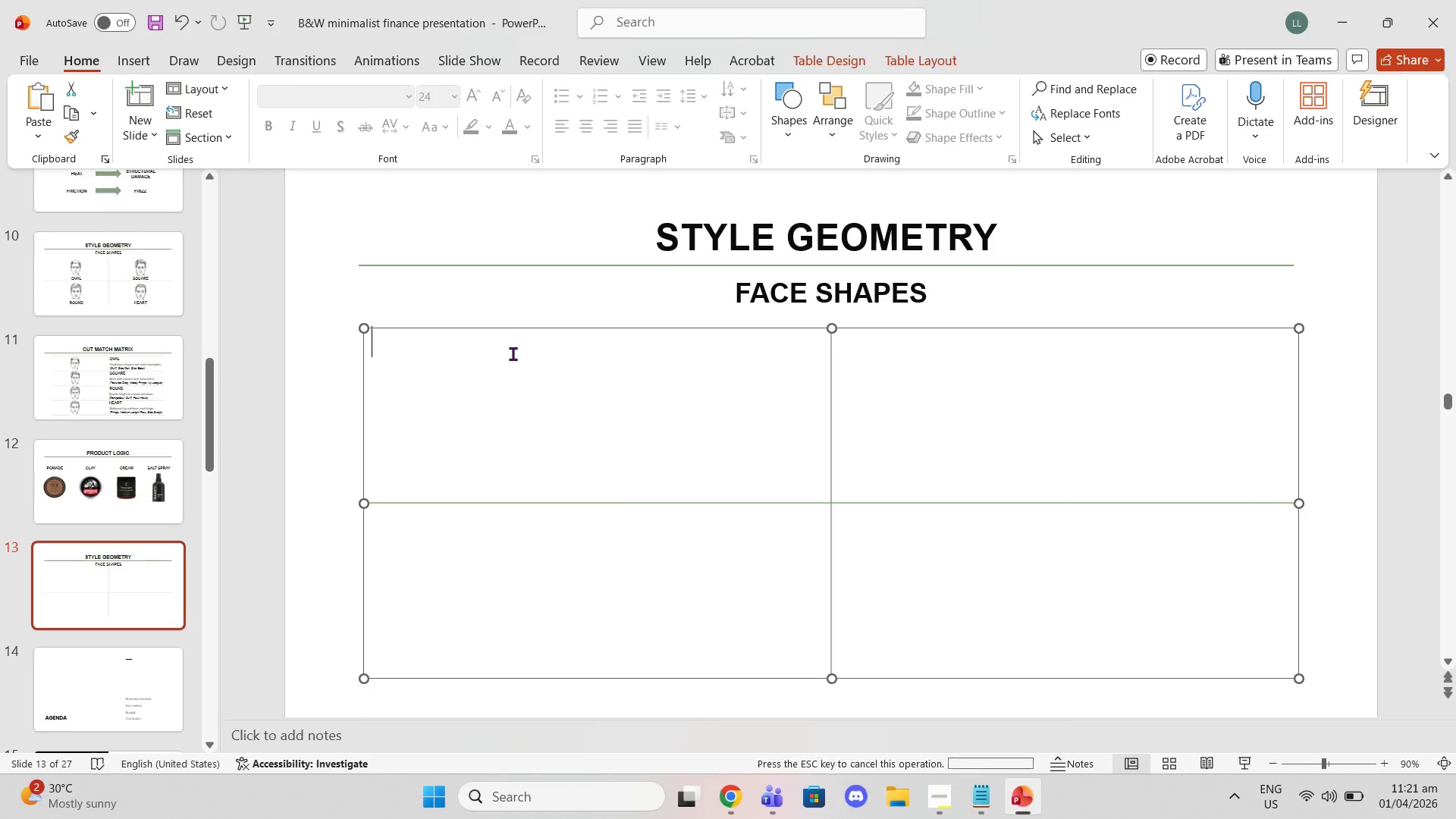 
key(Control+V)
 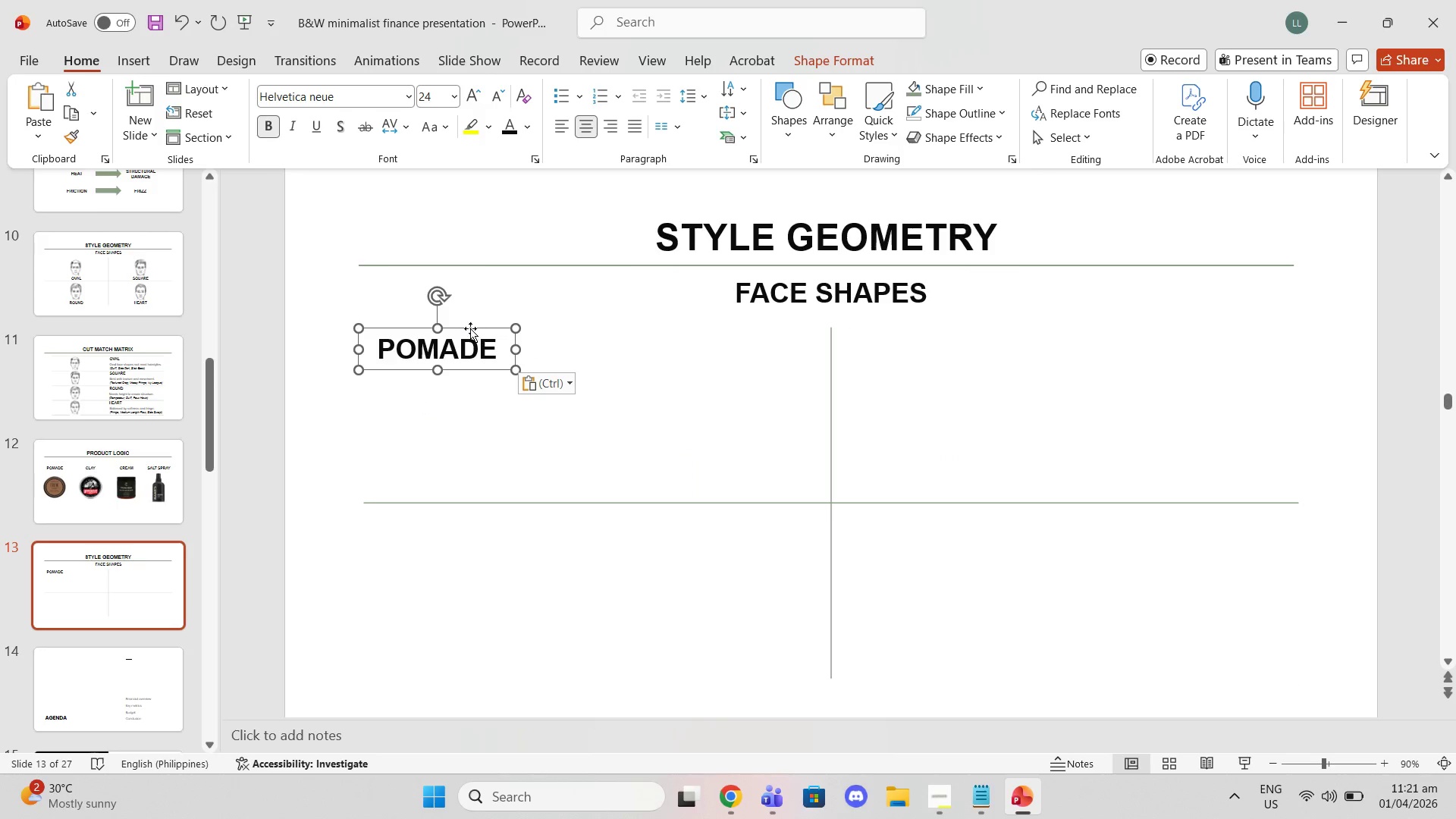 
left_click_drag(start_coordinate=[469, 327], to_coordinate=[475, 325])
 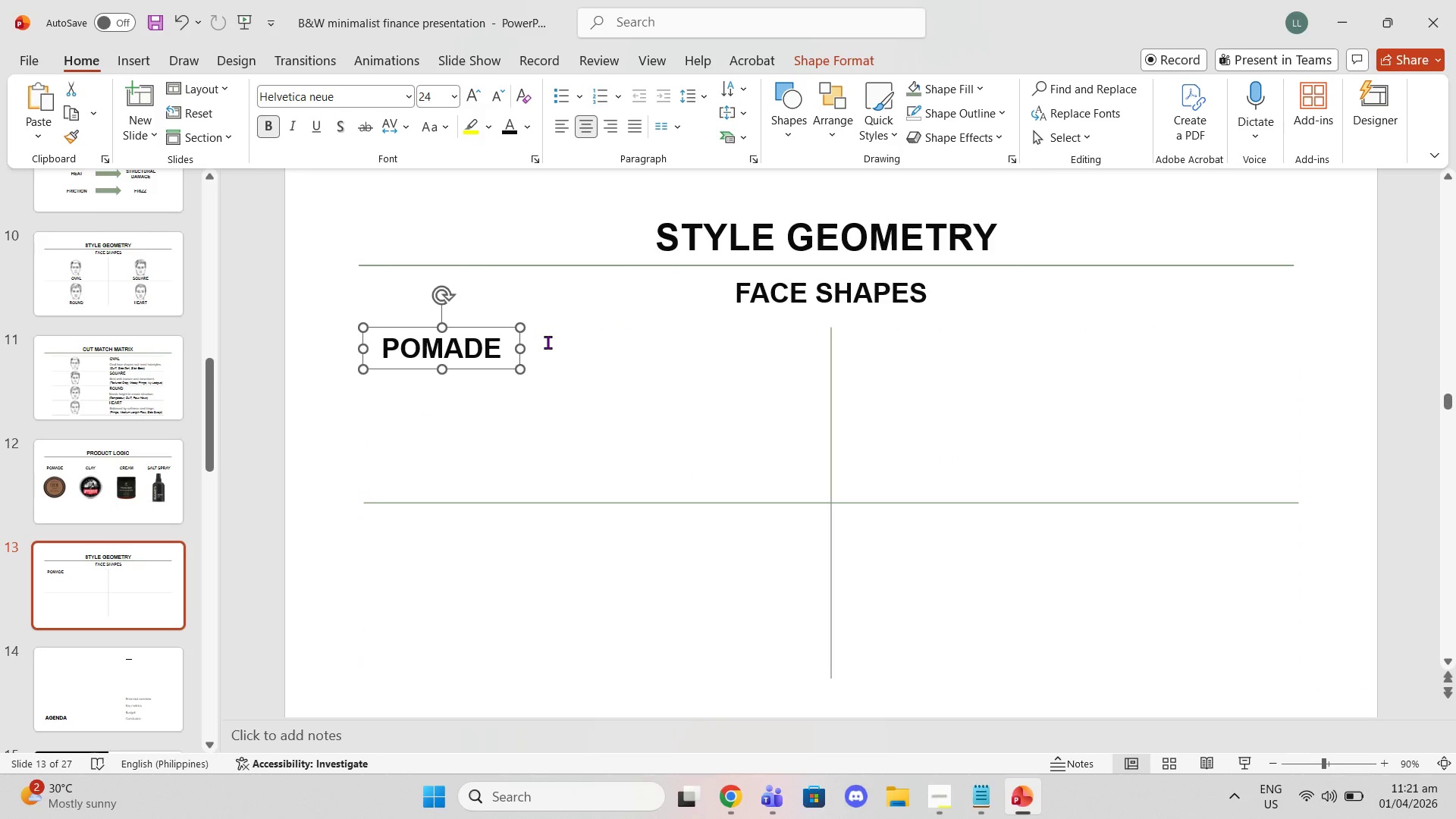 
left_click([547, 342])
 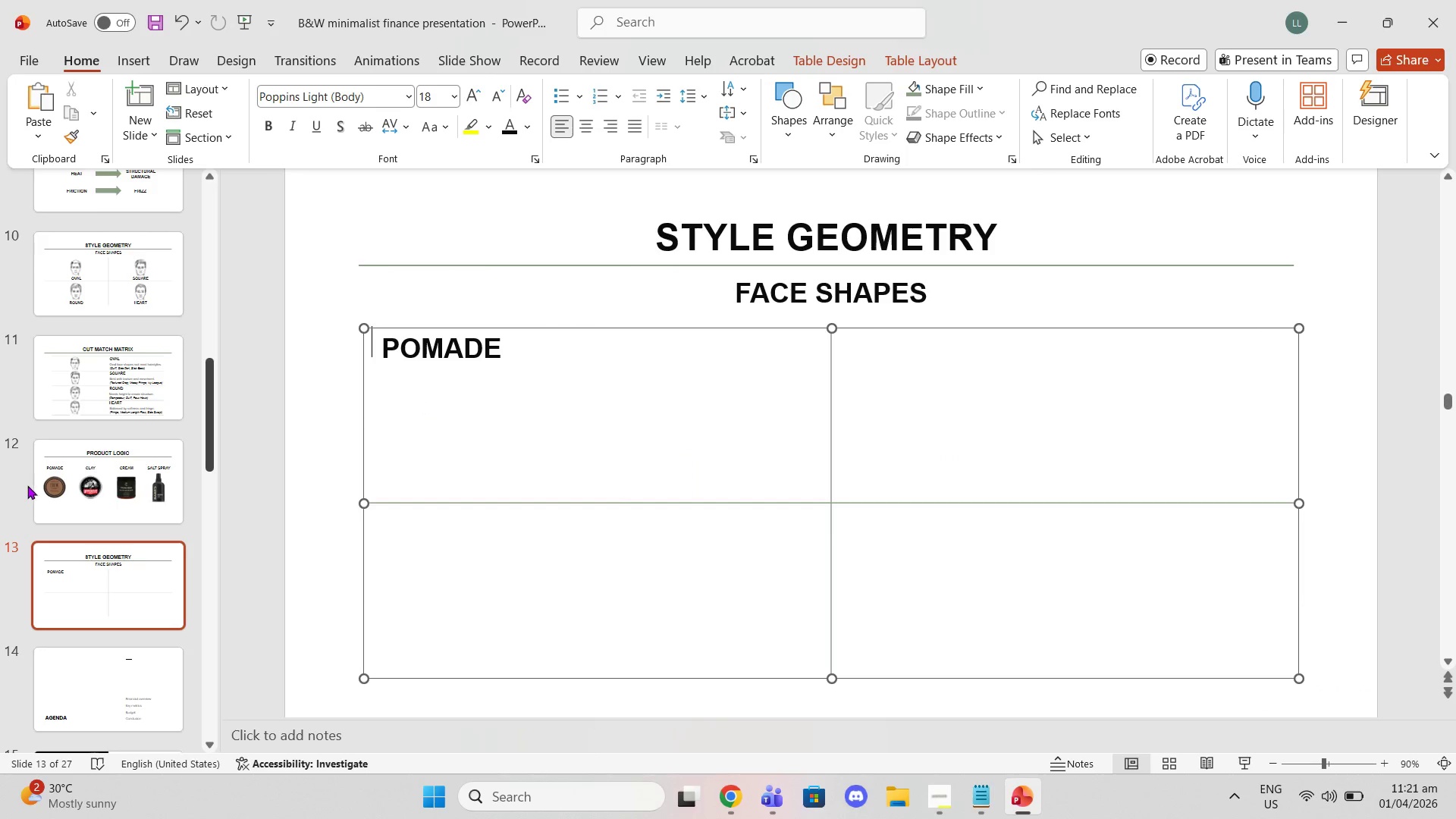 
left_click([67, 480])
 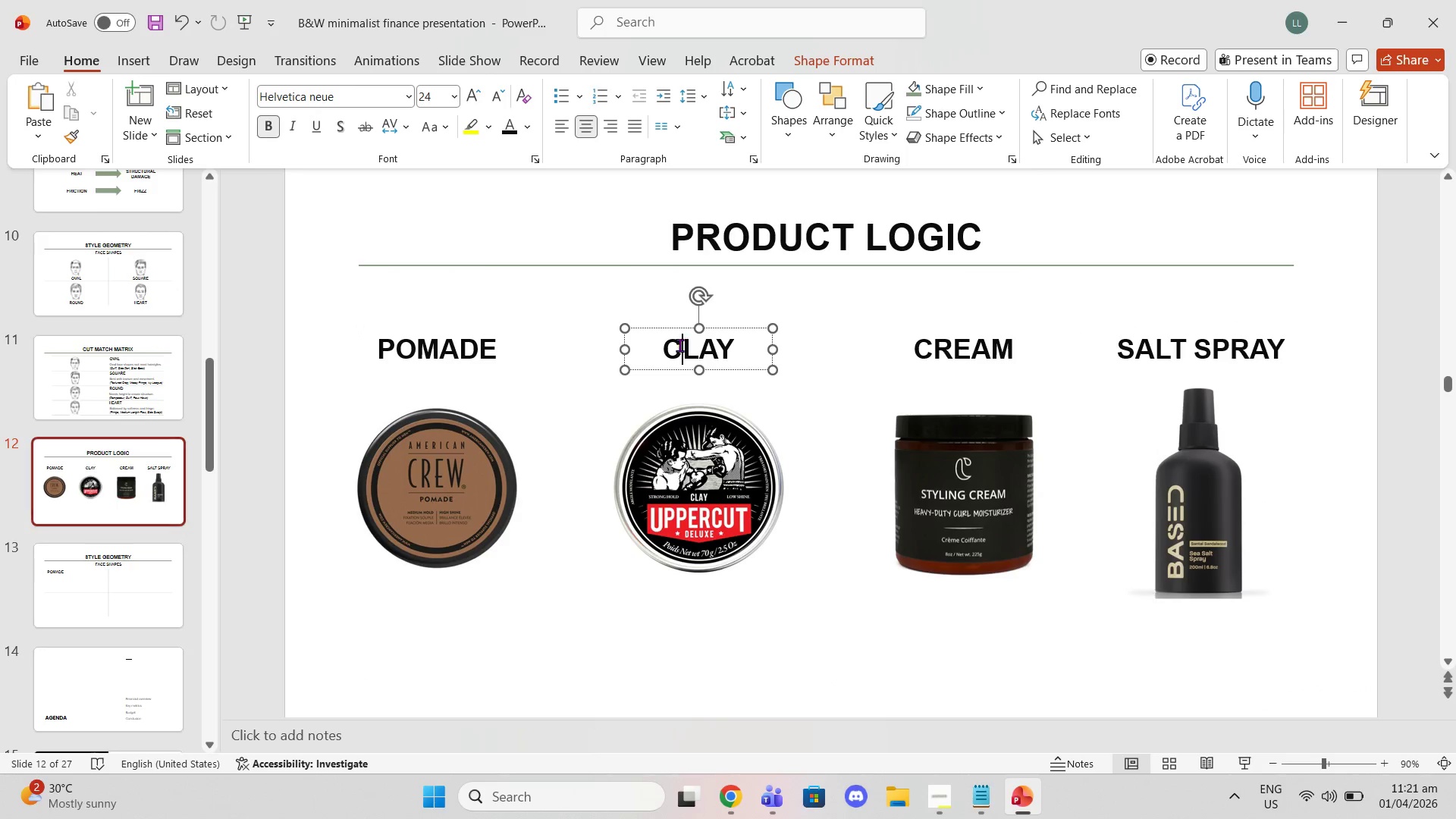 
hold_key(key=ControlLeft, duration=0.44)
 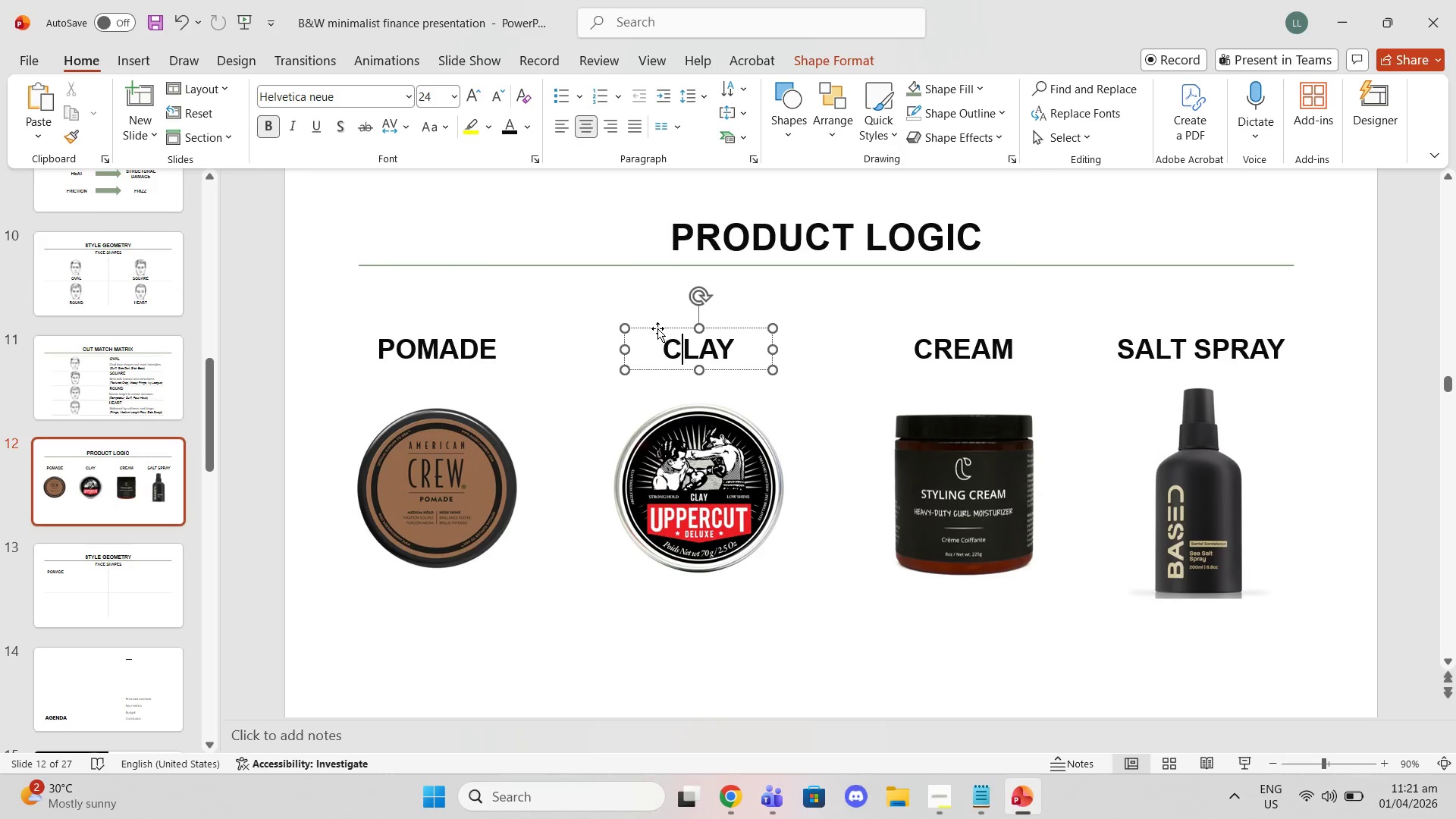 
left_click([657, 328])
 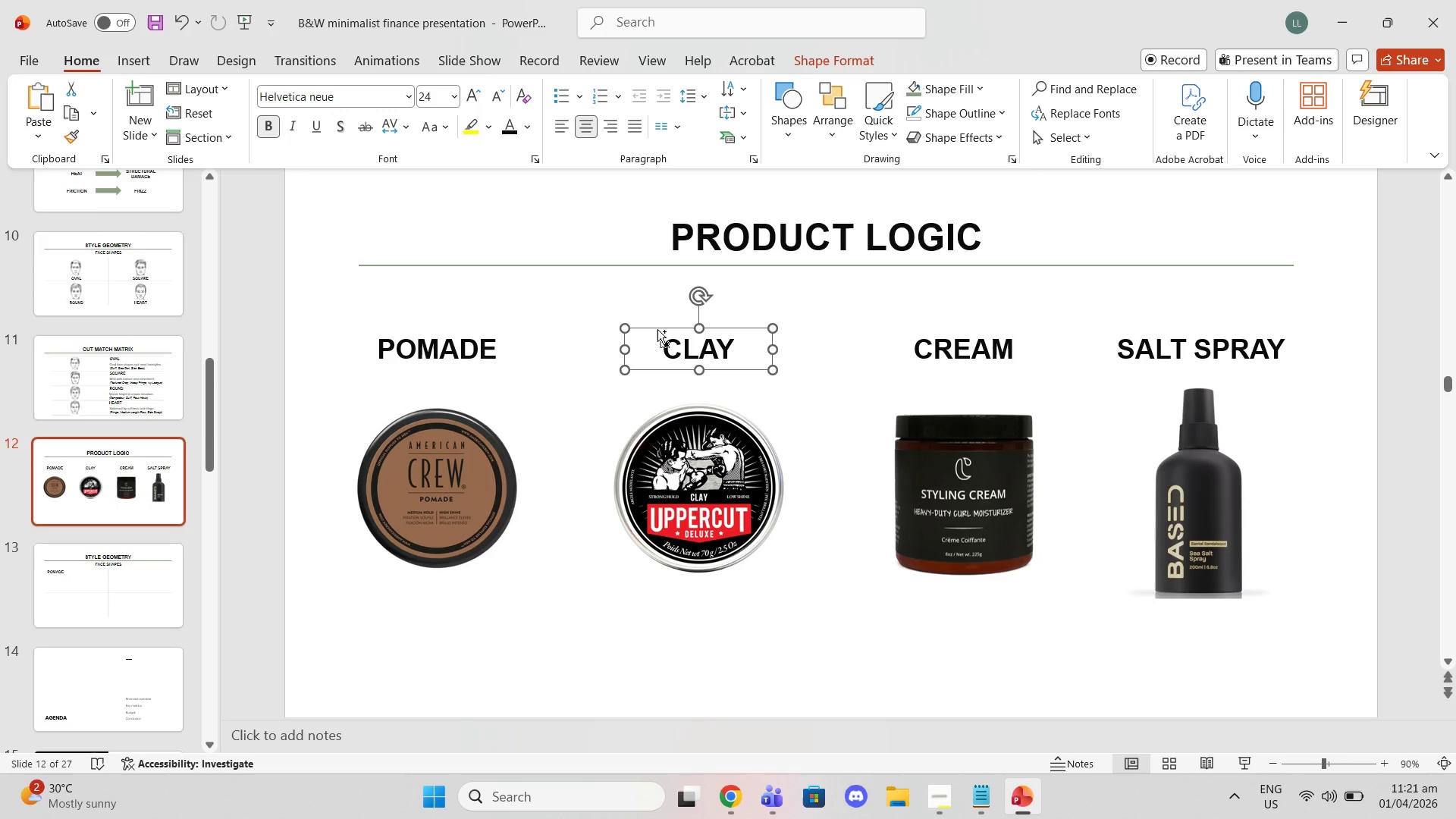 
key(Control+C)
 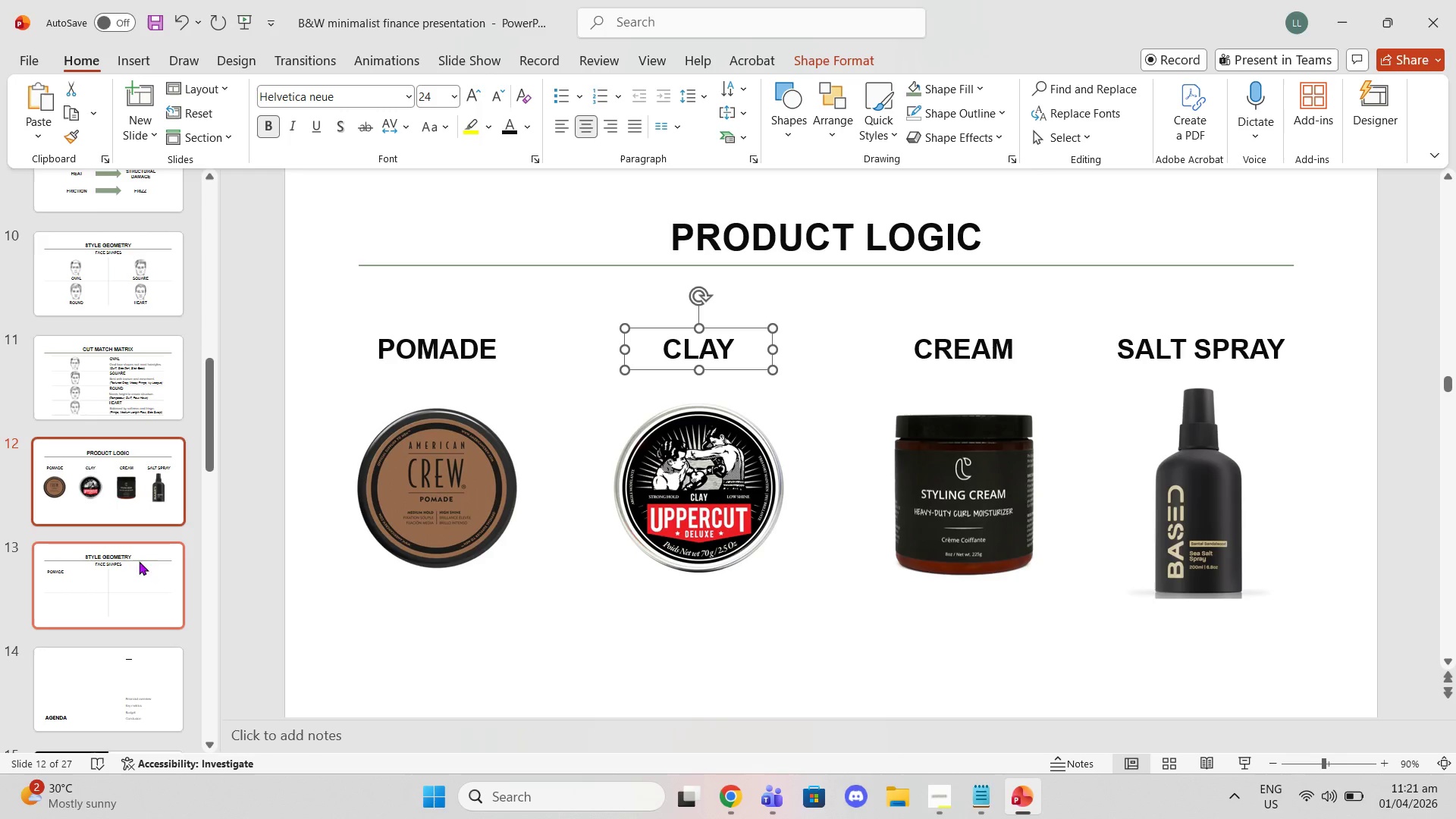 
left_click([123, 590])
 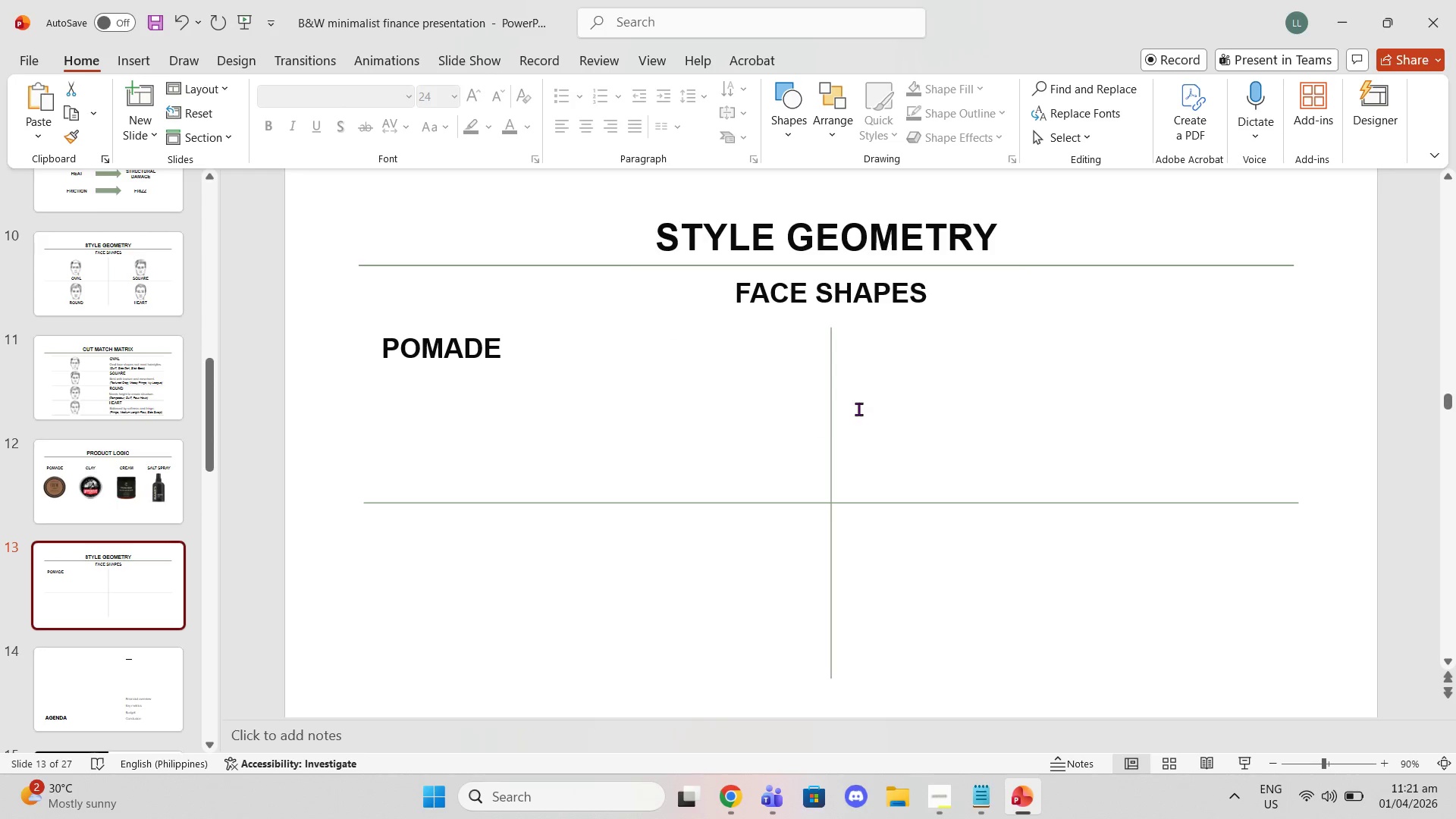 
left_click([886, 396])
 